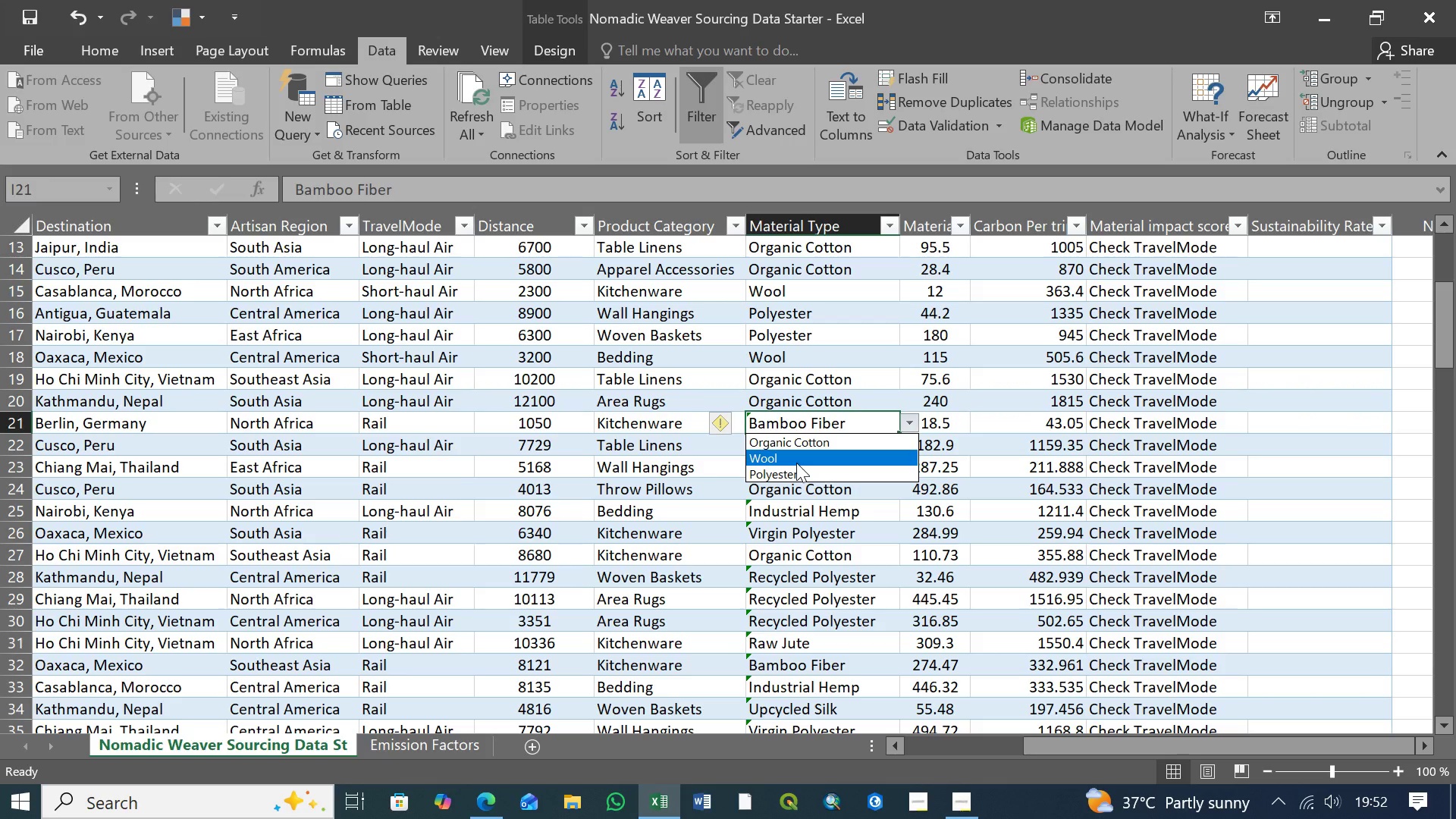 
left_click([796, 463])
 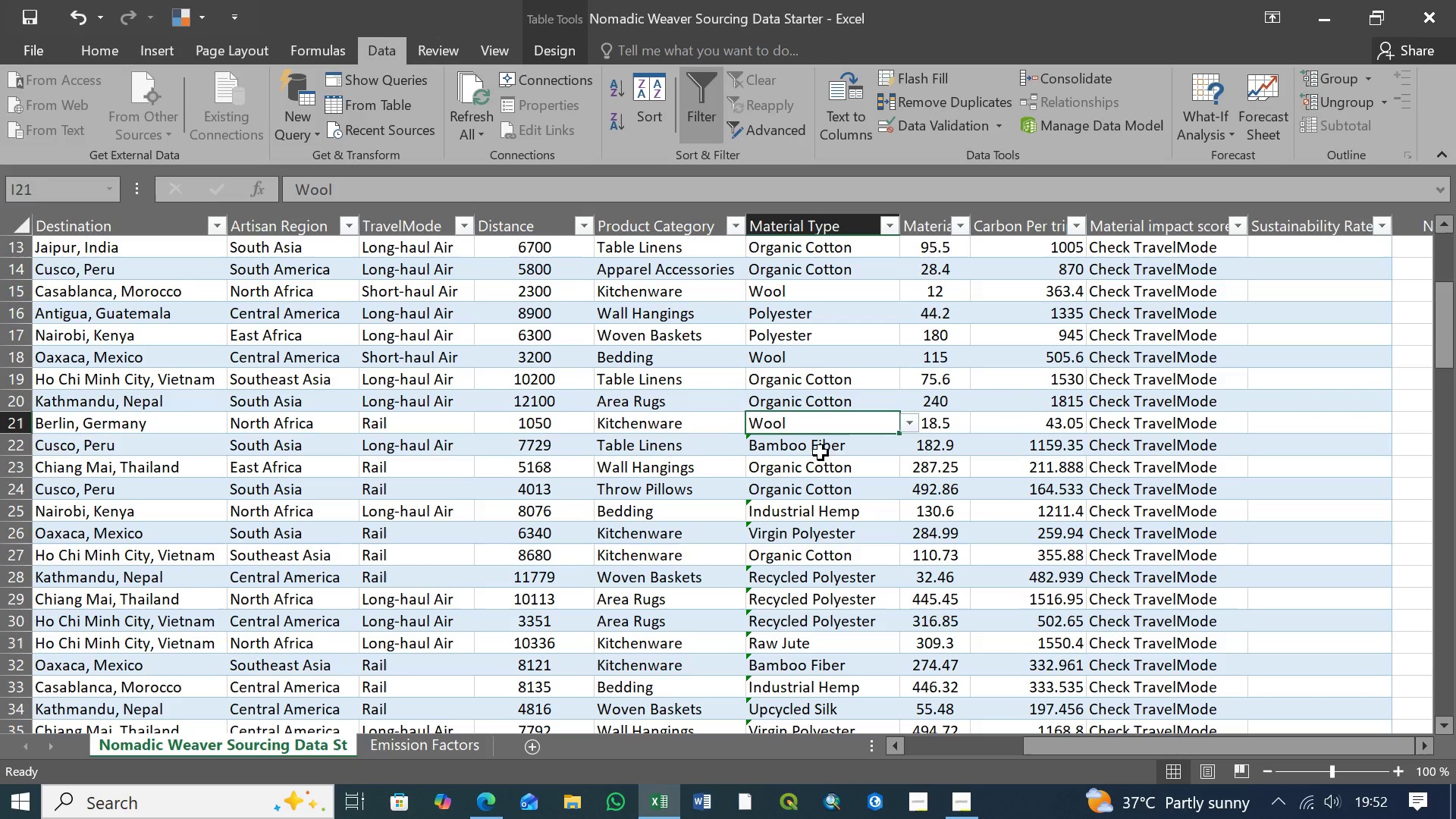 
left_click([821, 453])
 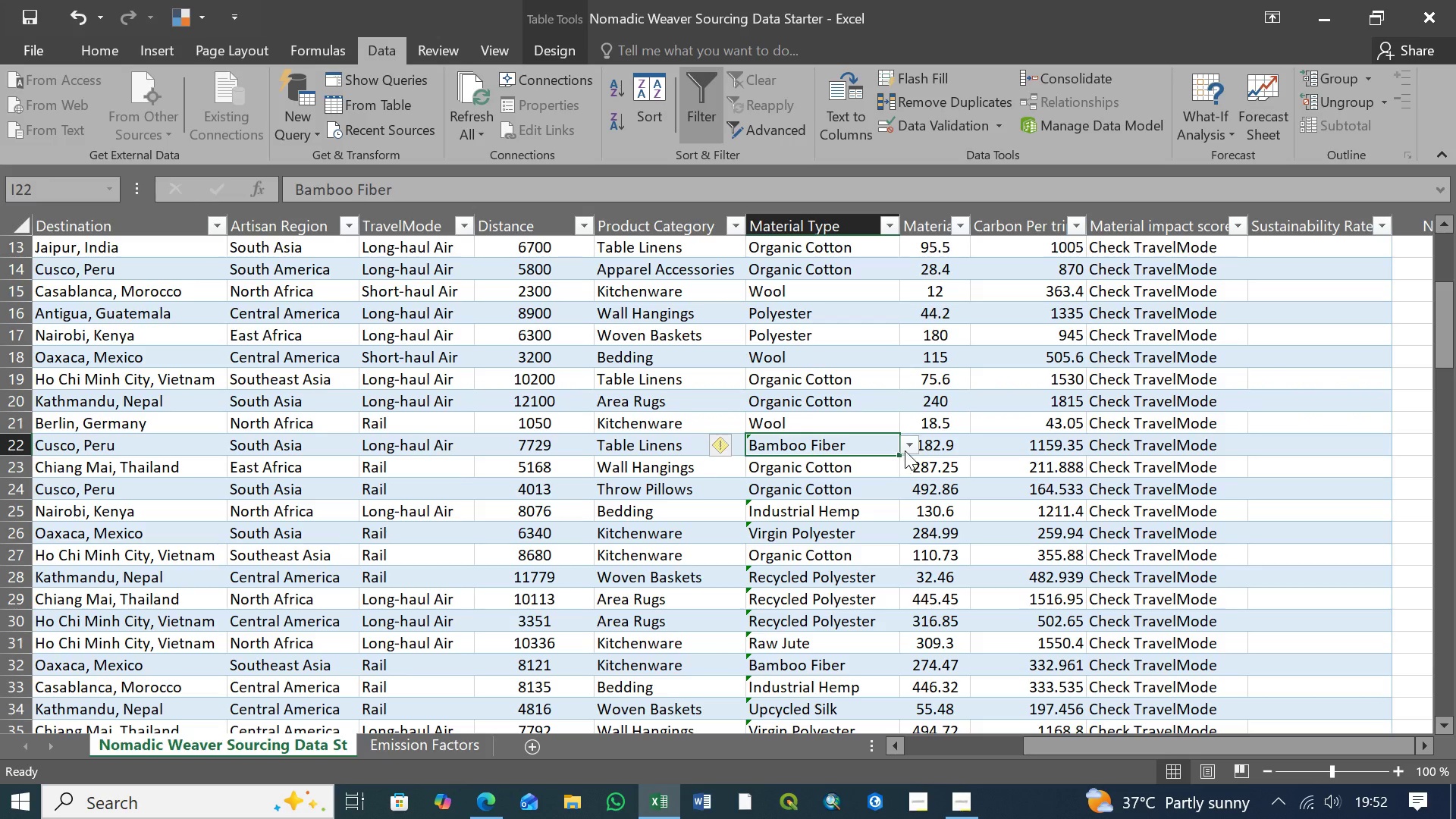 
left_click([905, 450])
 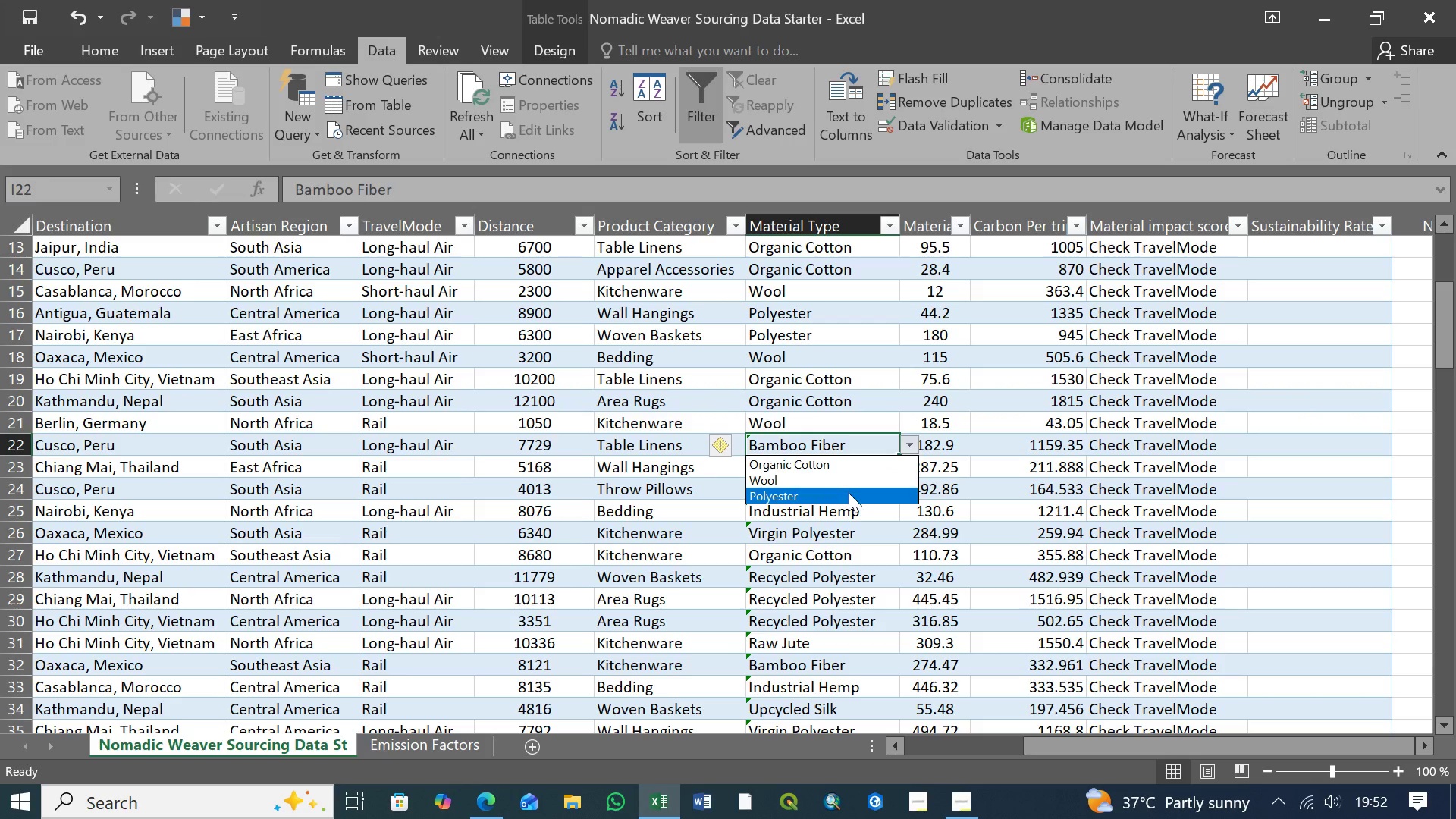 
left_click([849, 493])
 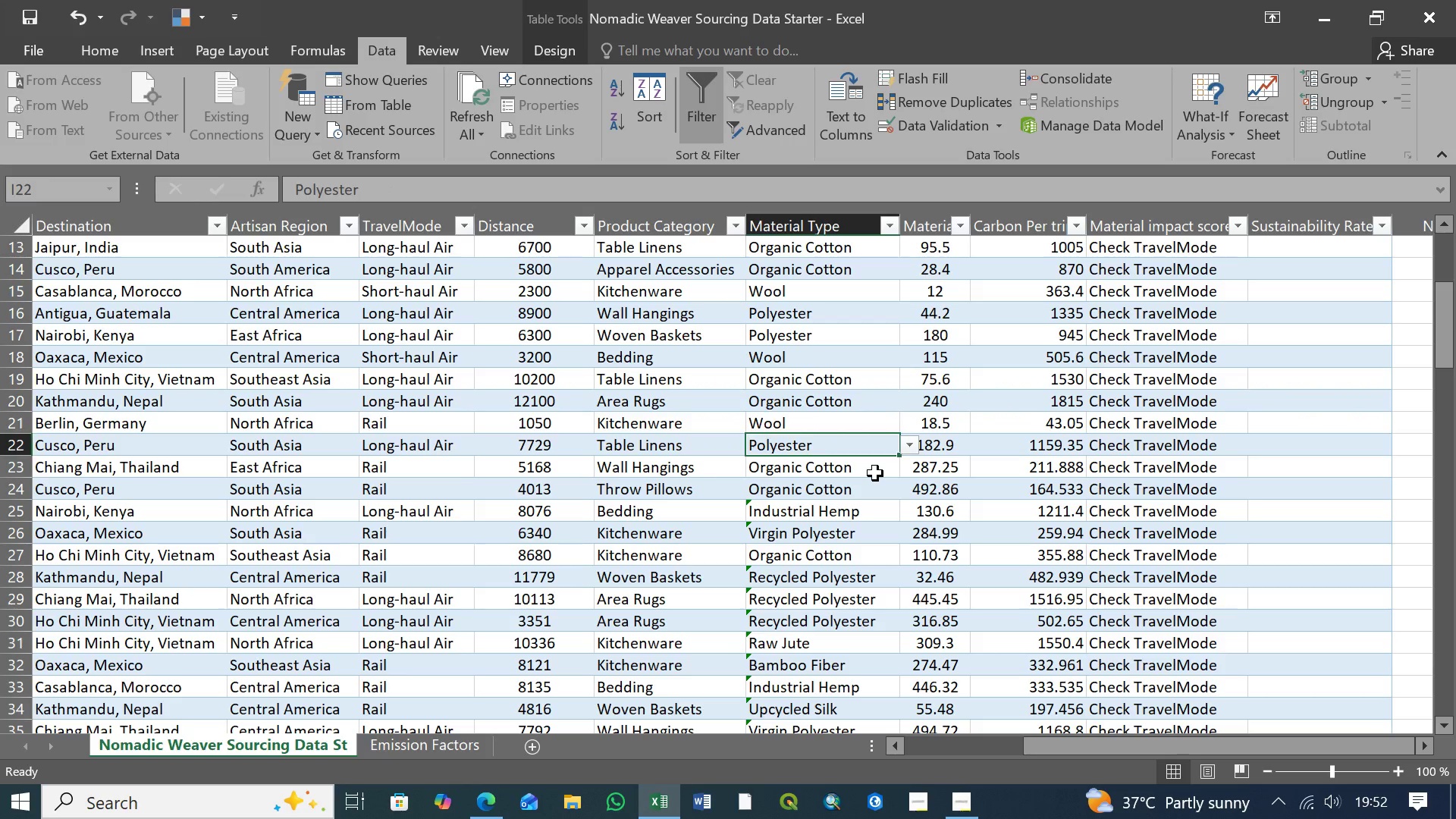 
left_click([875, 472])
 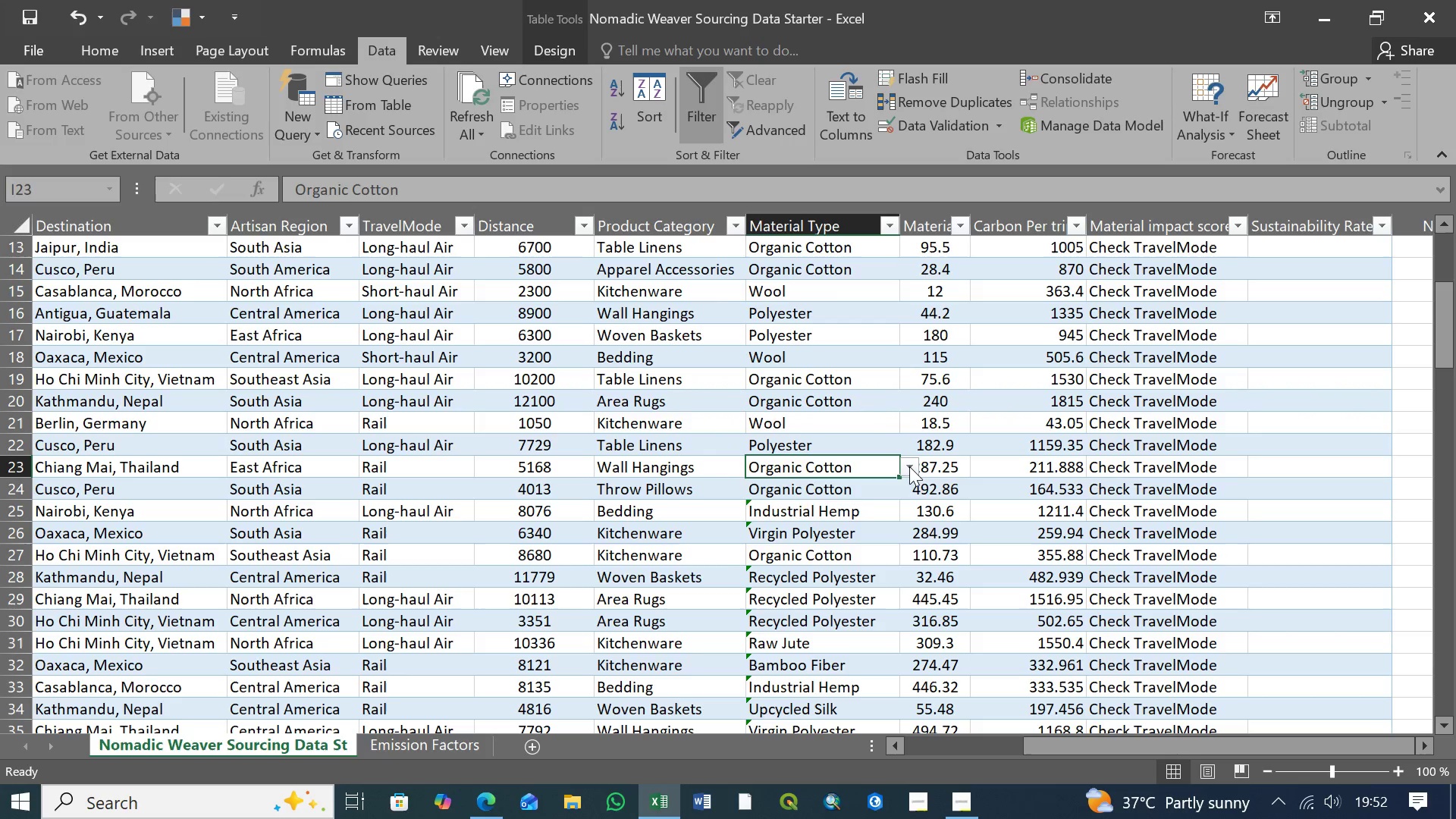 
left_click([909, 466])
 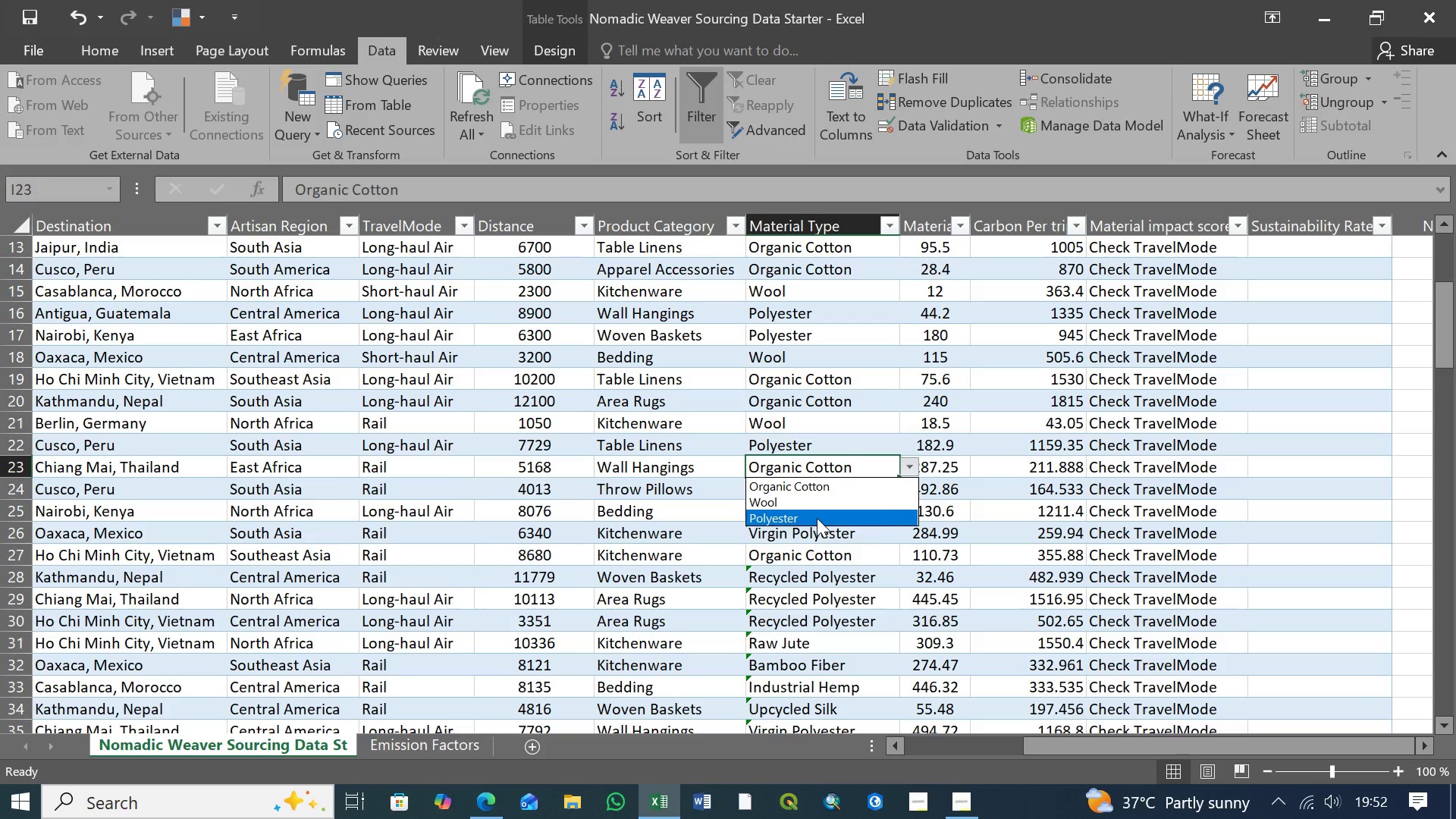 
left_click([817, 518])
 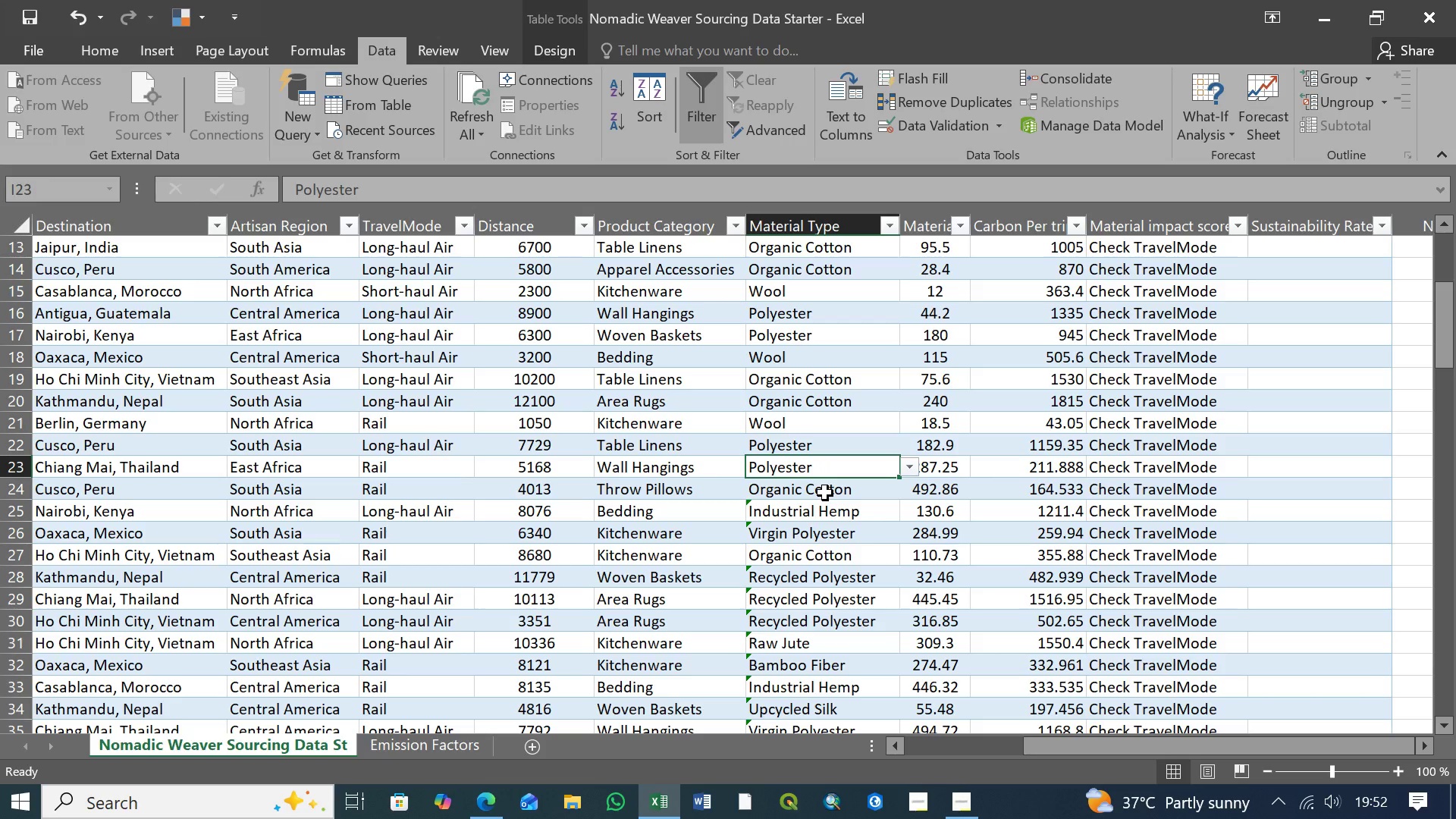 
left_click([825, 493])
 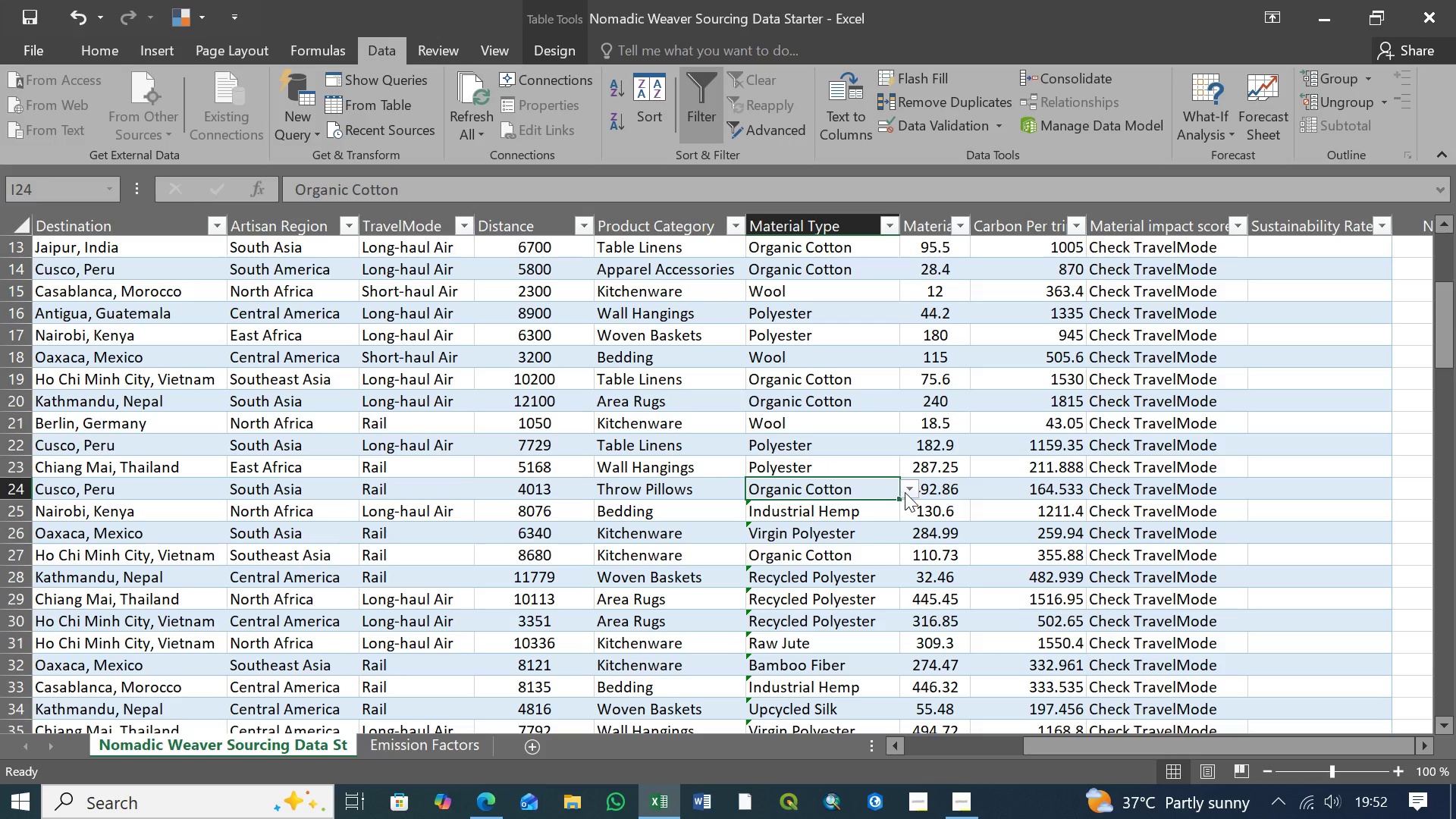 
left_click([905, 492])
 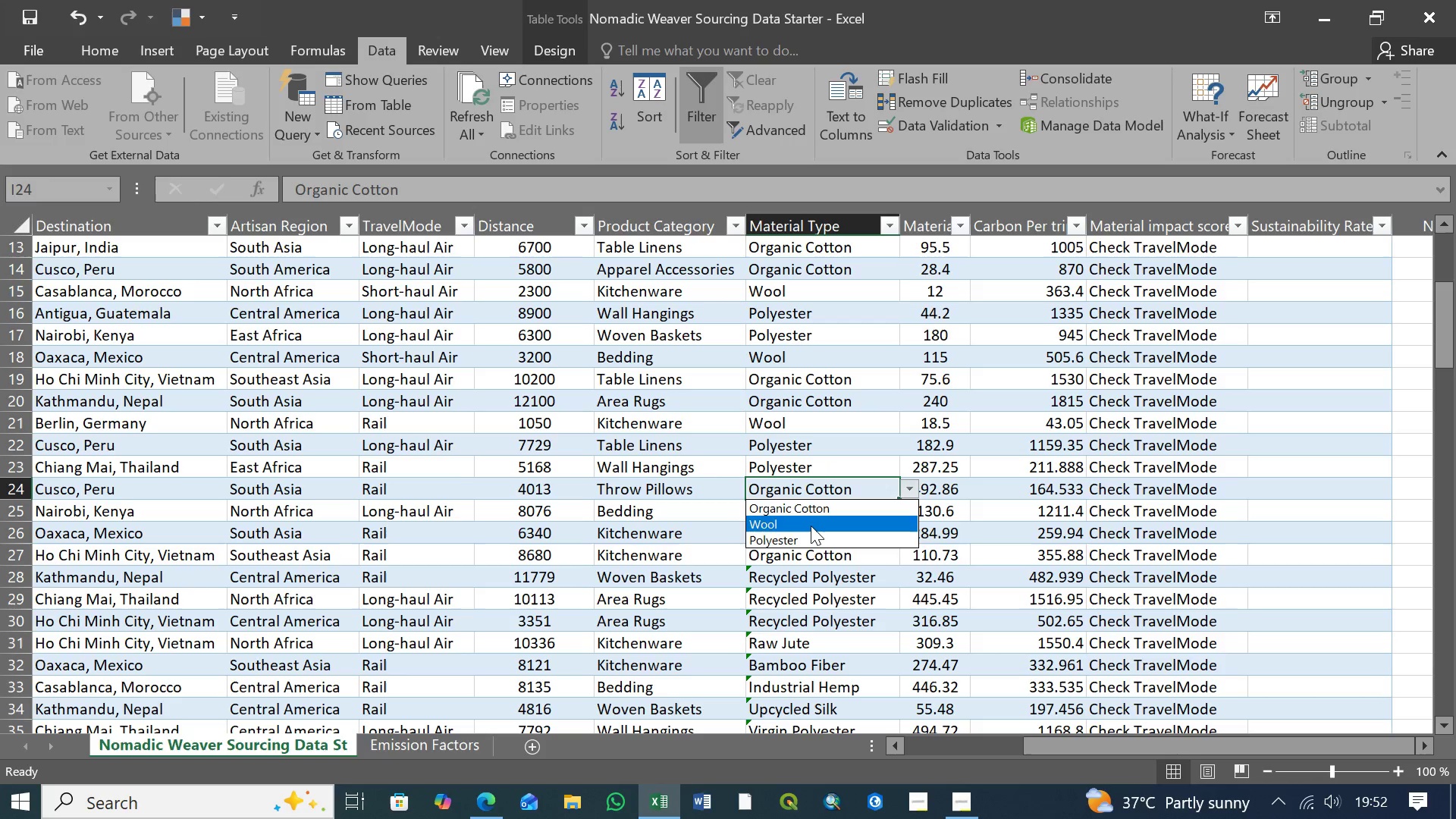 
left_click([810, 526])
 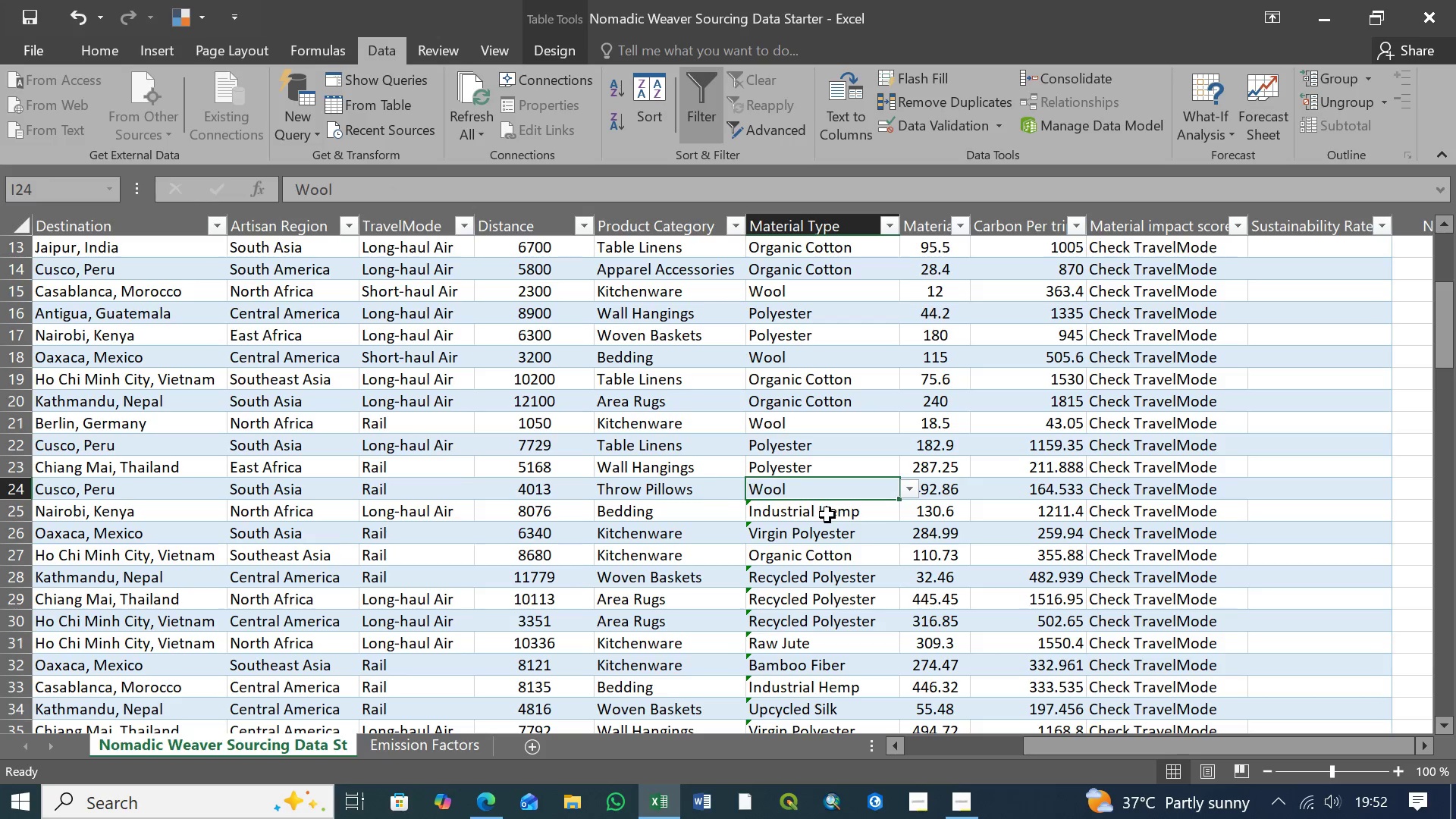 
left_click([827, 515])
 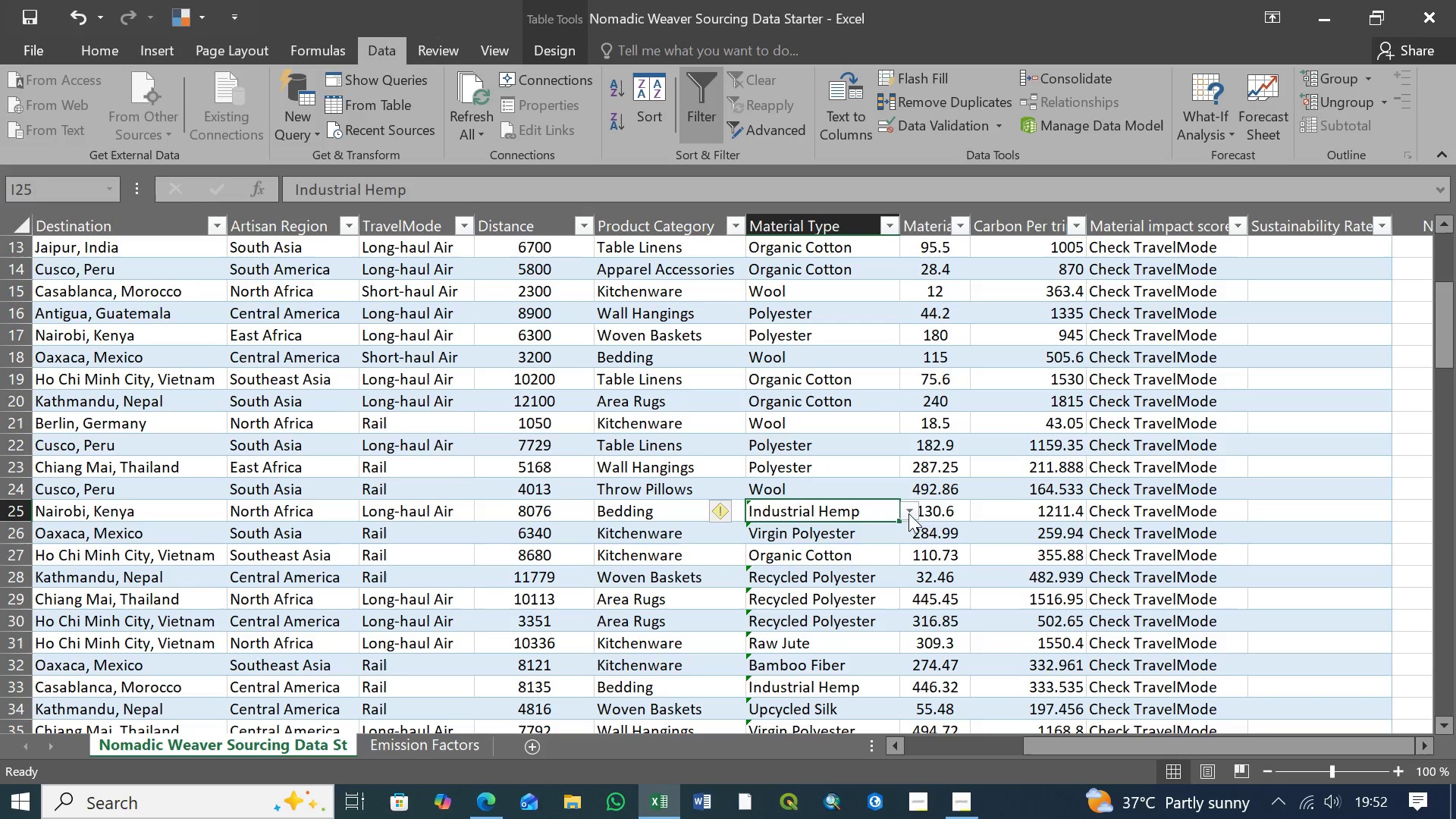 
left_click([908, 513])
 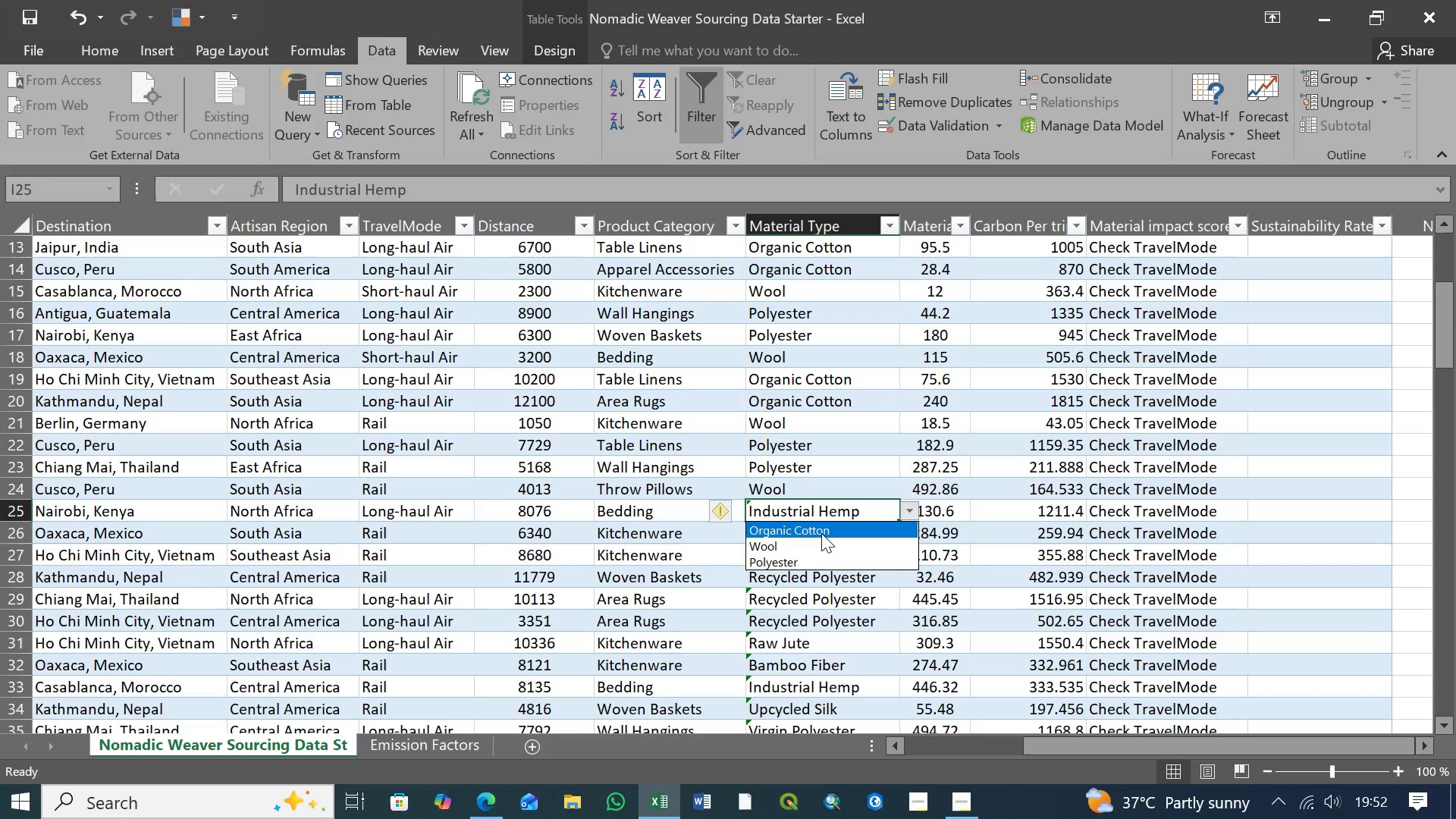 
left_click([821, 532])
 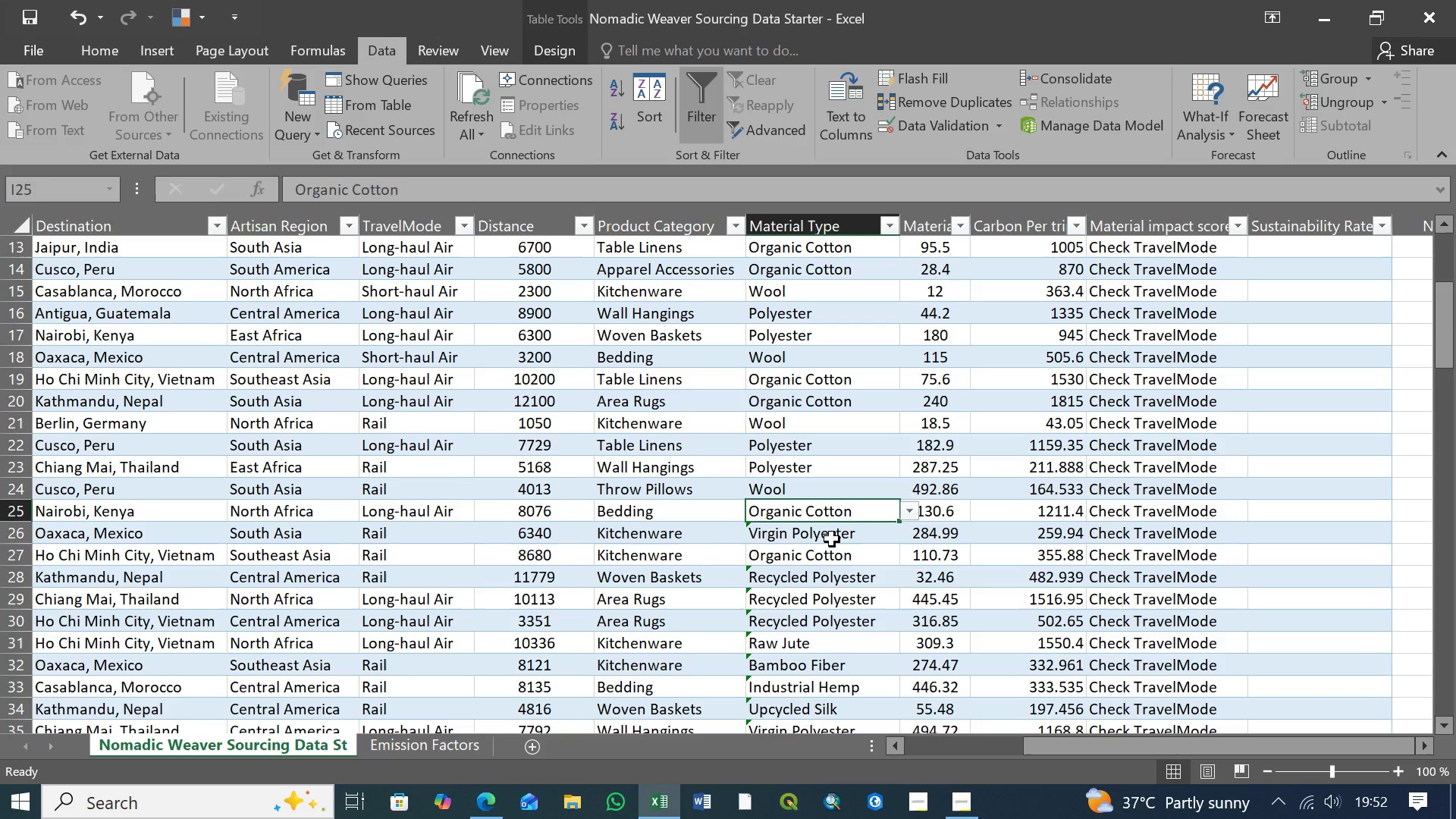 
left_click([832, 539])
 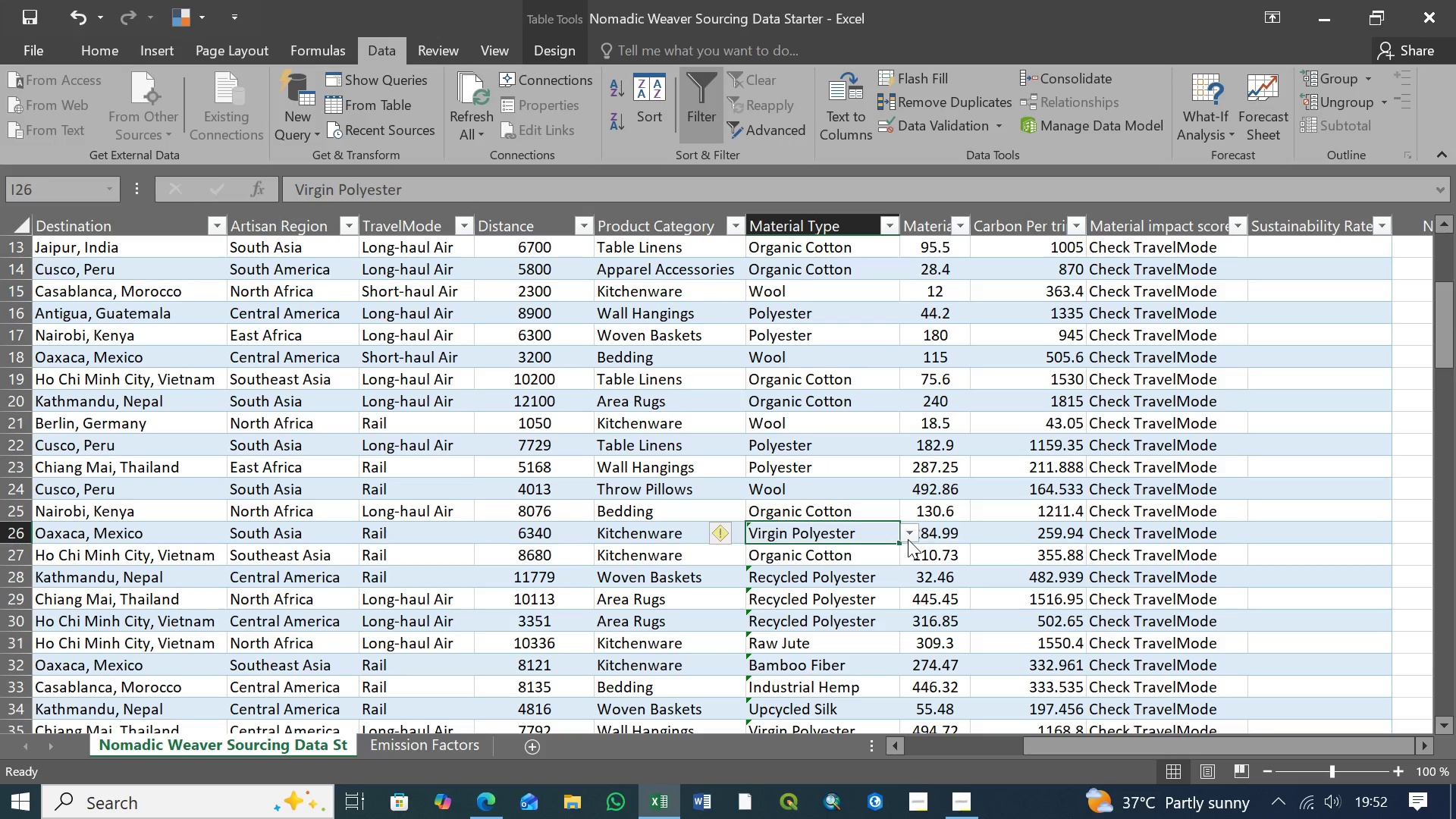 
left_click([908, 538])
 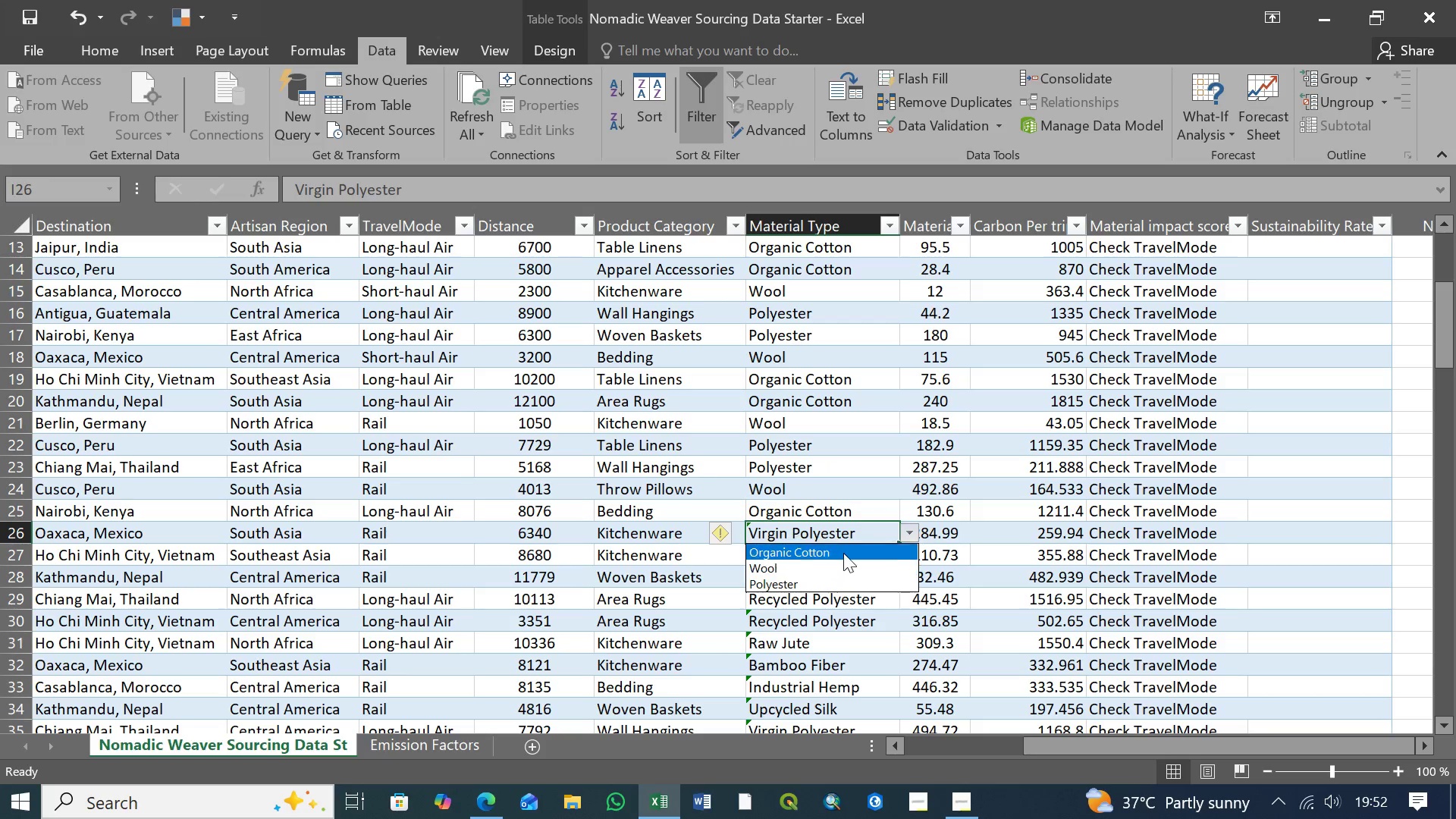 
left_click([844, 552])
 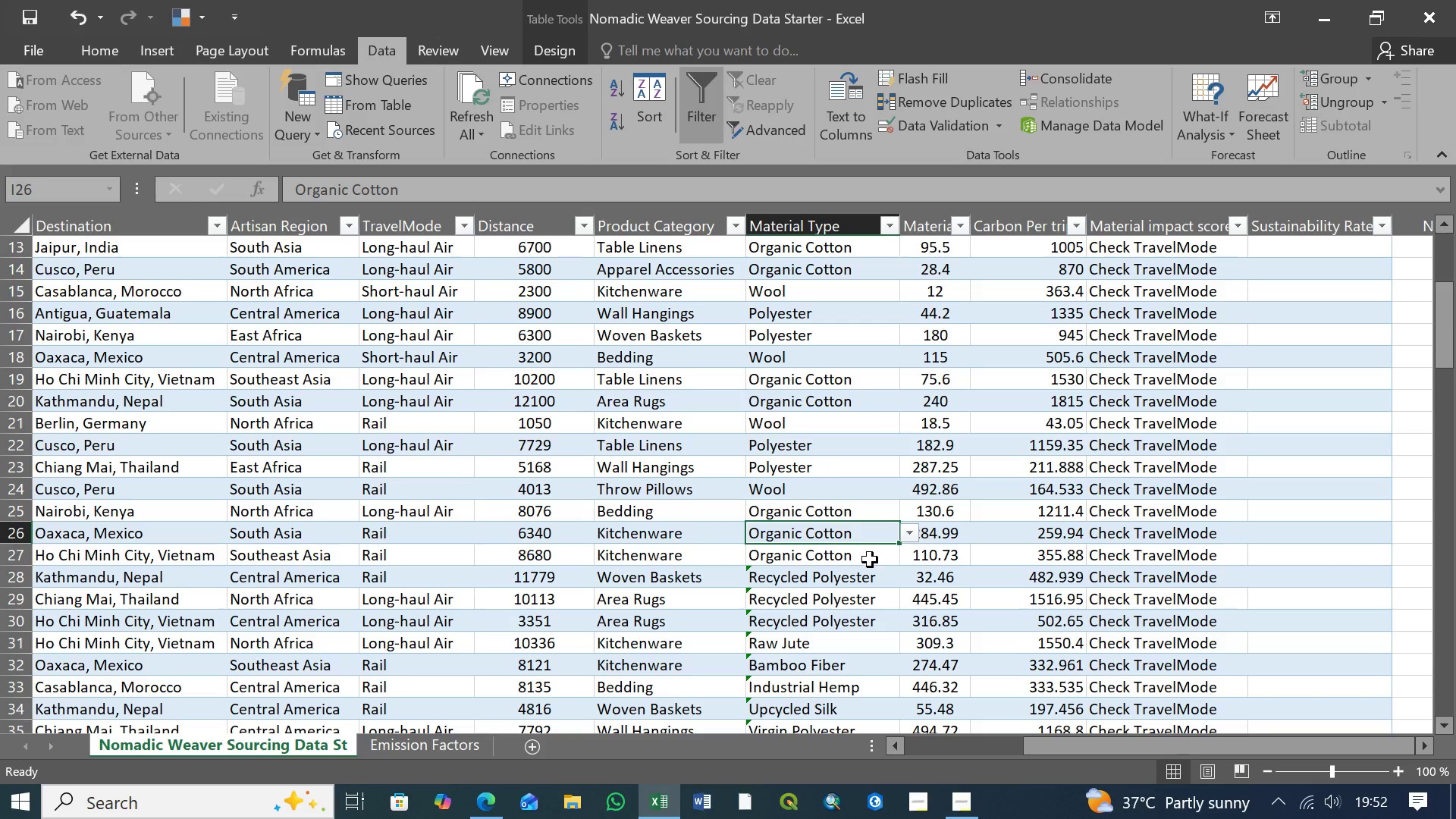 
left_click([870, 560])
 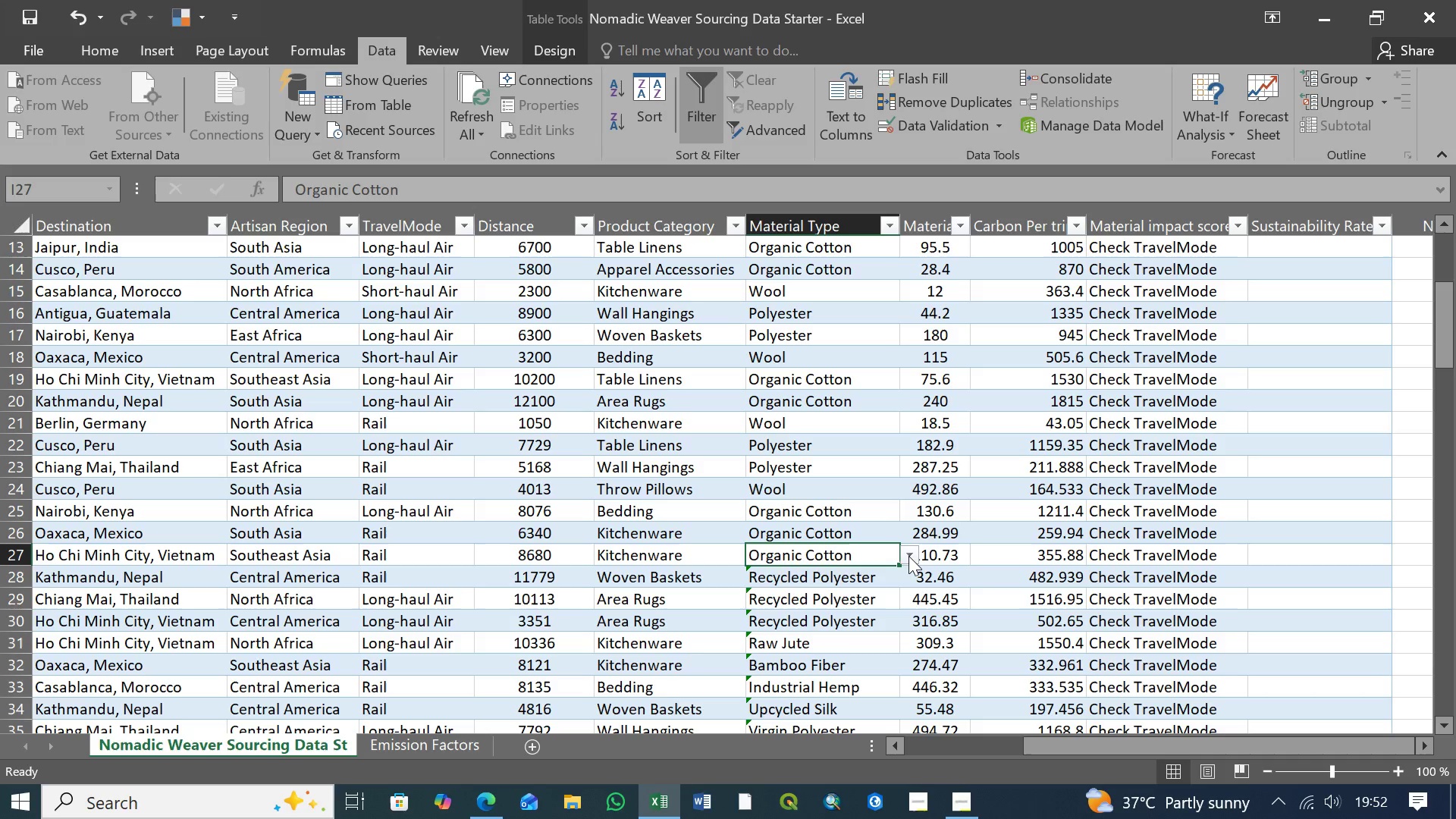 
left_click([908, 556])
 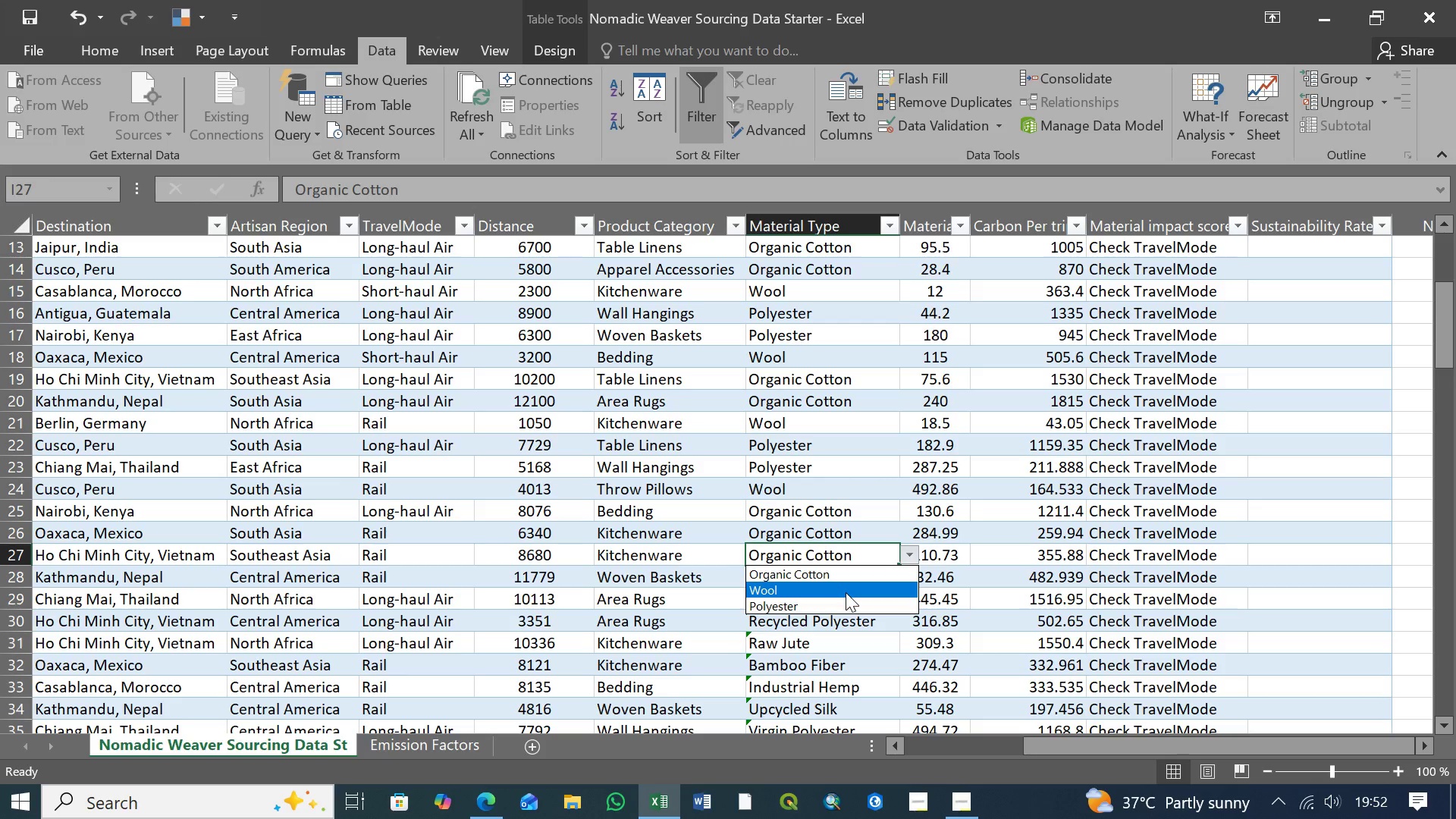 
left_click([846, 592])
 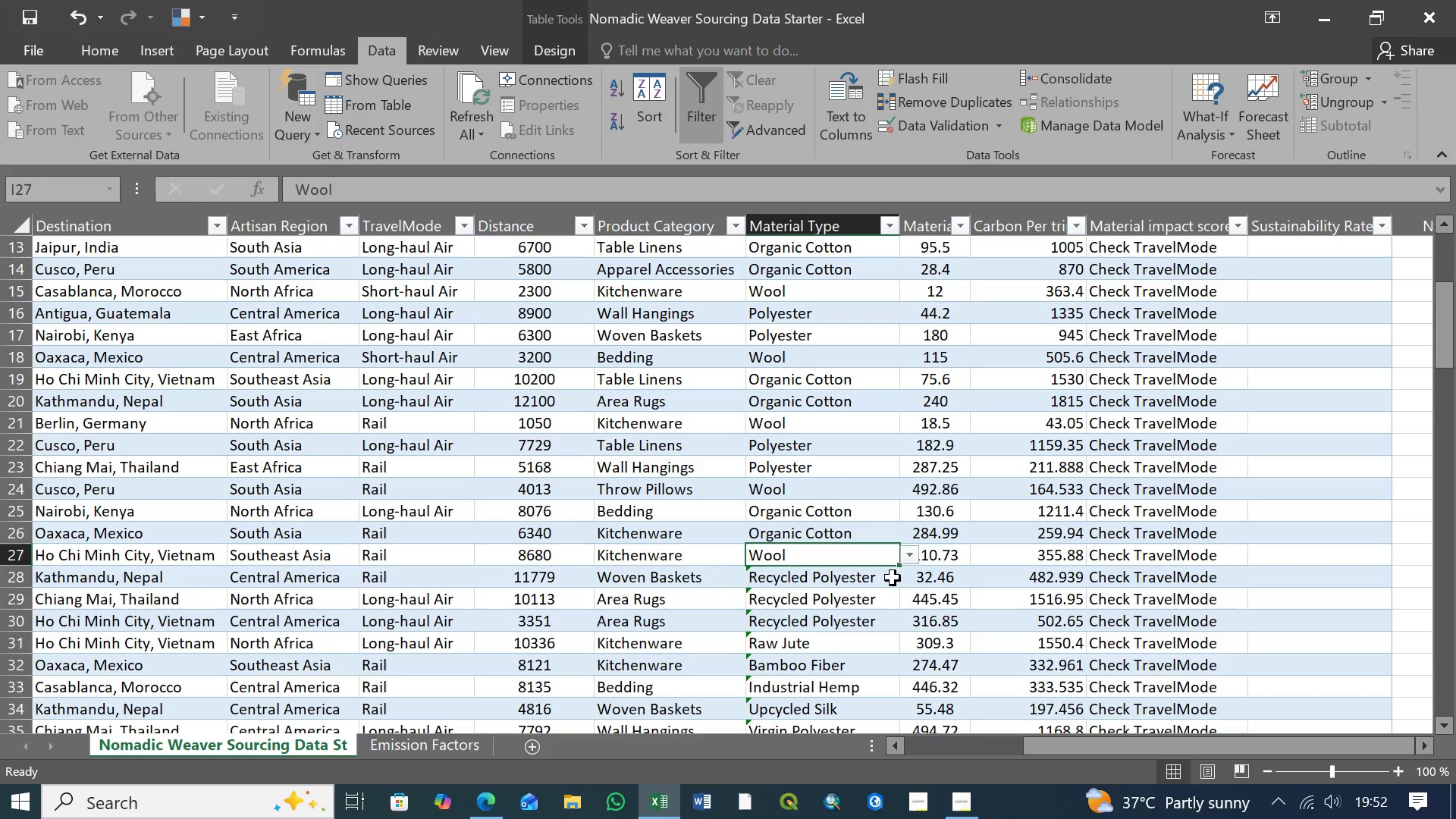 
left_click([893, 578])
 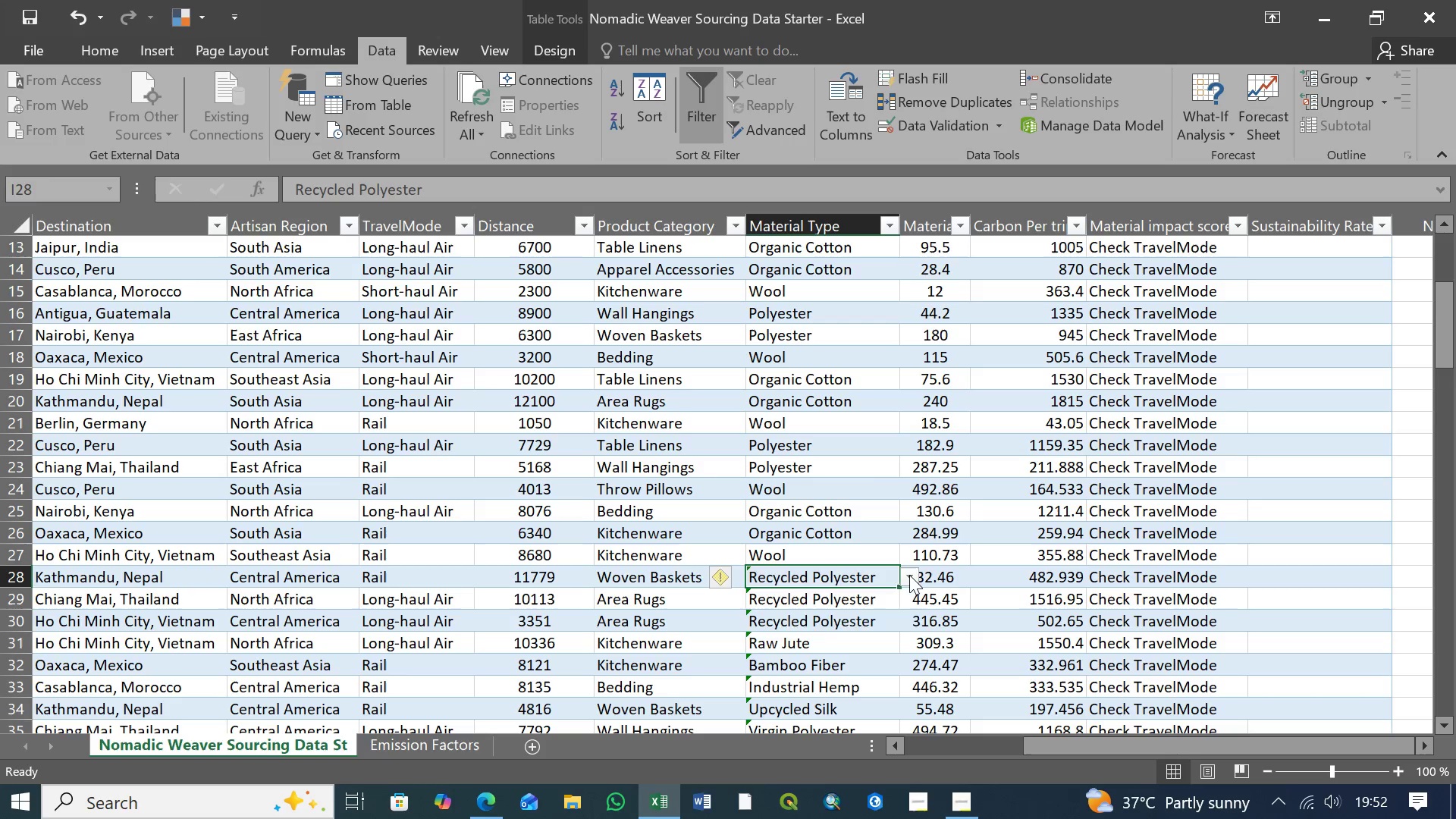 
left_click([910, 574])
 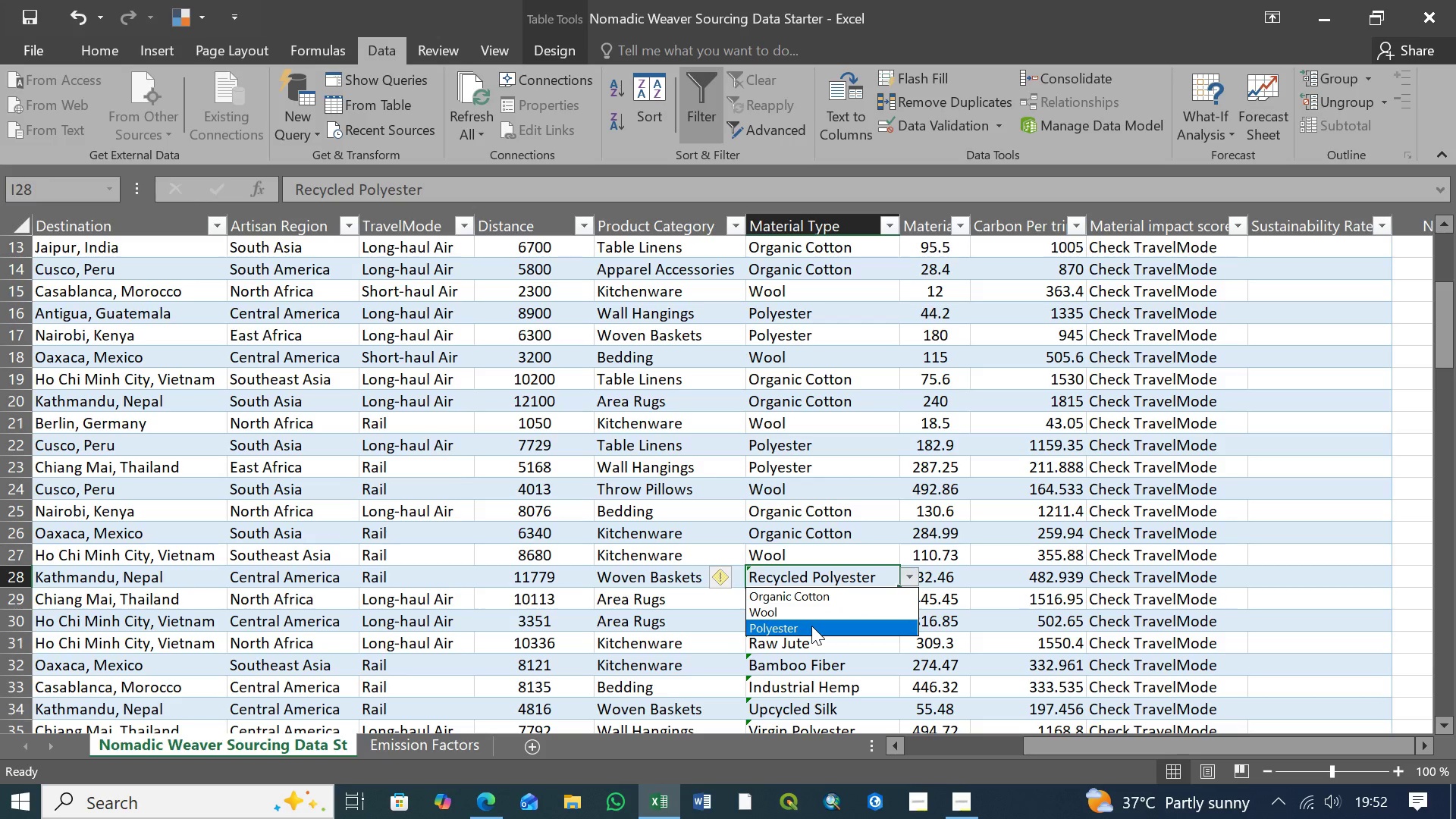 
left_click([811, 627])
 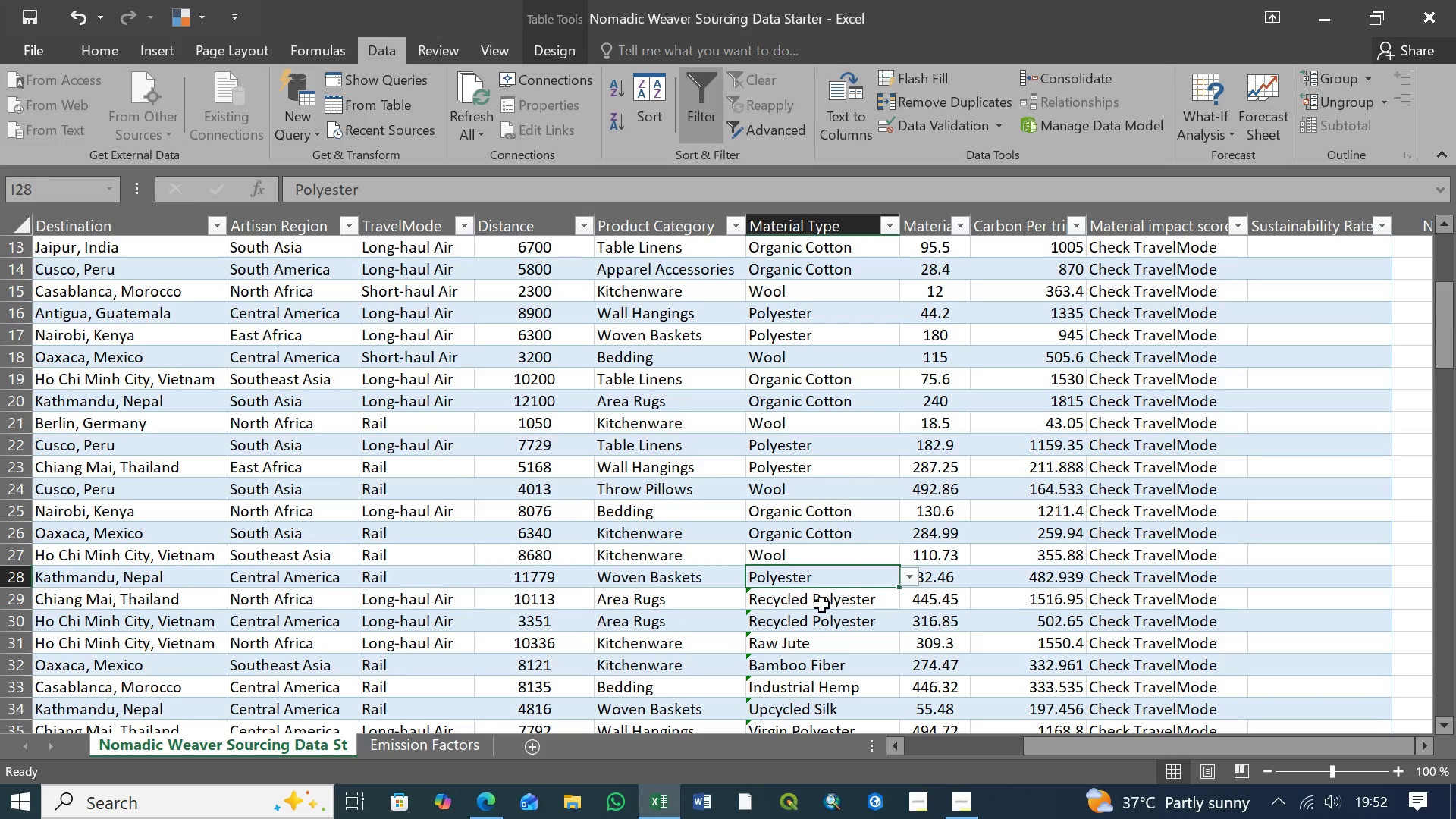 
left_click([824, 604])
 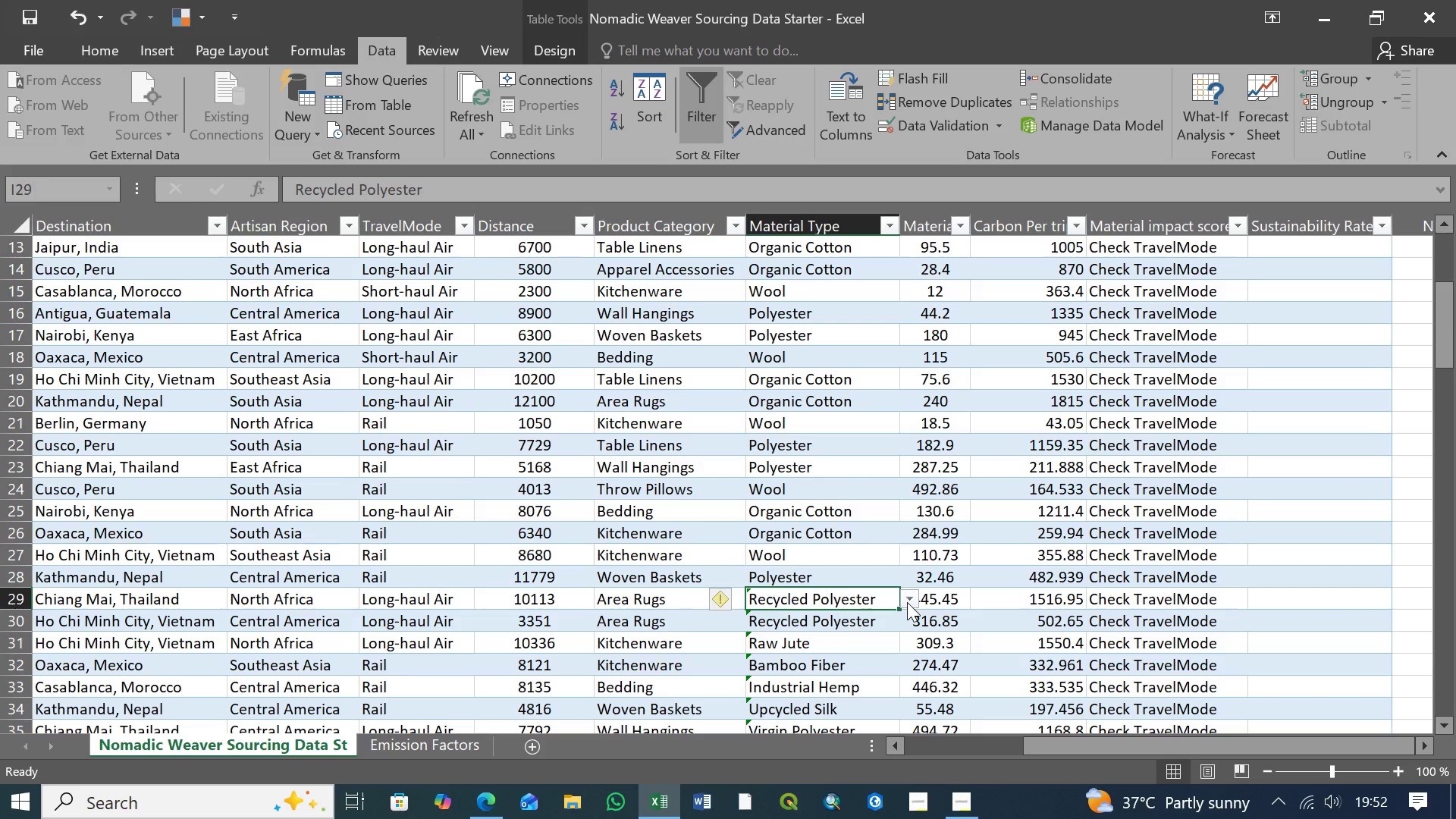 
left_click([907, 602])
 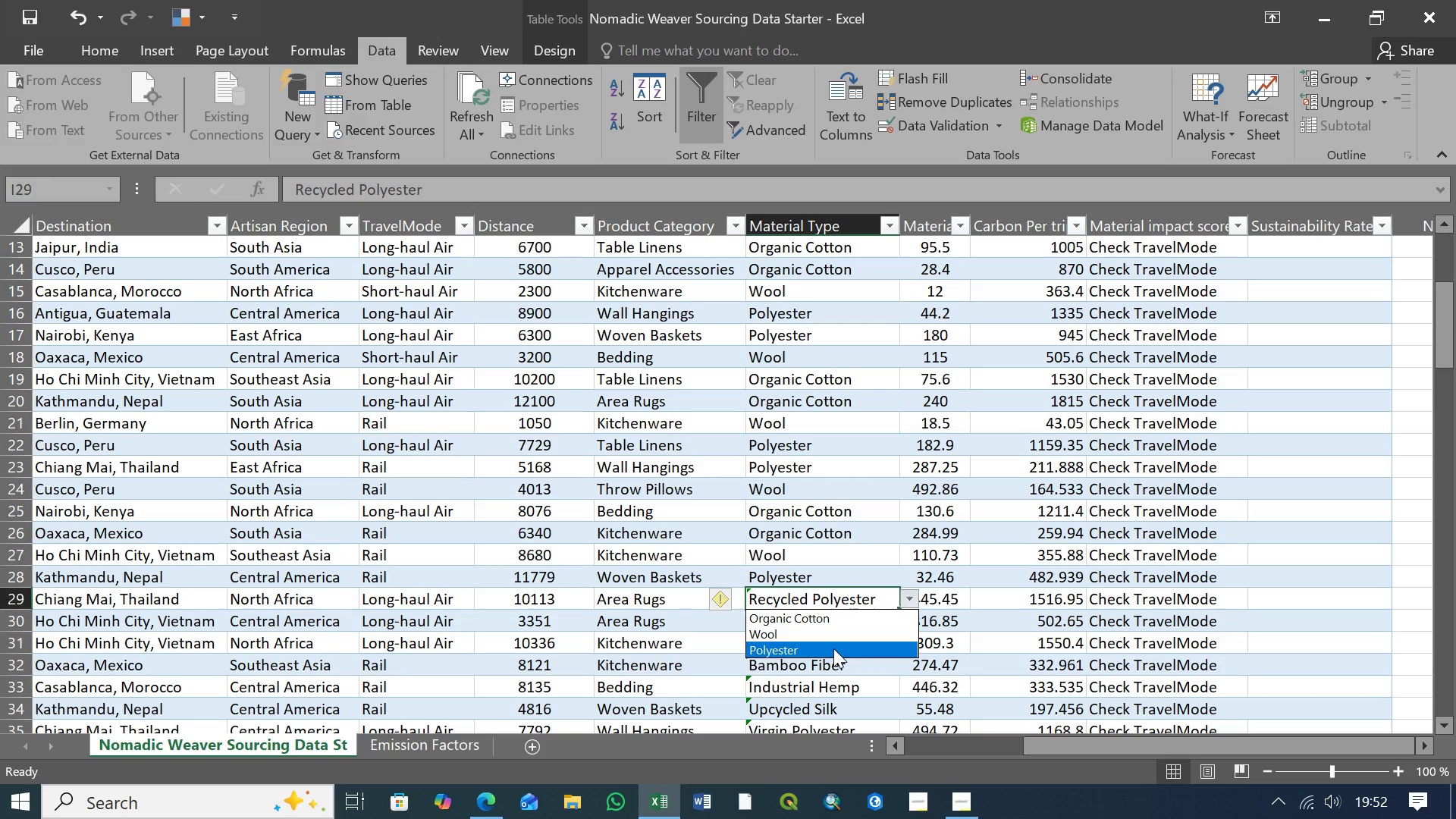 
left_click([833, 648])
 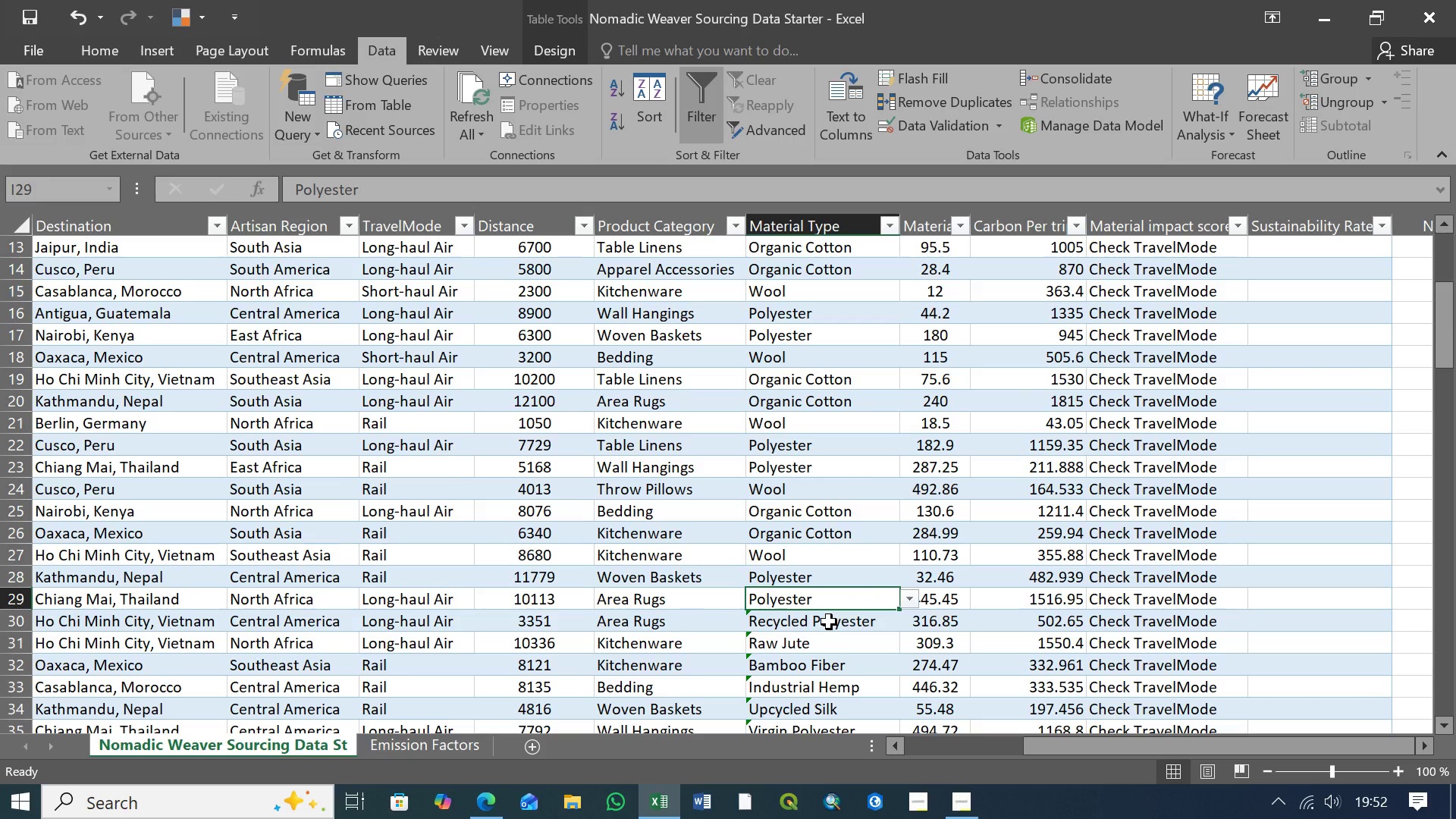 
left_click([829, 622])
 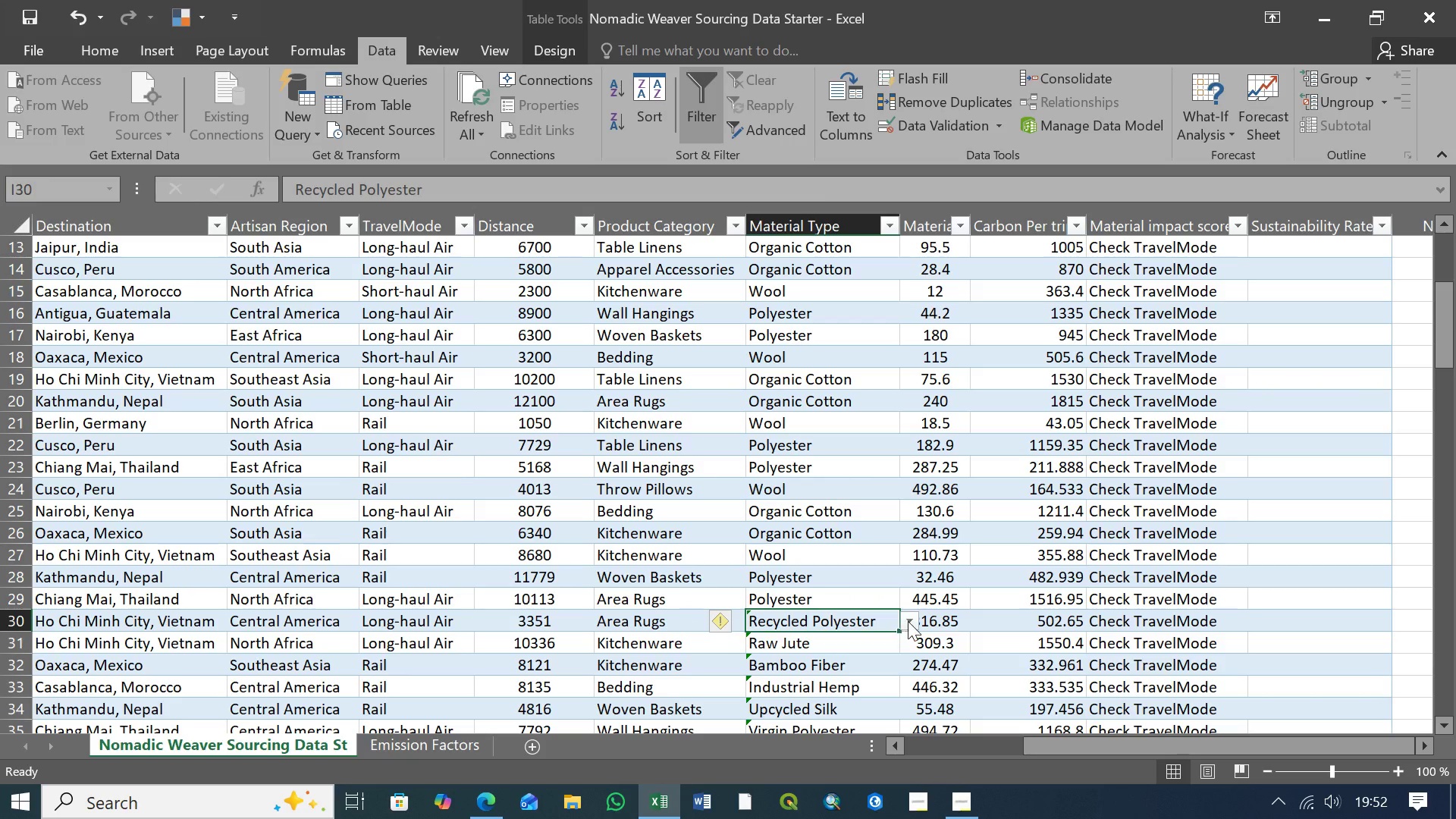 
left_click([908, 621])
 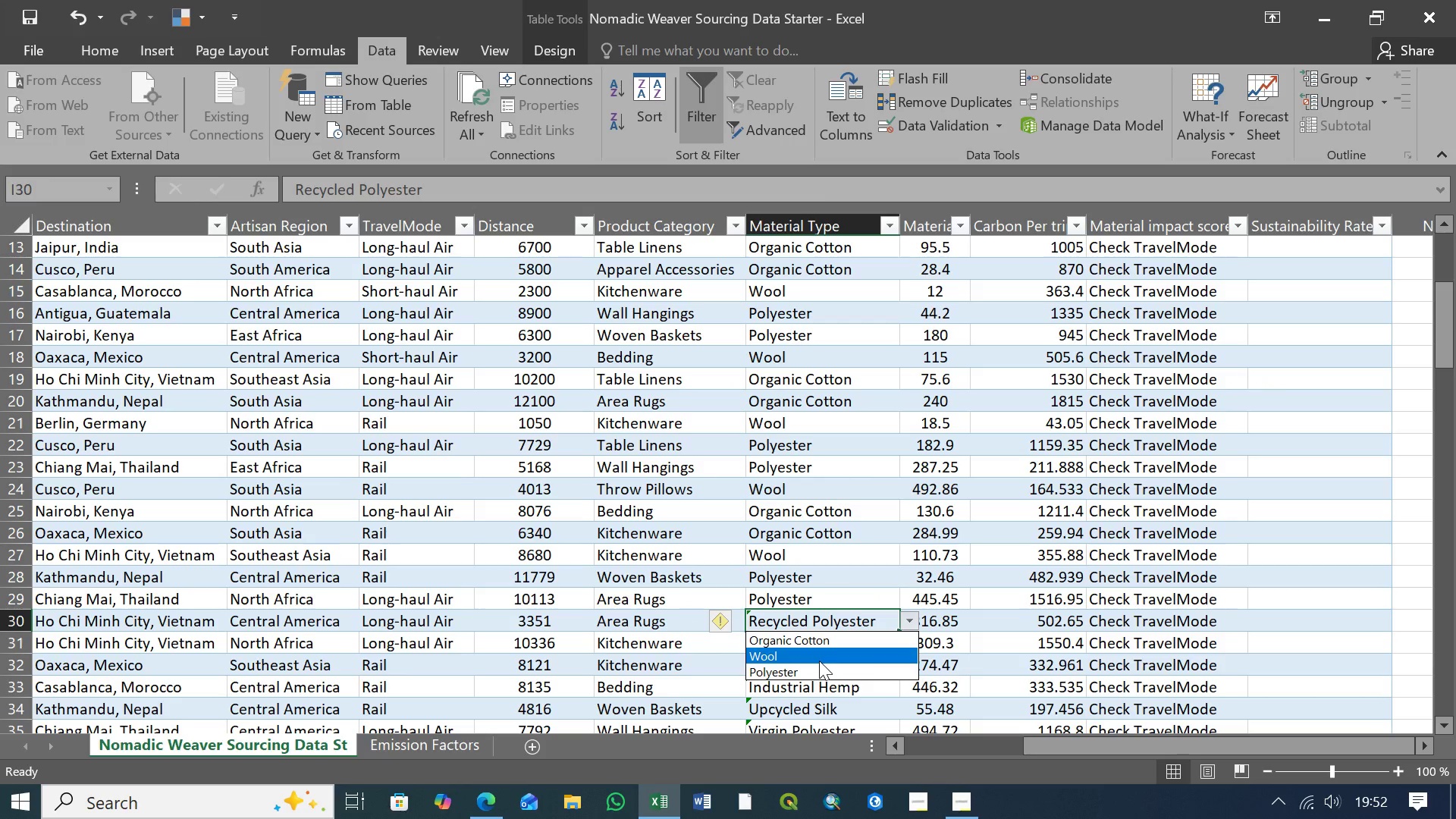 
left_click([819, 660])
 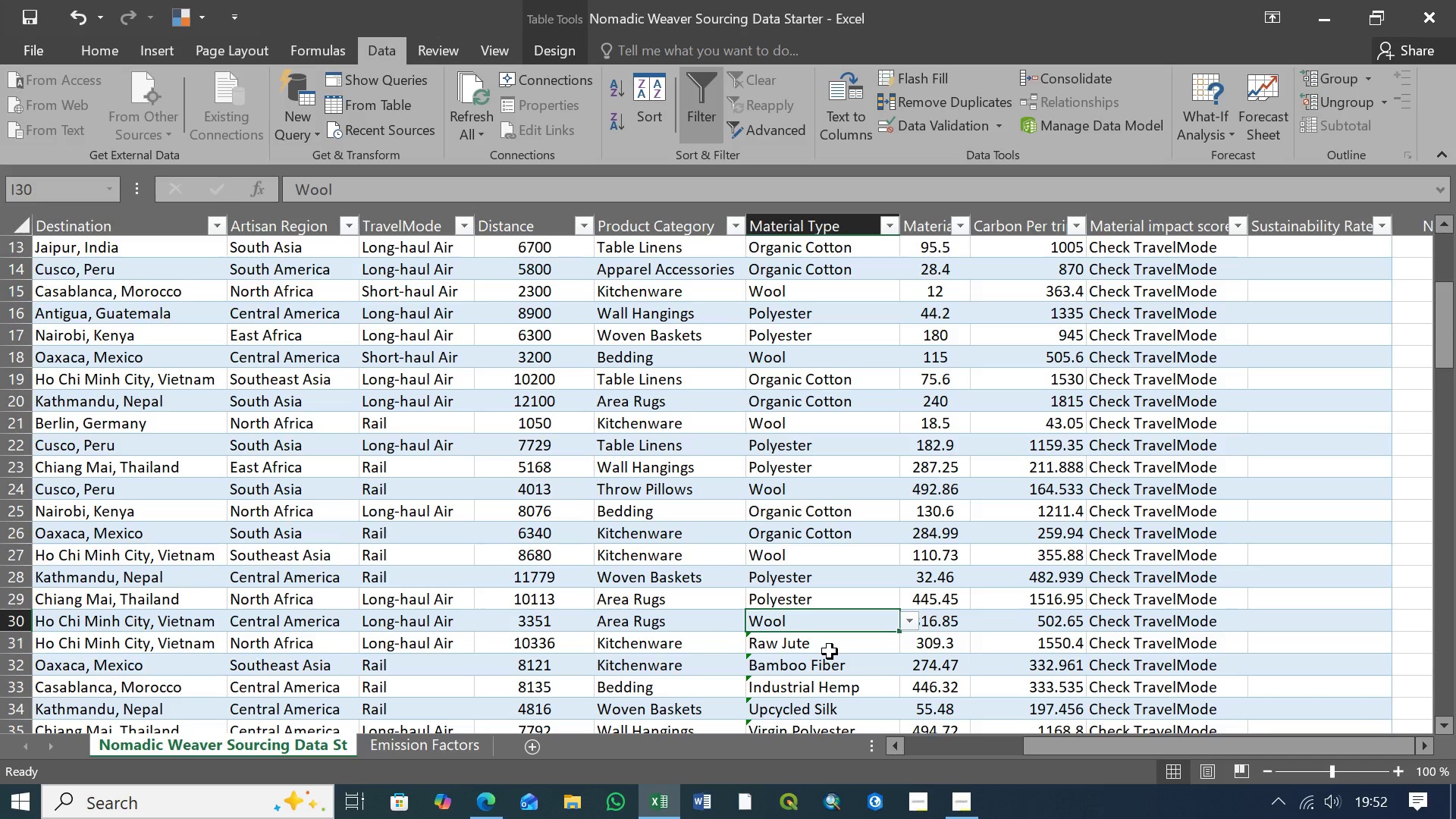 
left_click([830, 651])
 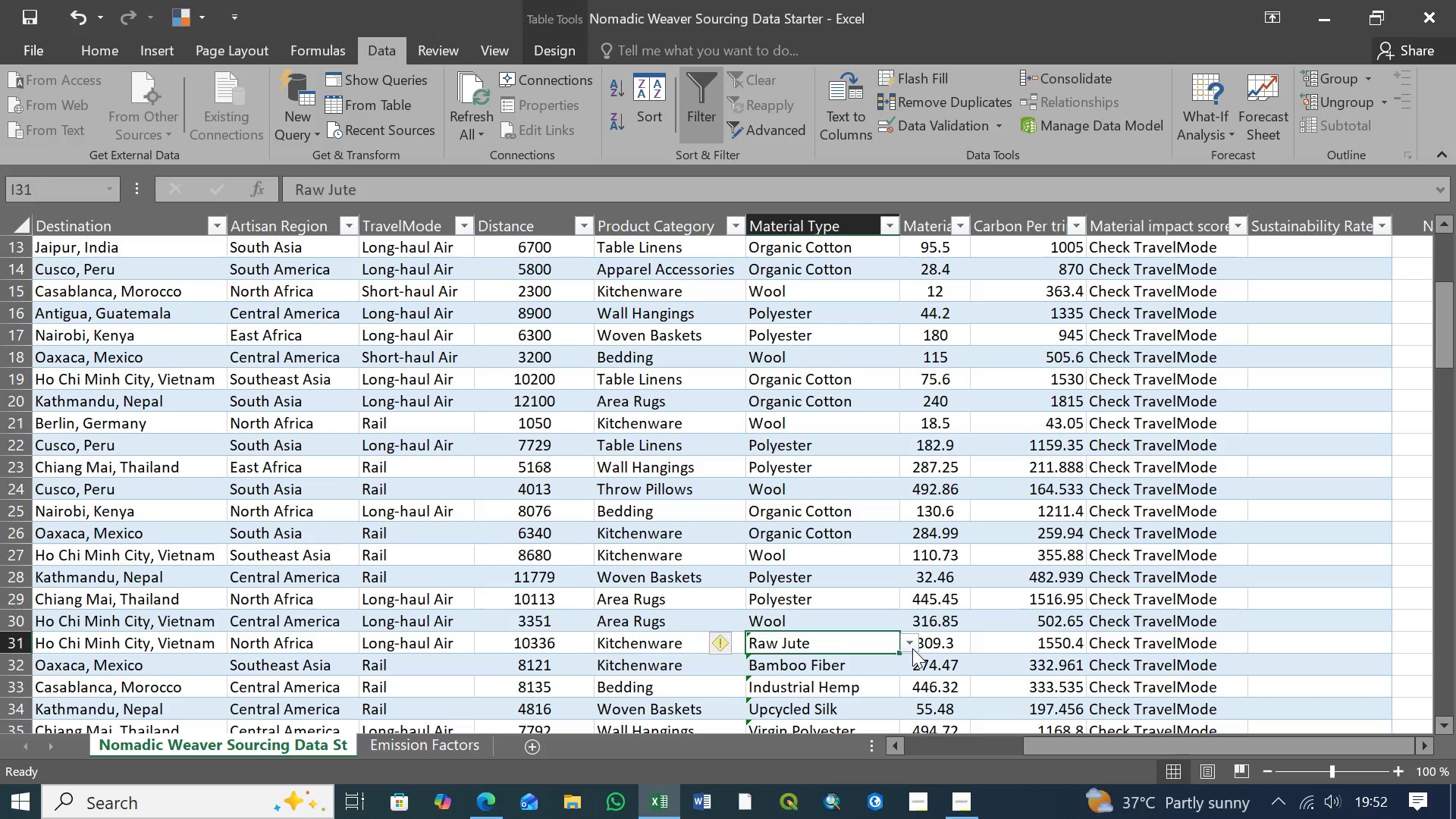 
left_click([912, 648])
 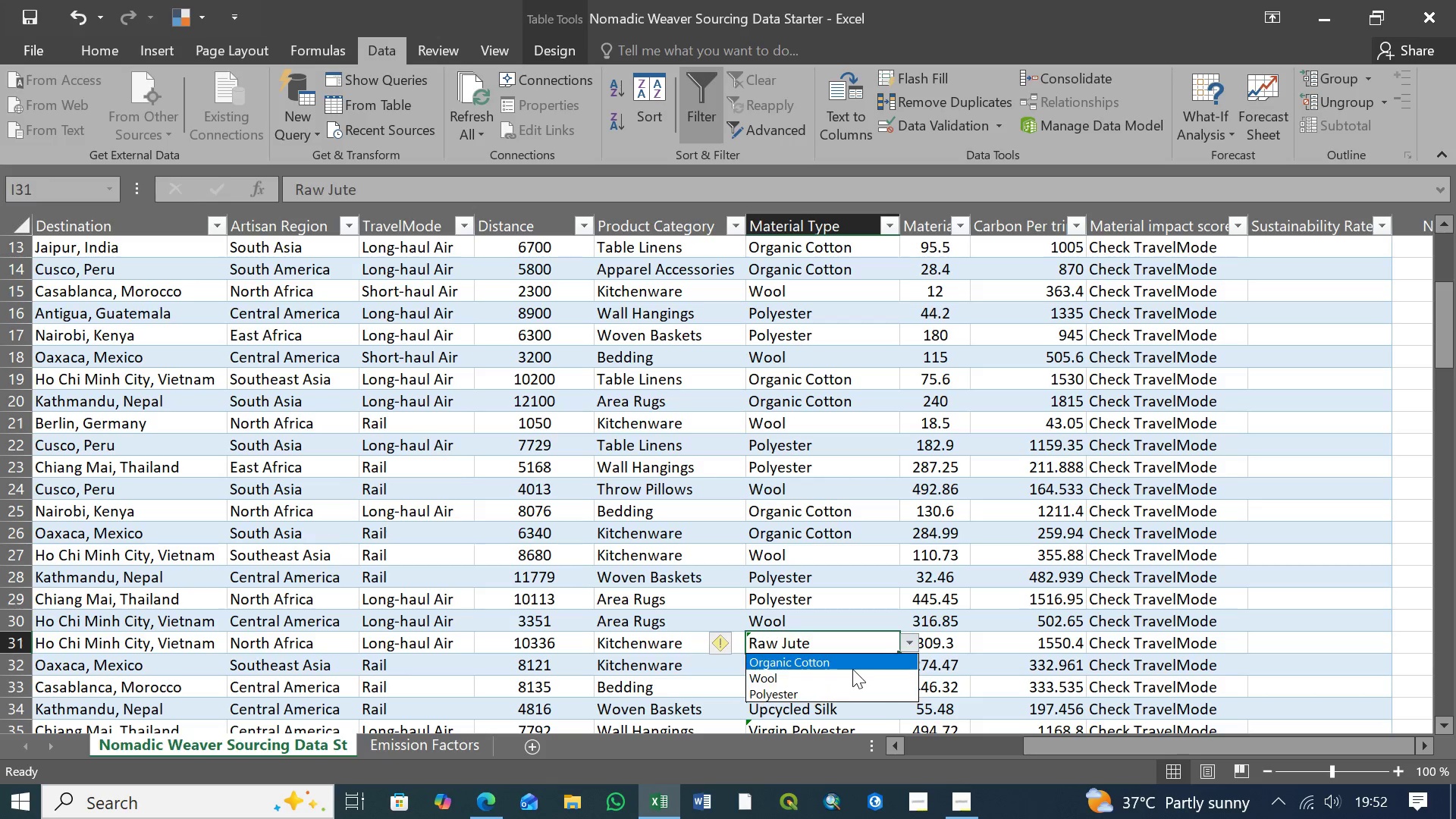 
left_click([852, 669])
 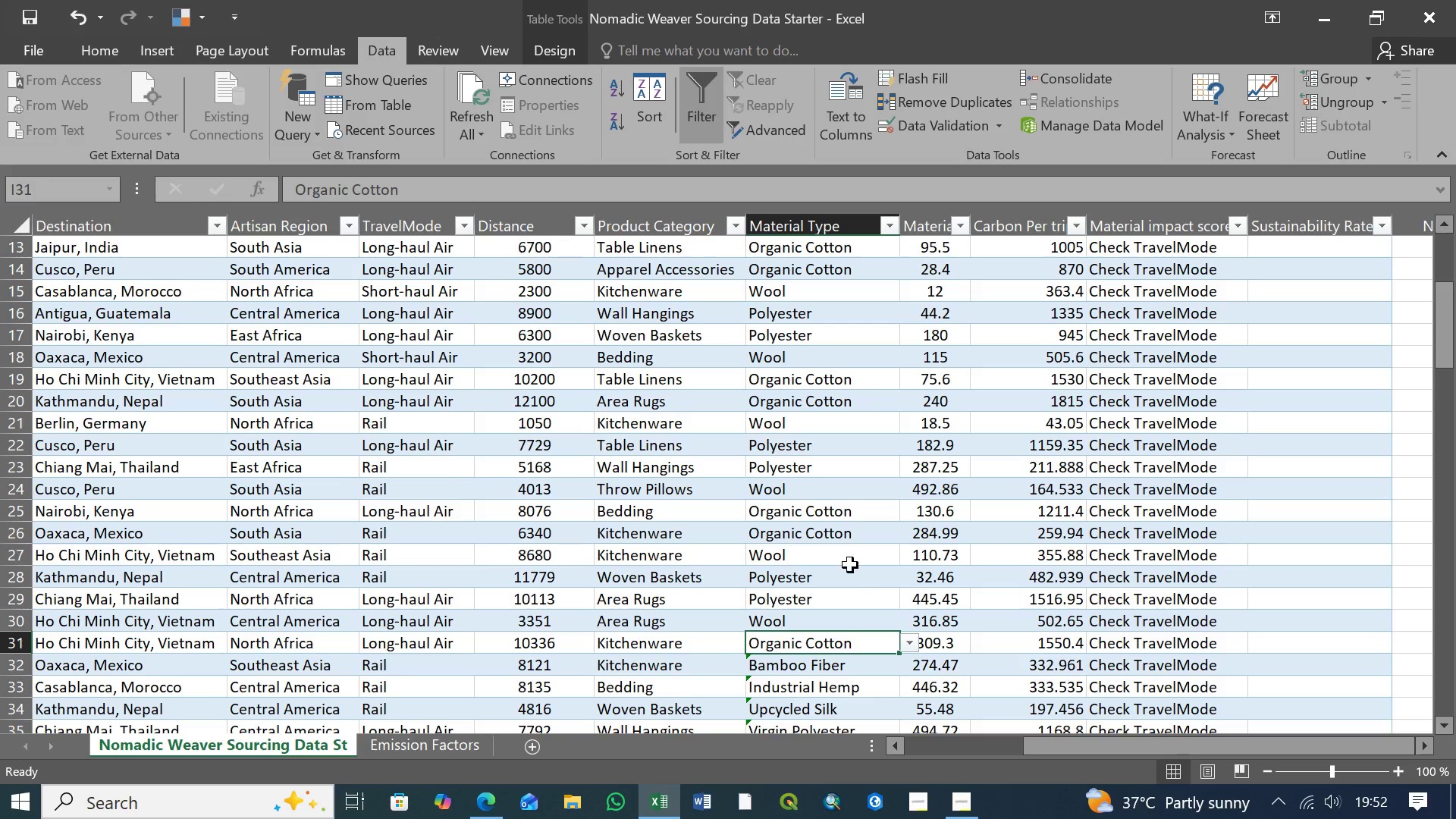 
scroll: coordinate [850, 565], scroll_direction: down, amount: 4.0
 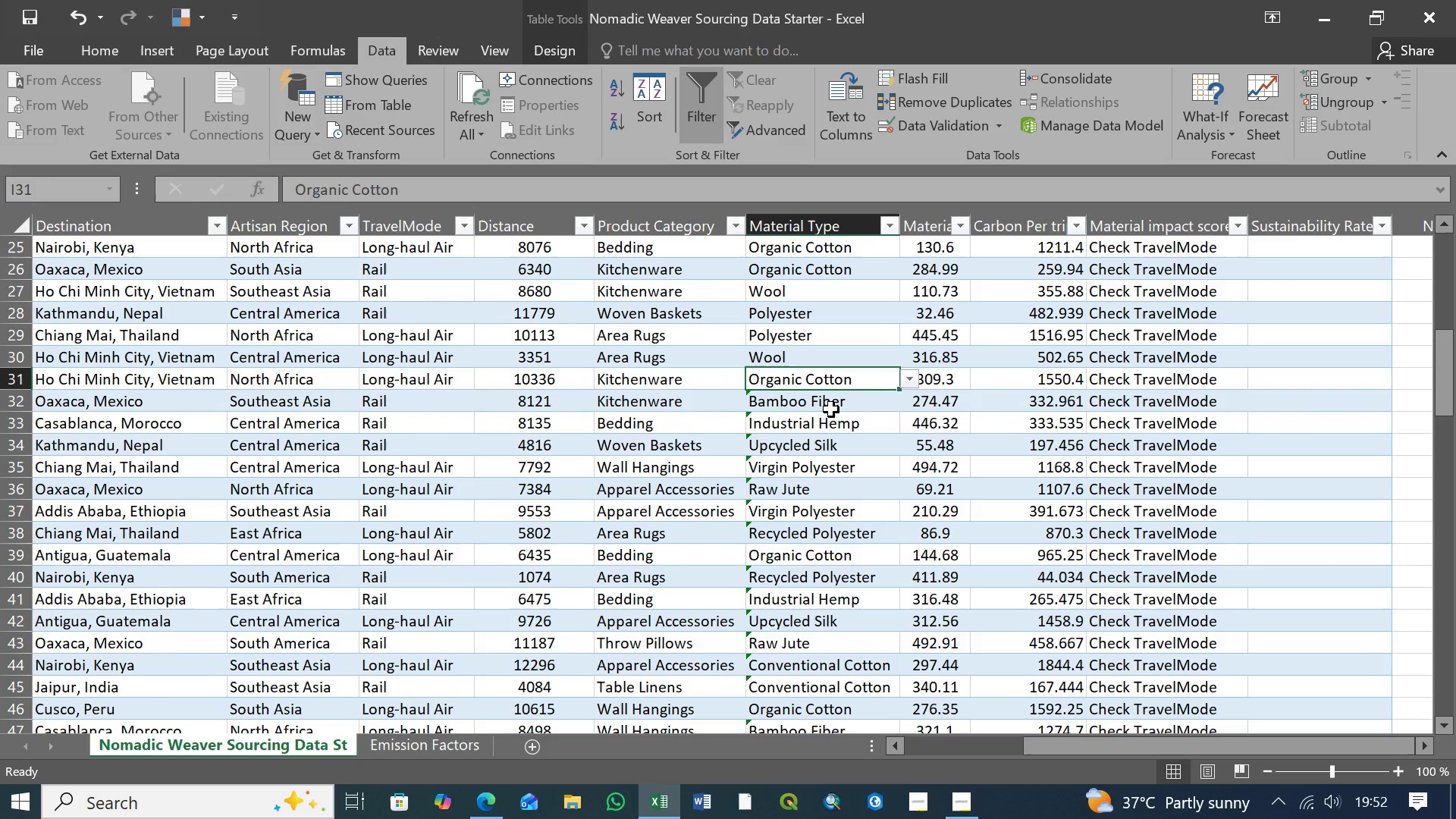 
left_click([836, 411])
 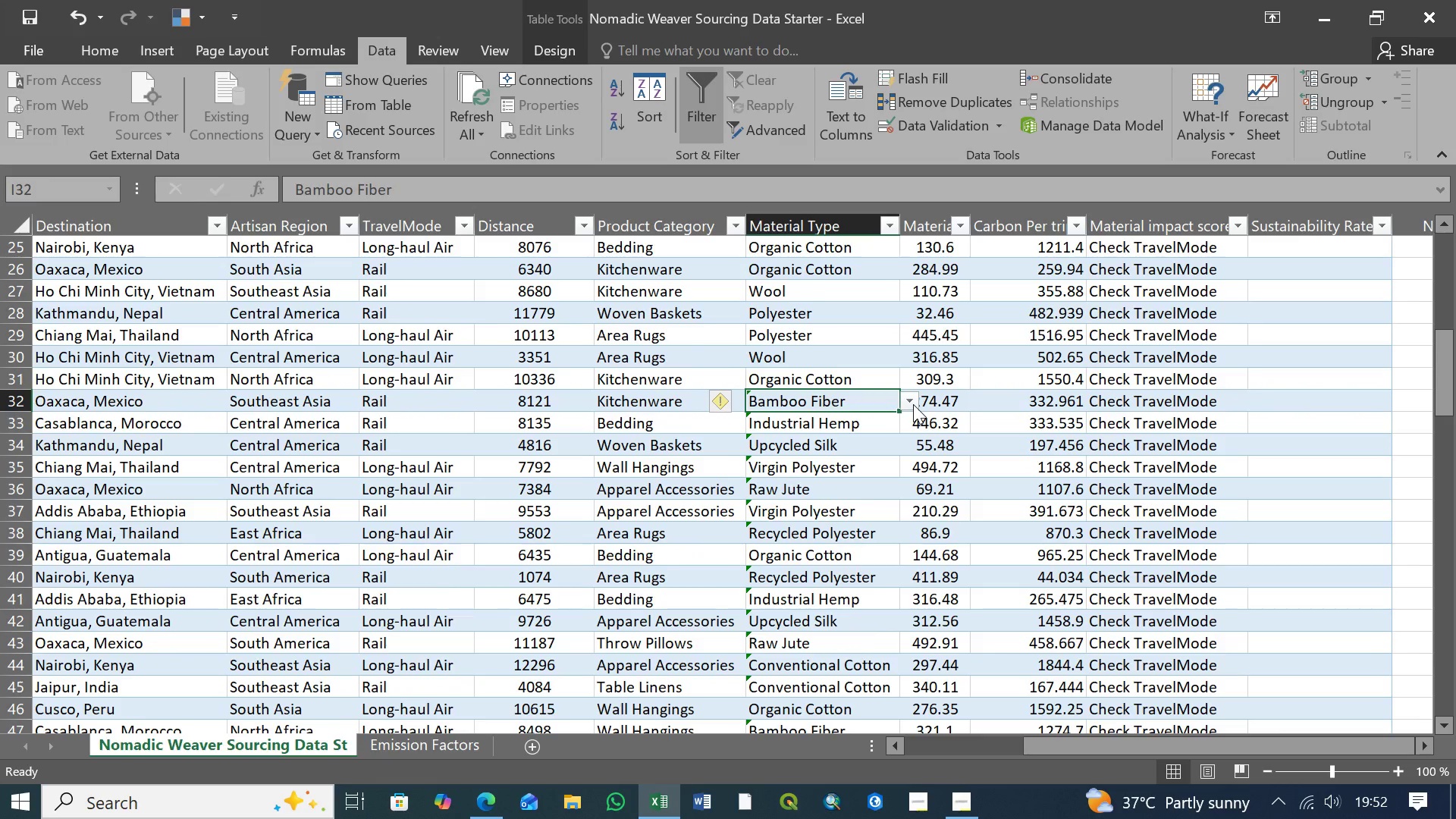 
left_click([912, 404])
 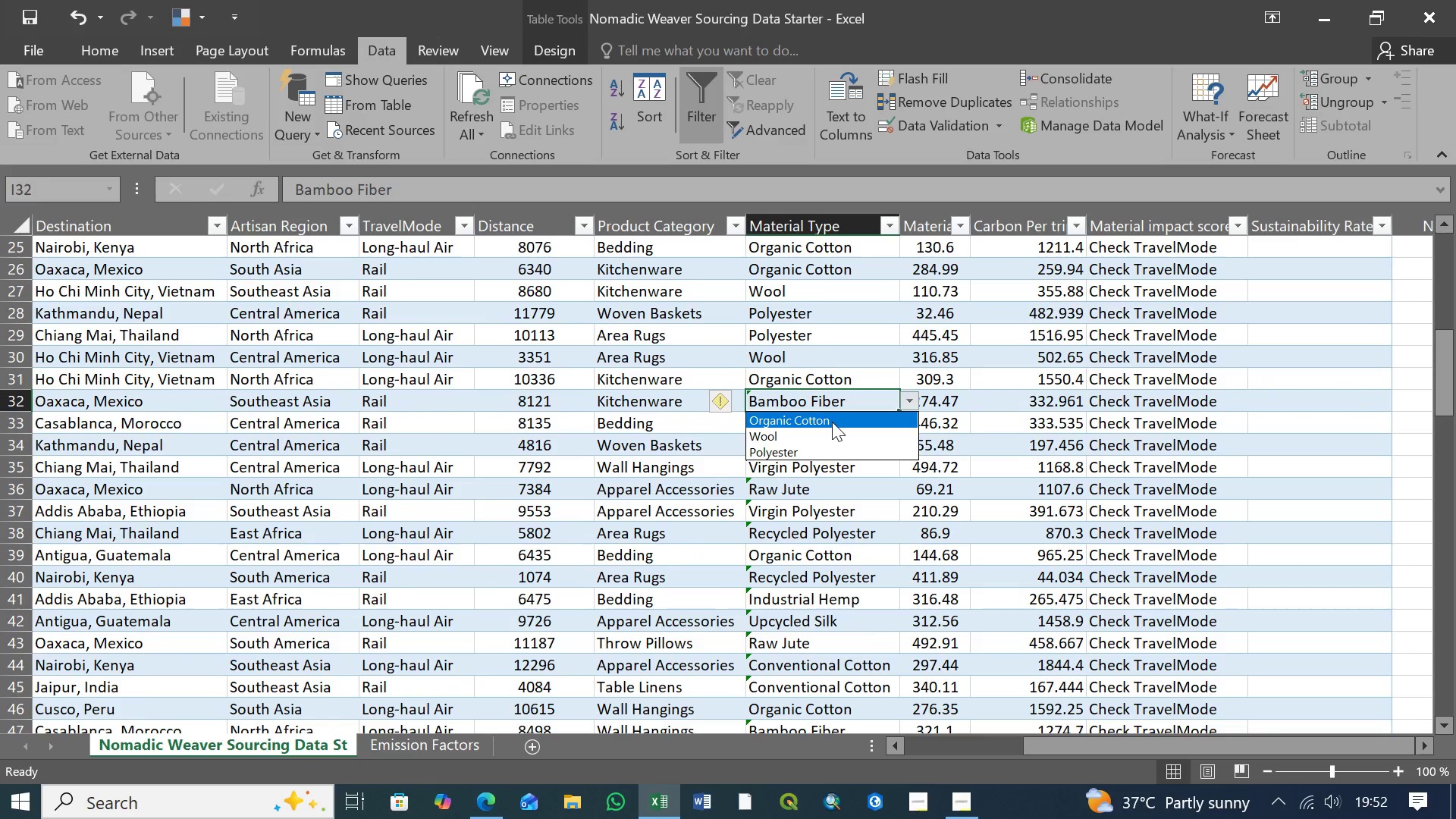 
left_click([832, 422])
 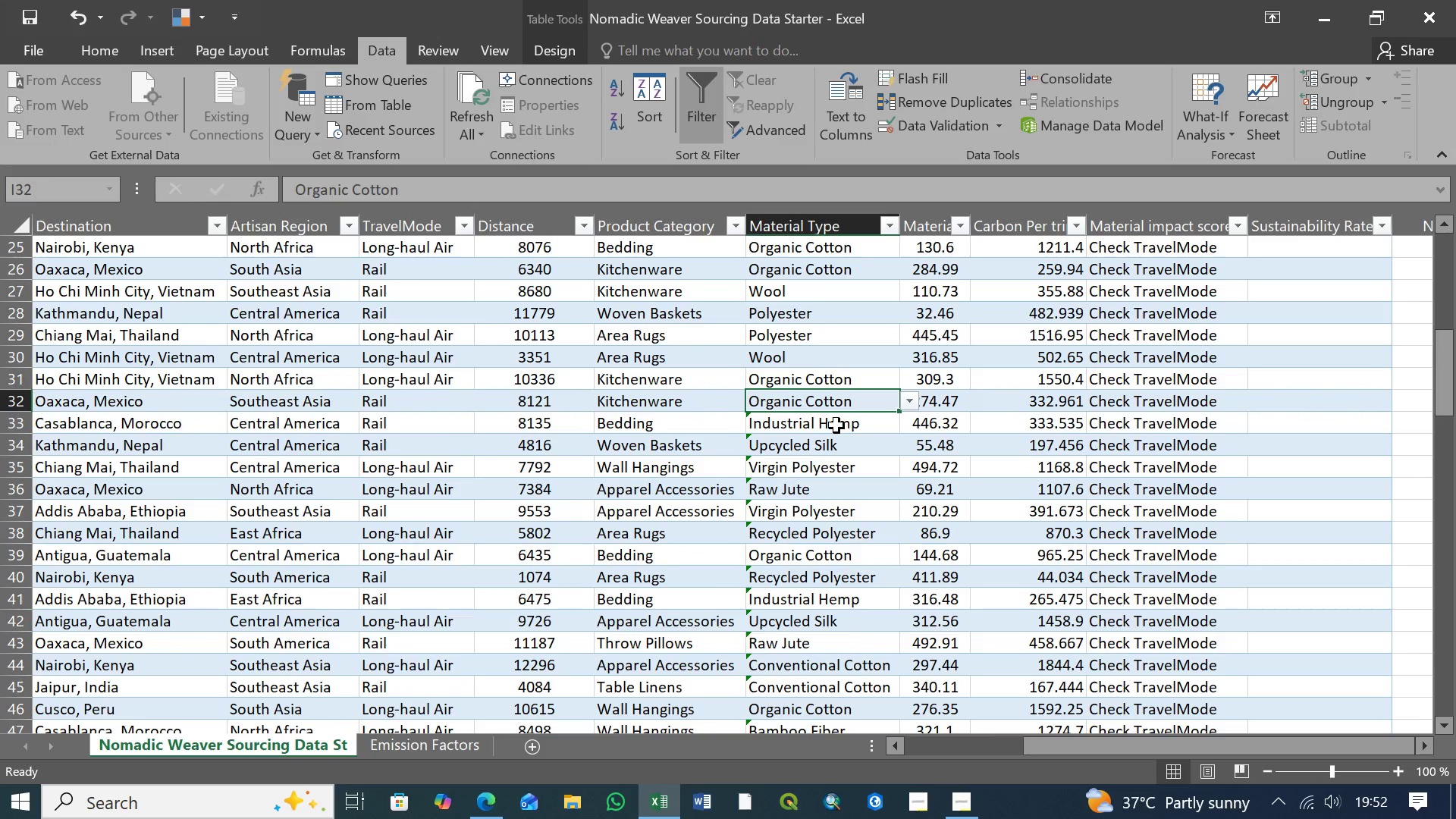 
left_click([837, 425])
 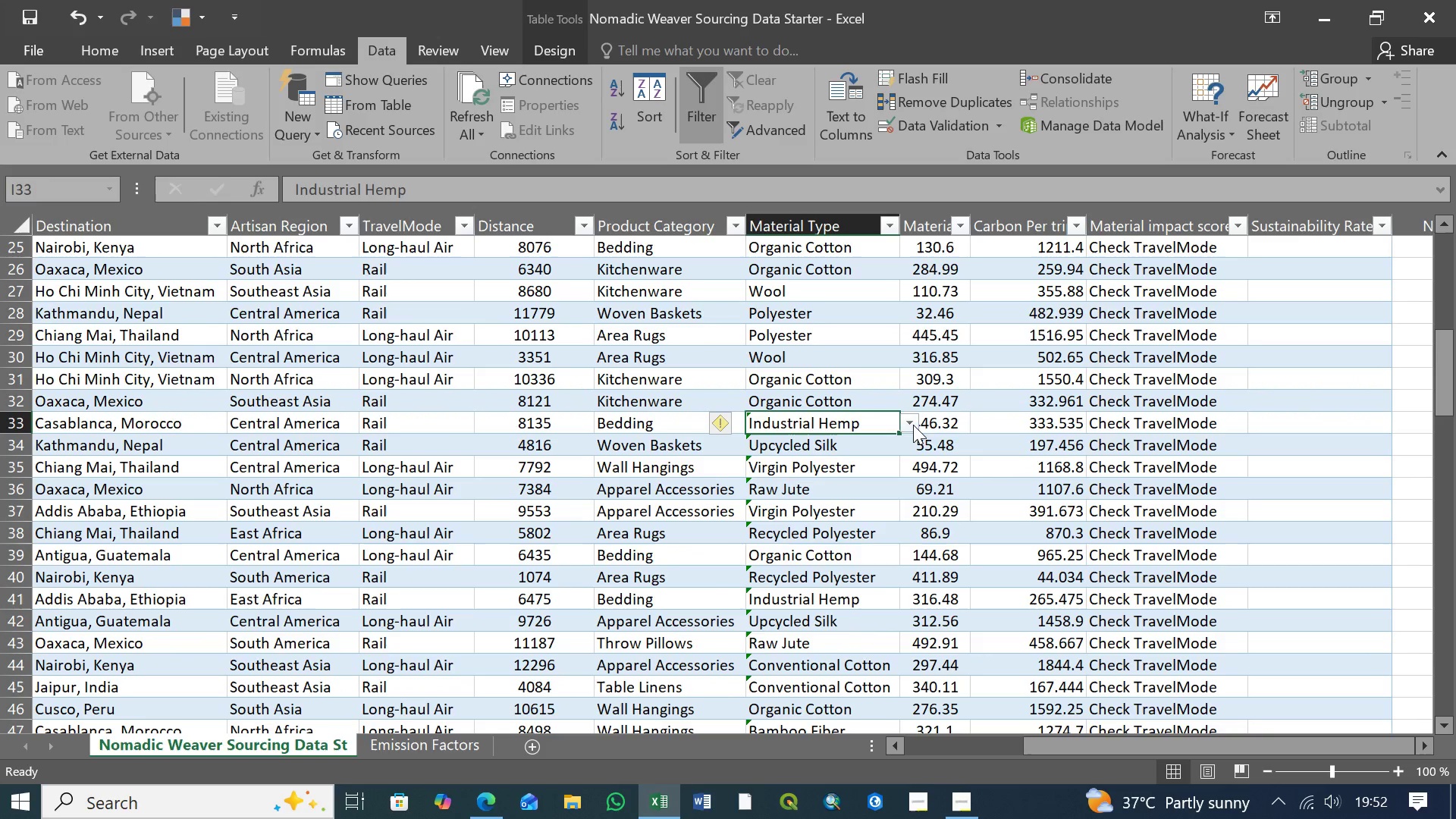 
left_click([913, 425])
 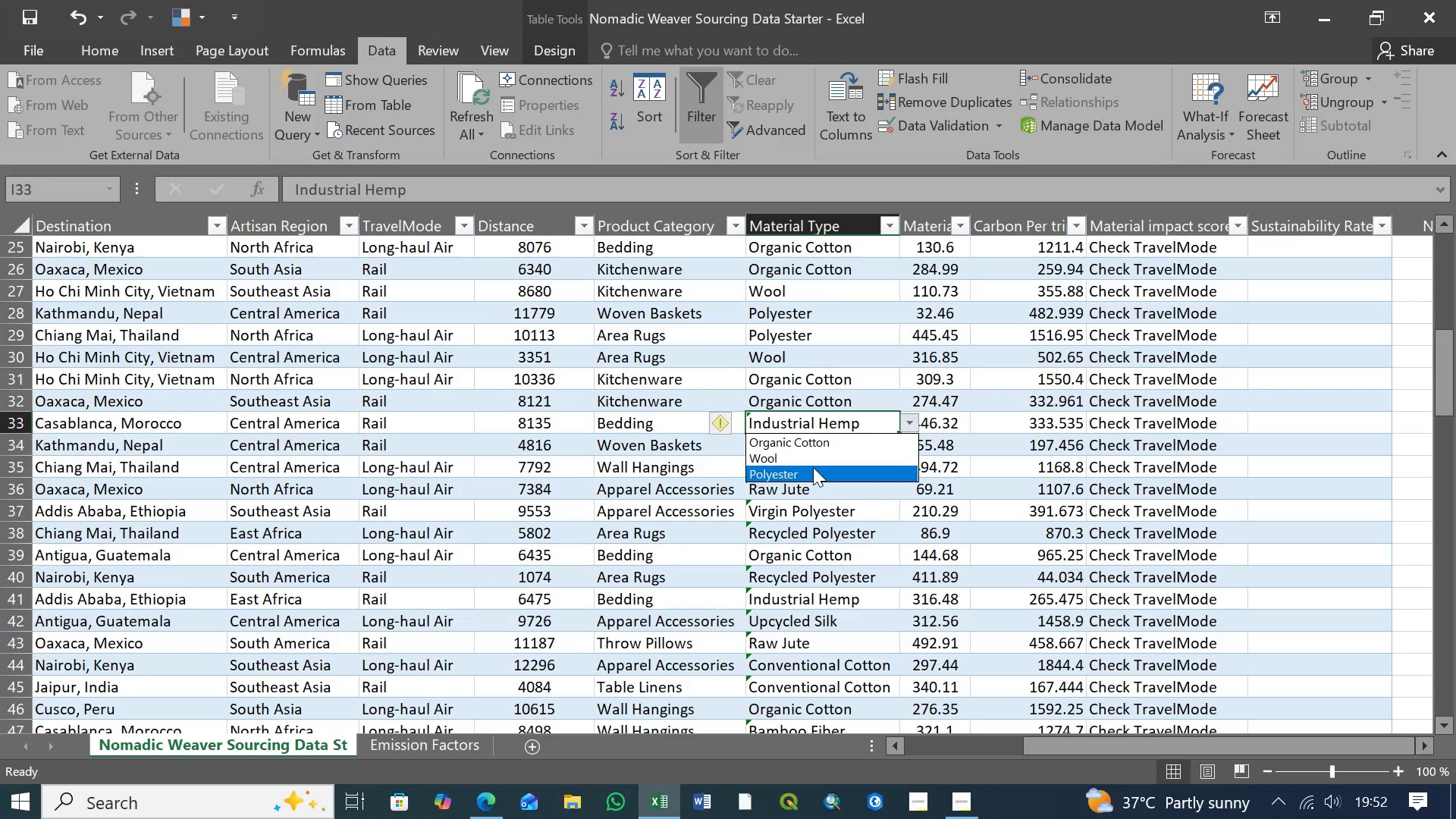 
left_click([813, 467])
 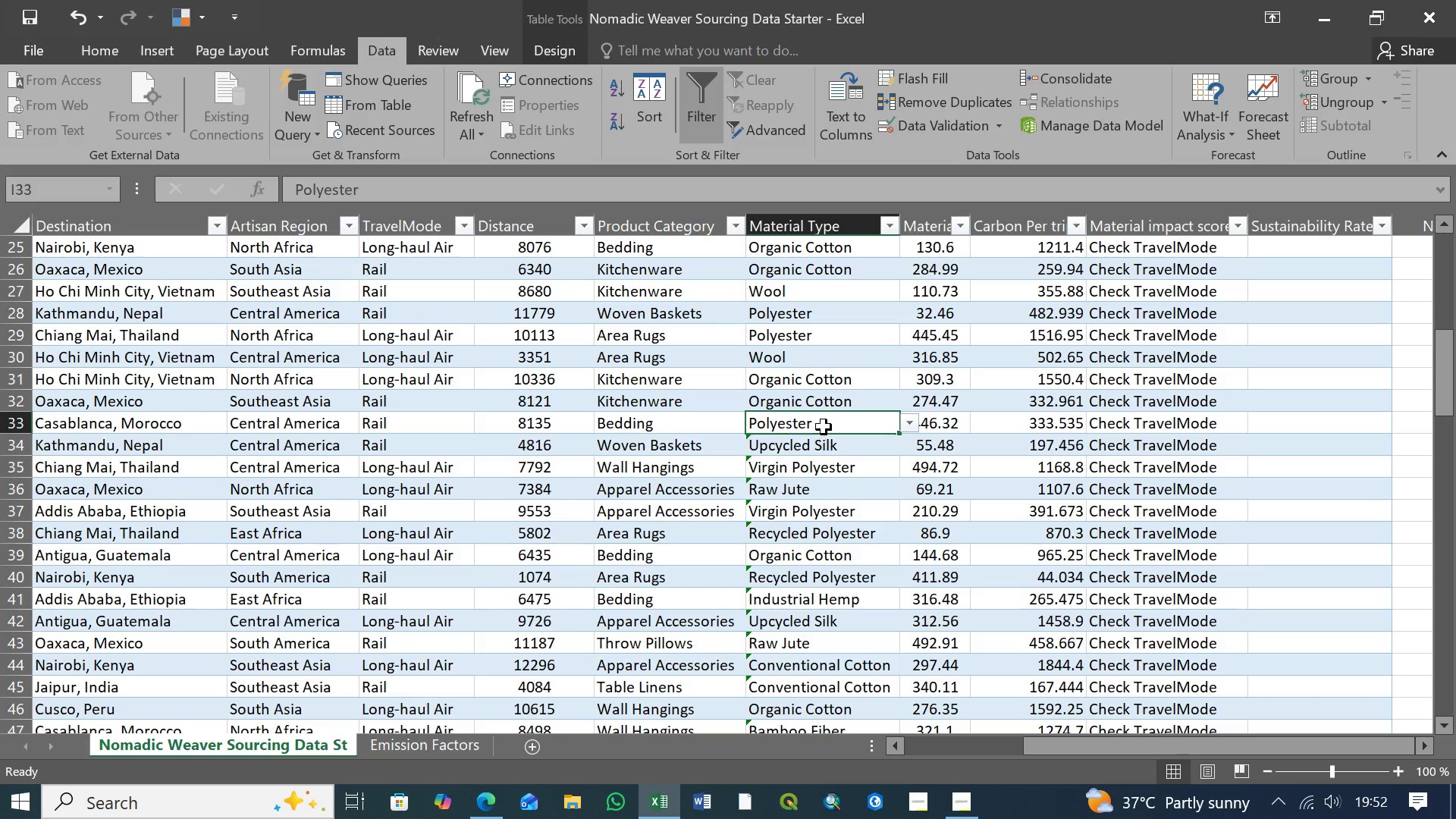 
left_click([824, 425])
 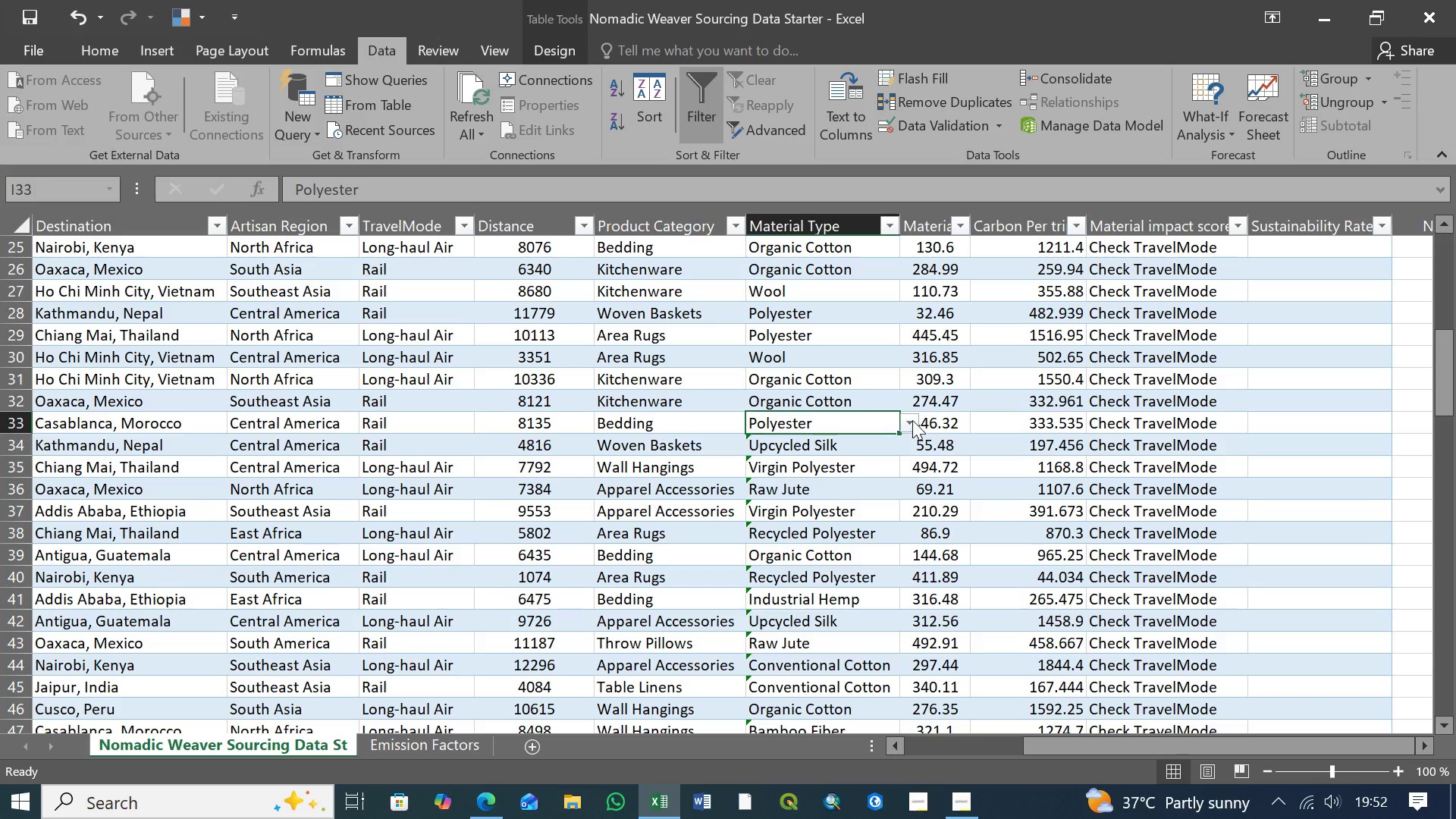 
left_click([912, 420])
 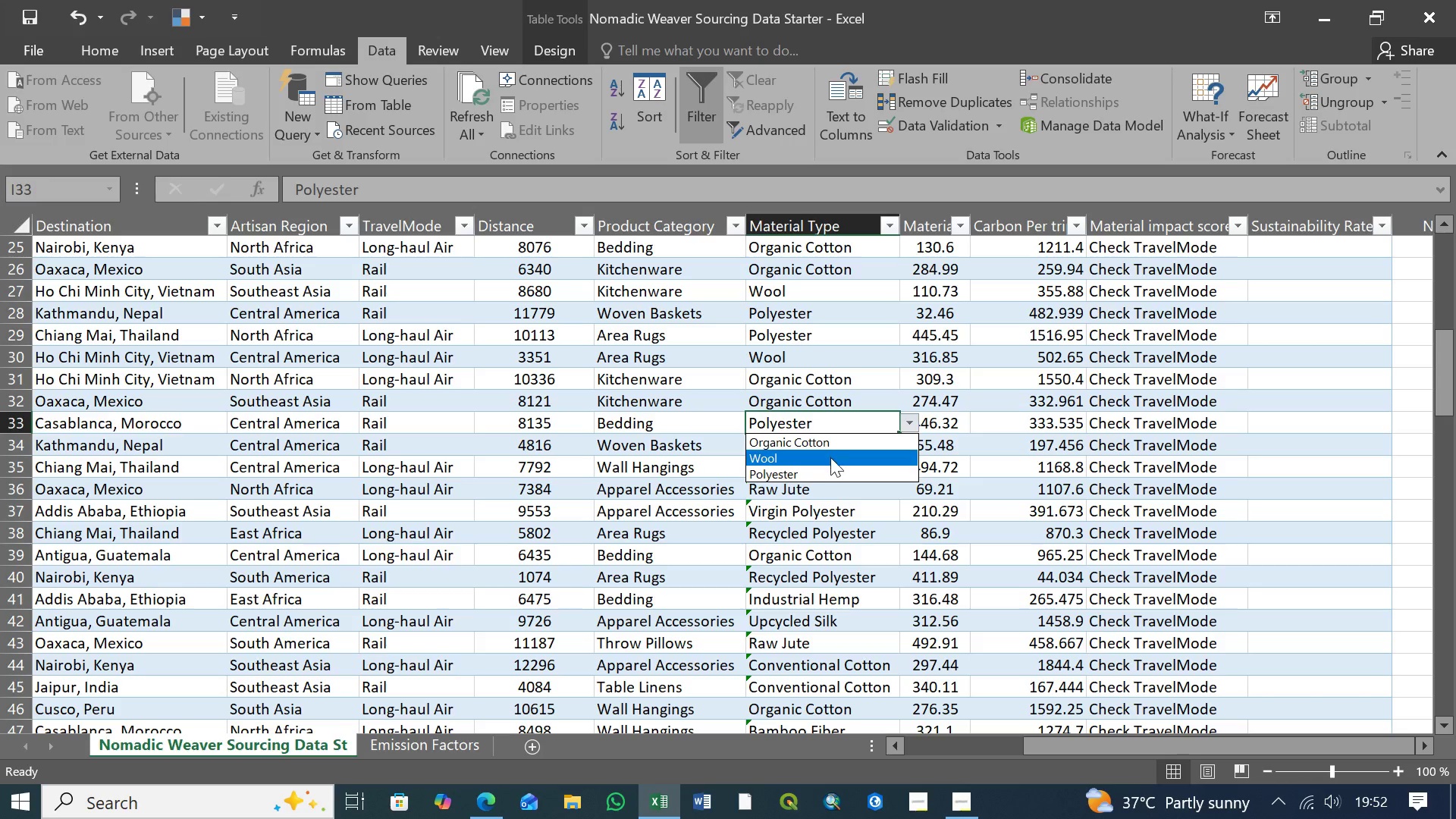 
left_click([830, 458])
 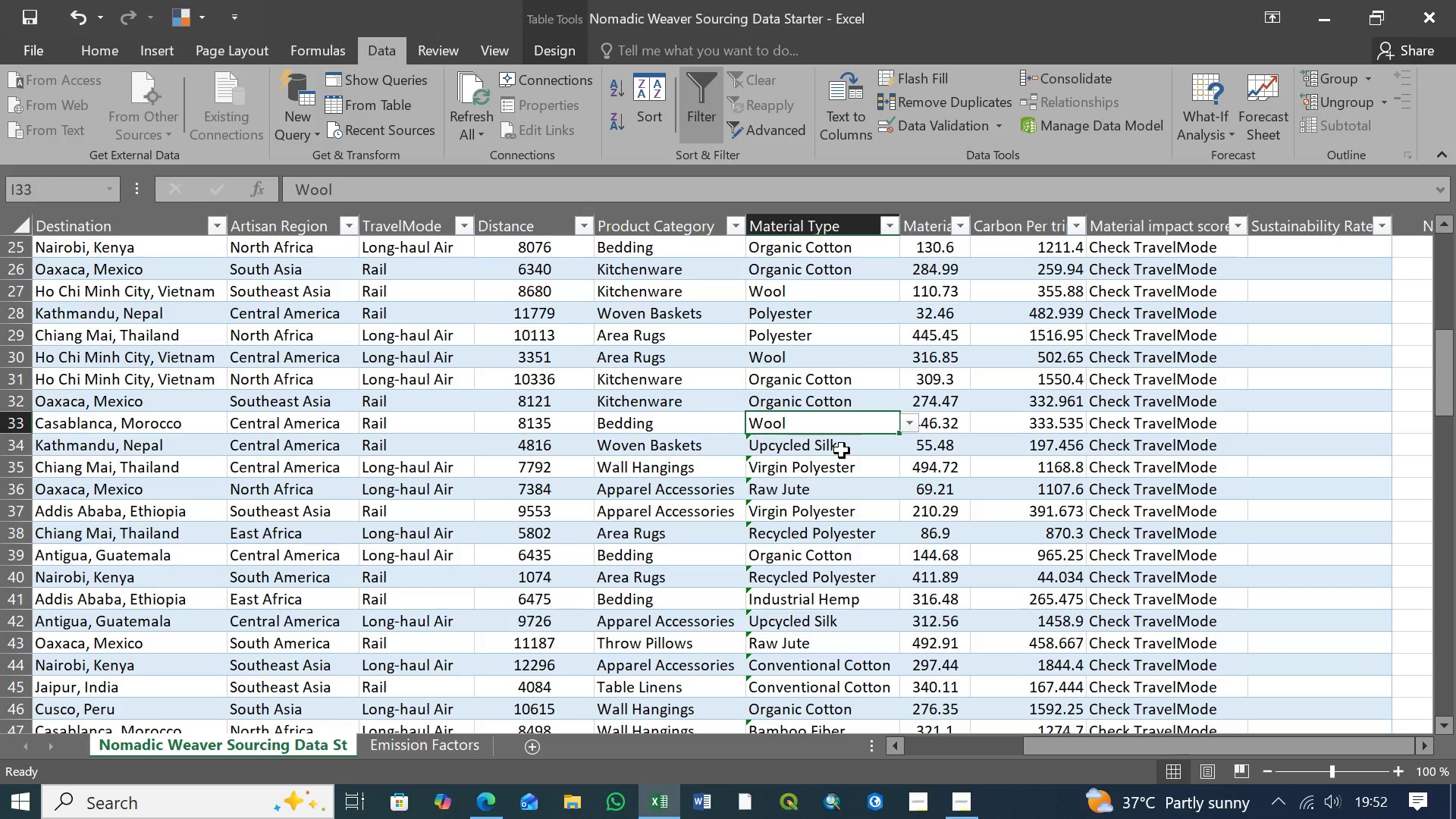 
left_click([842, 450])
 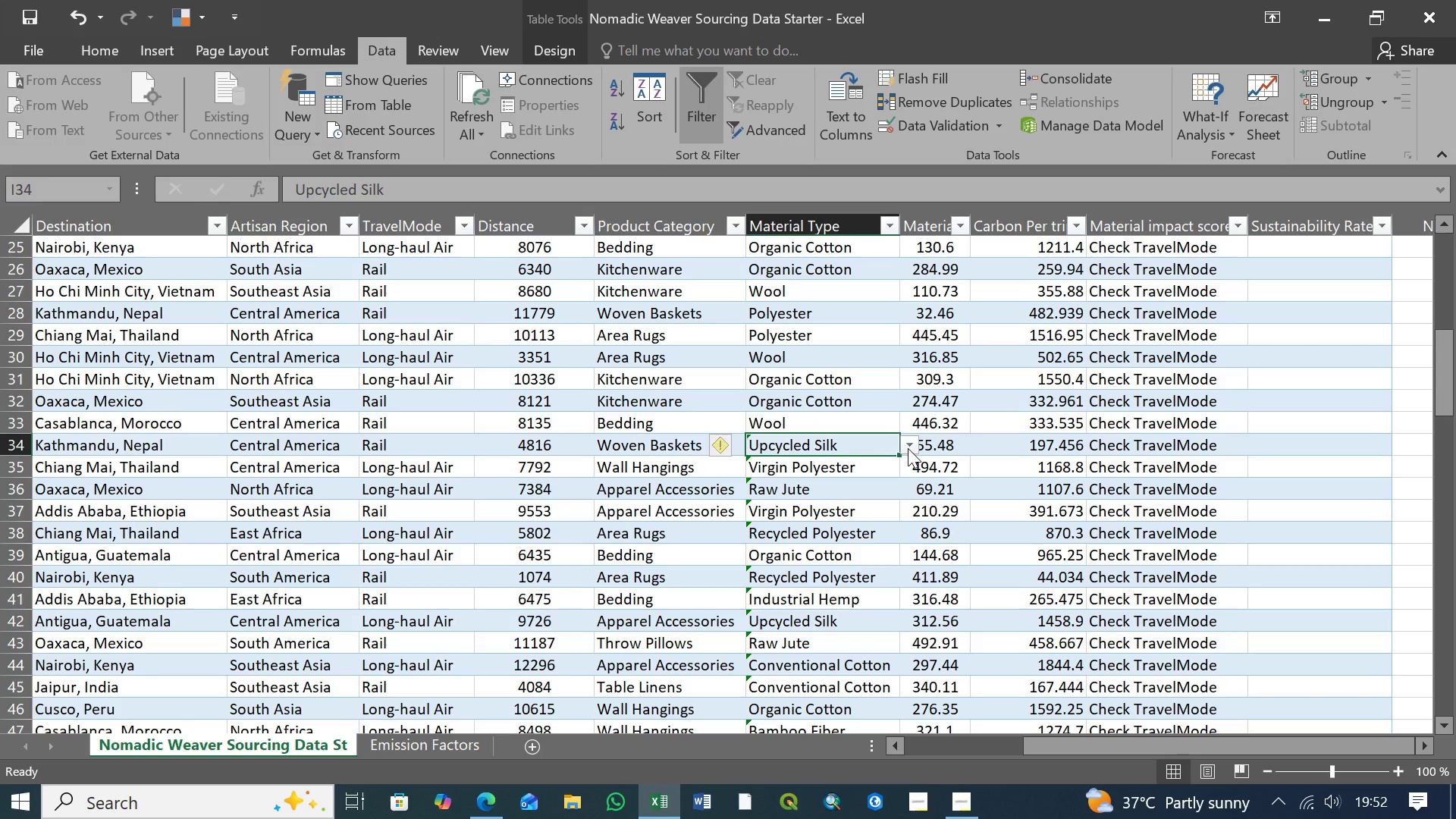 
left_click([908, 448])
 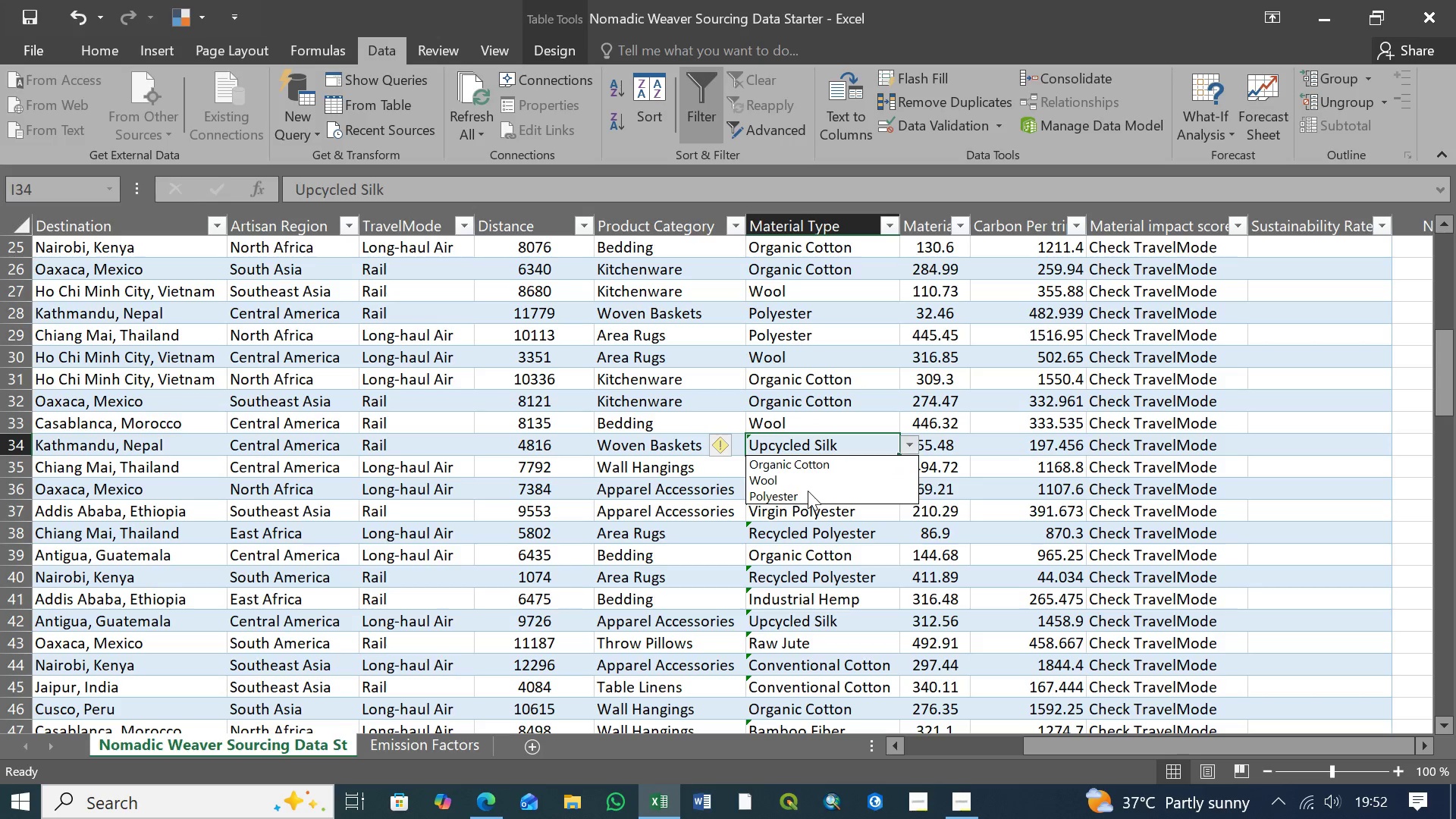 
left_click([808, 494])
 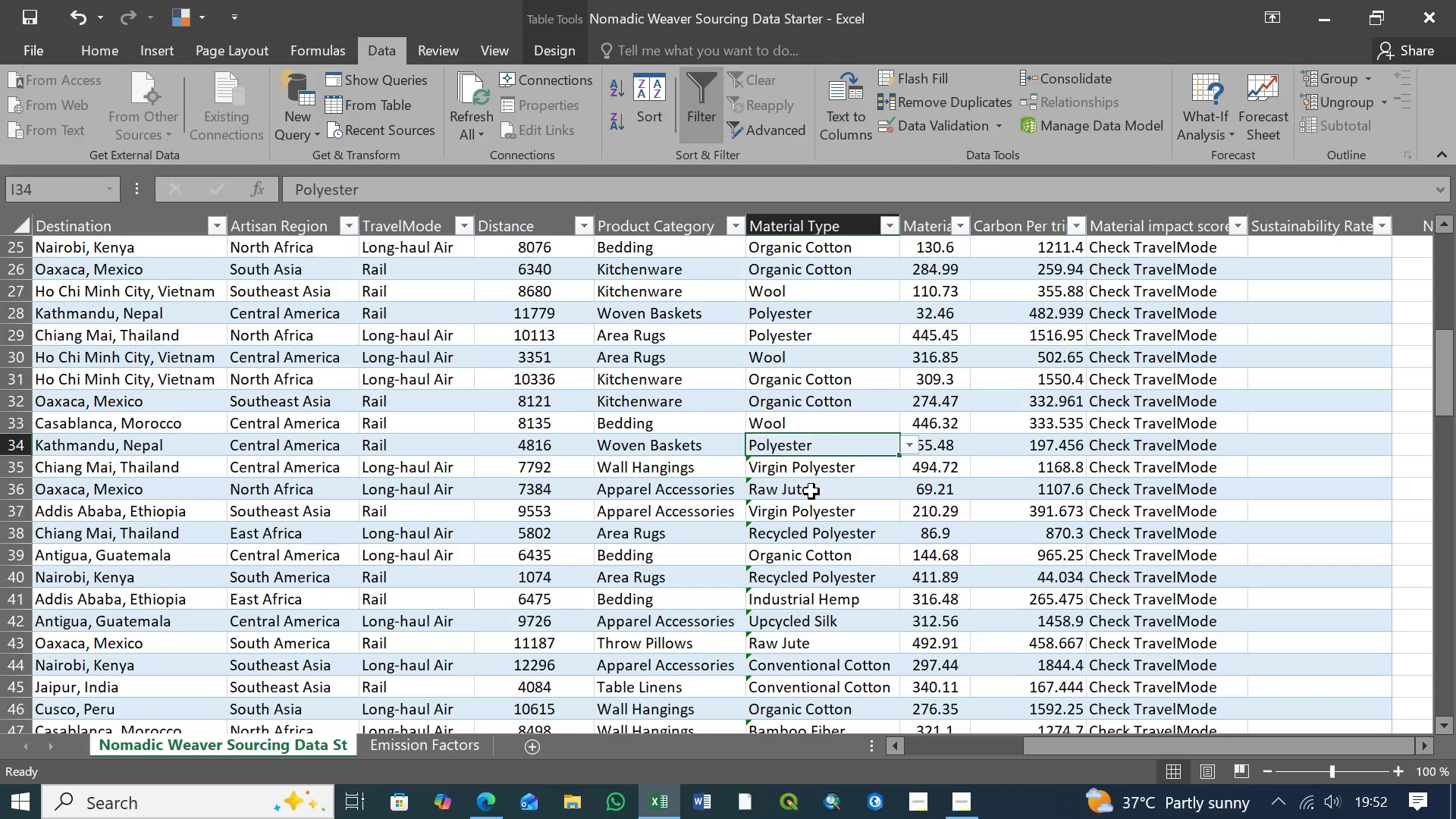 
left_click([853, 469])
 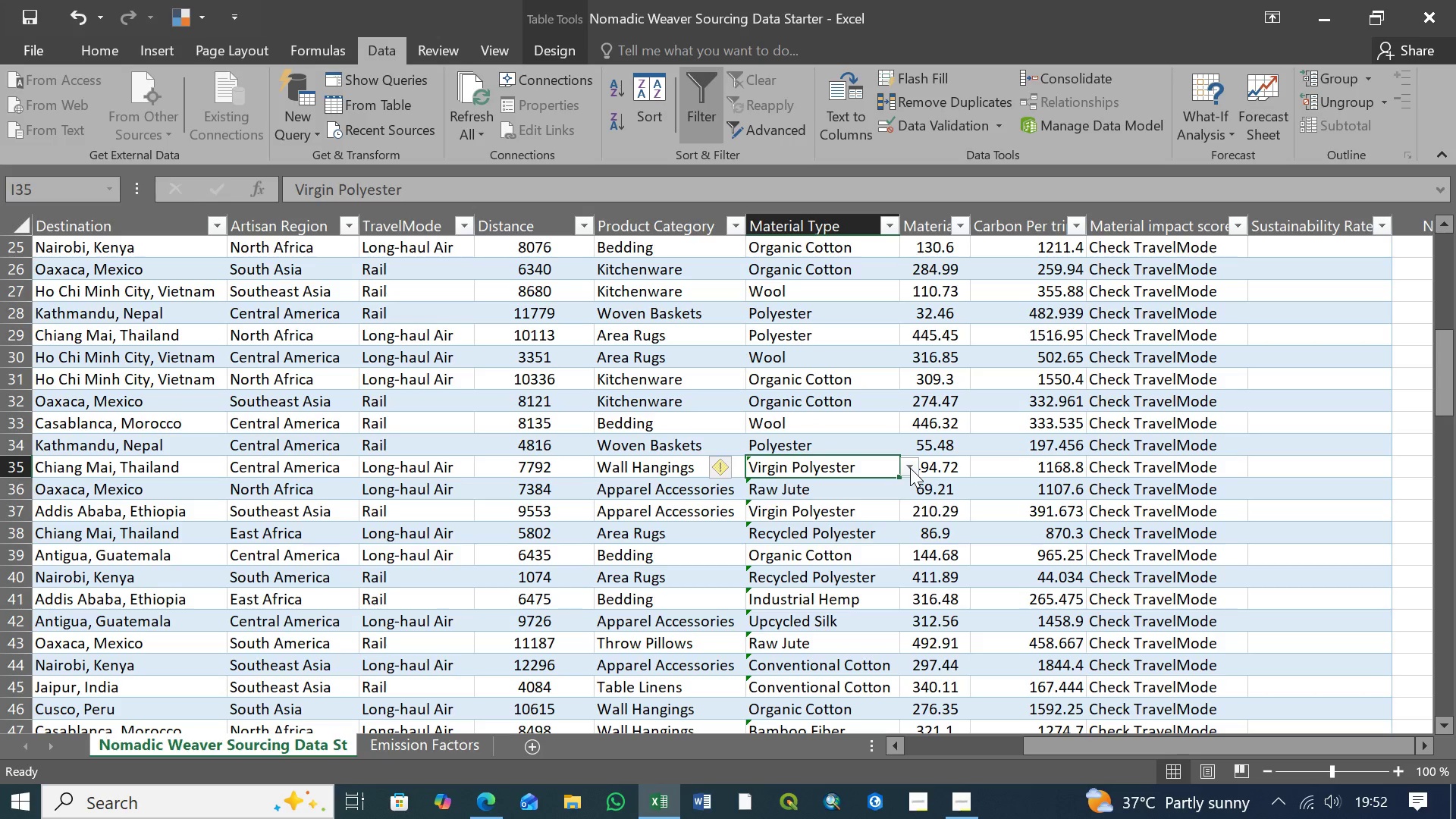 
left_click([910, 468])
 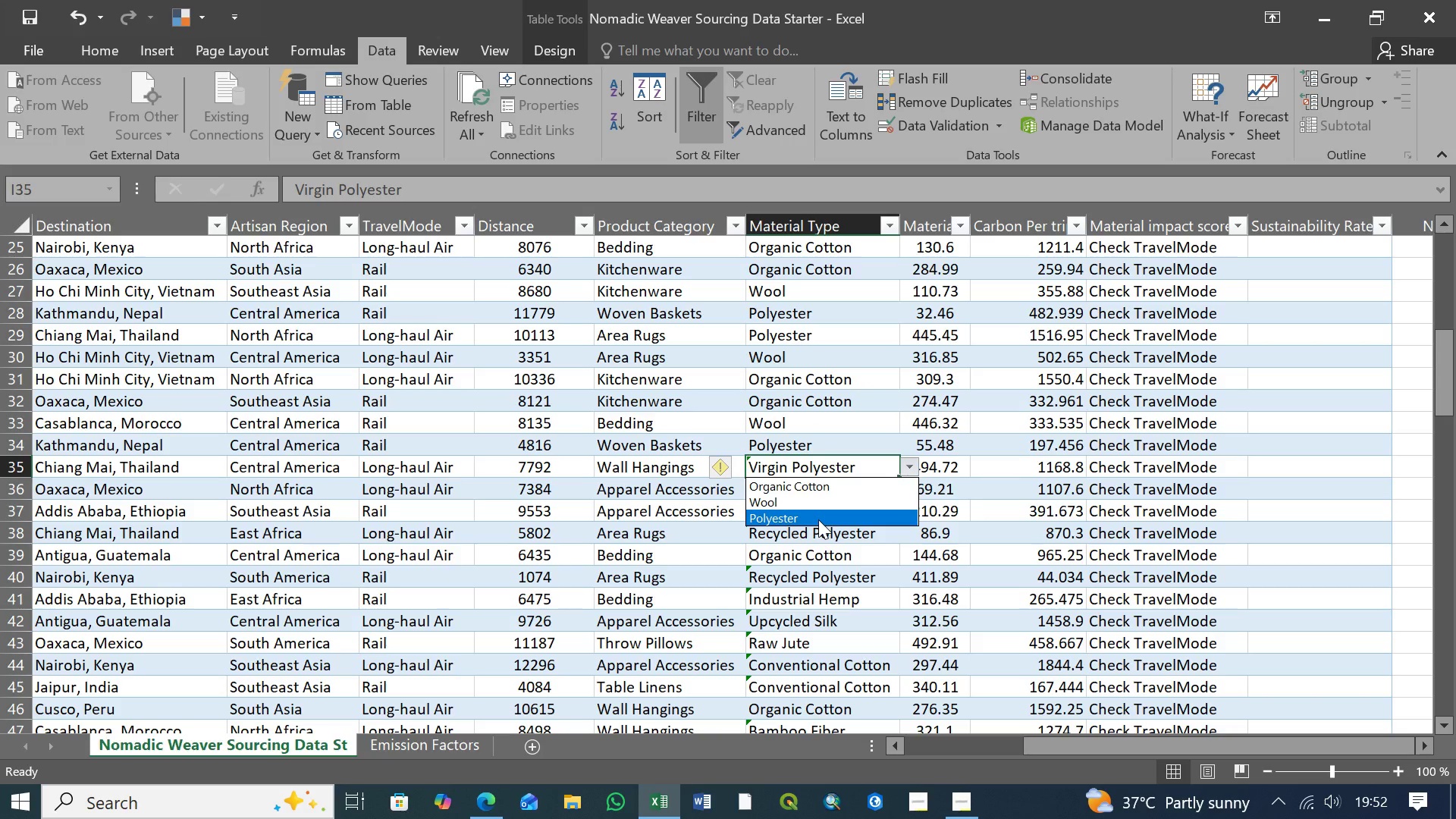 
left_click([819, 519])
 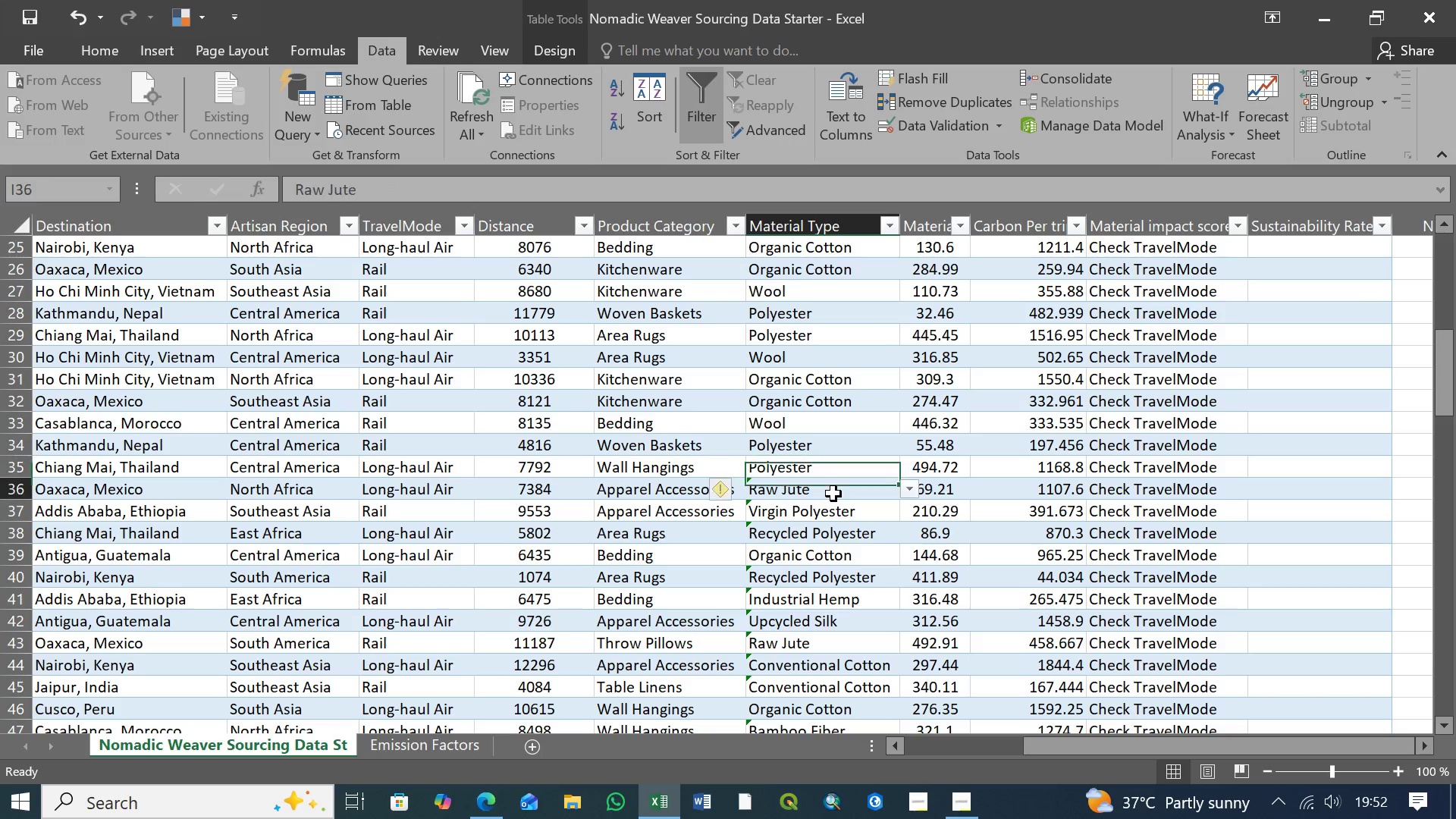 
left_click([833, 494])
 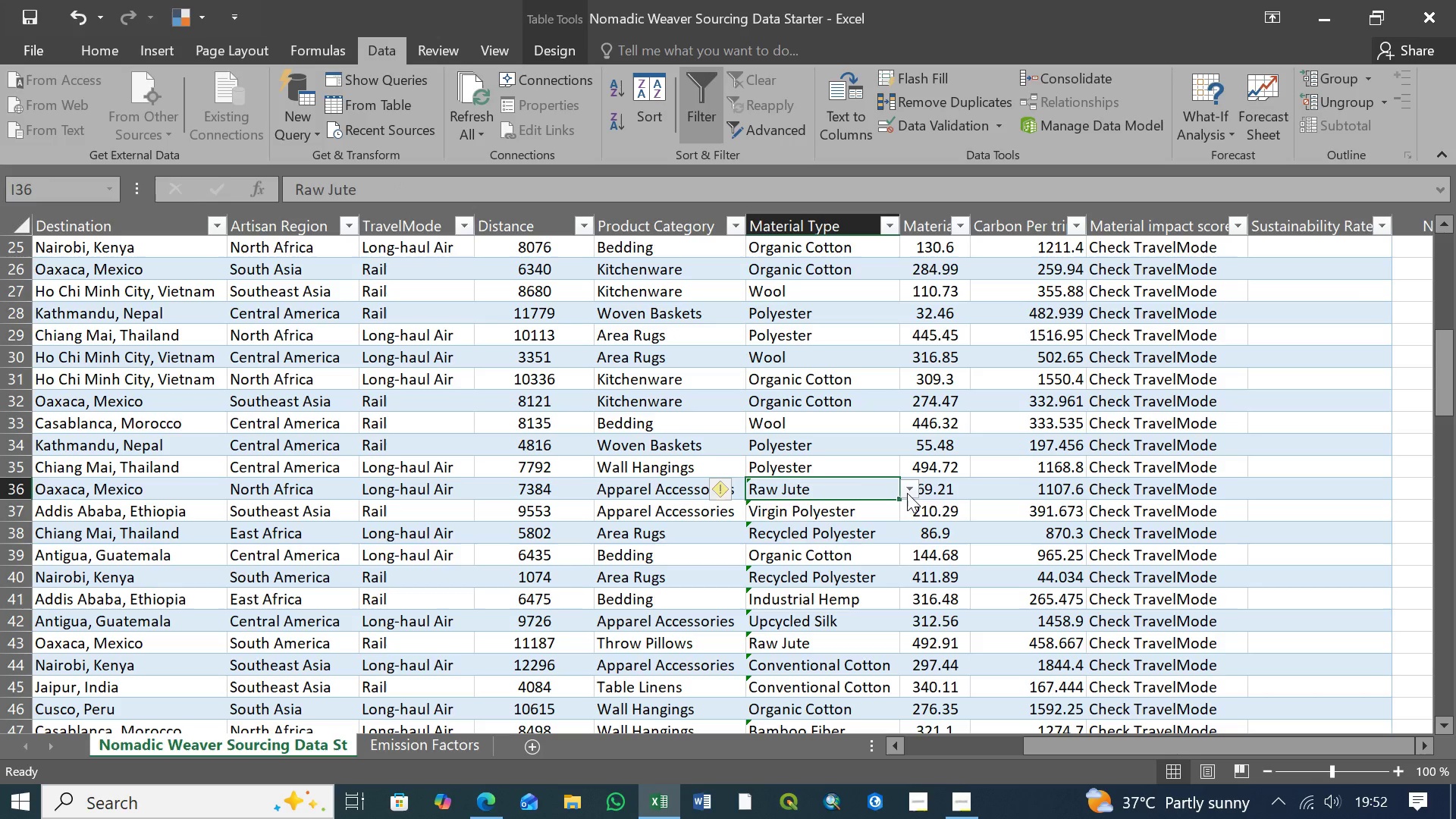 
left_click([908, 493])
 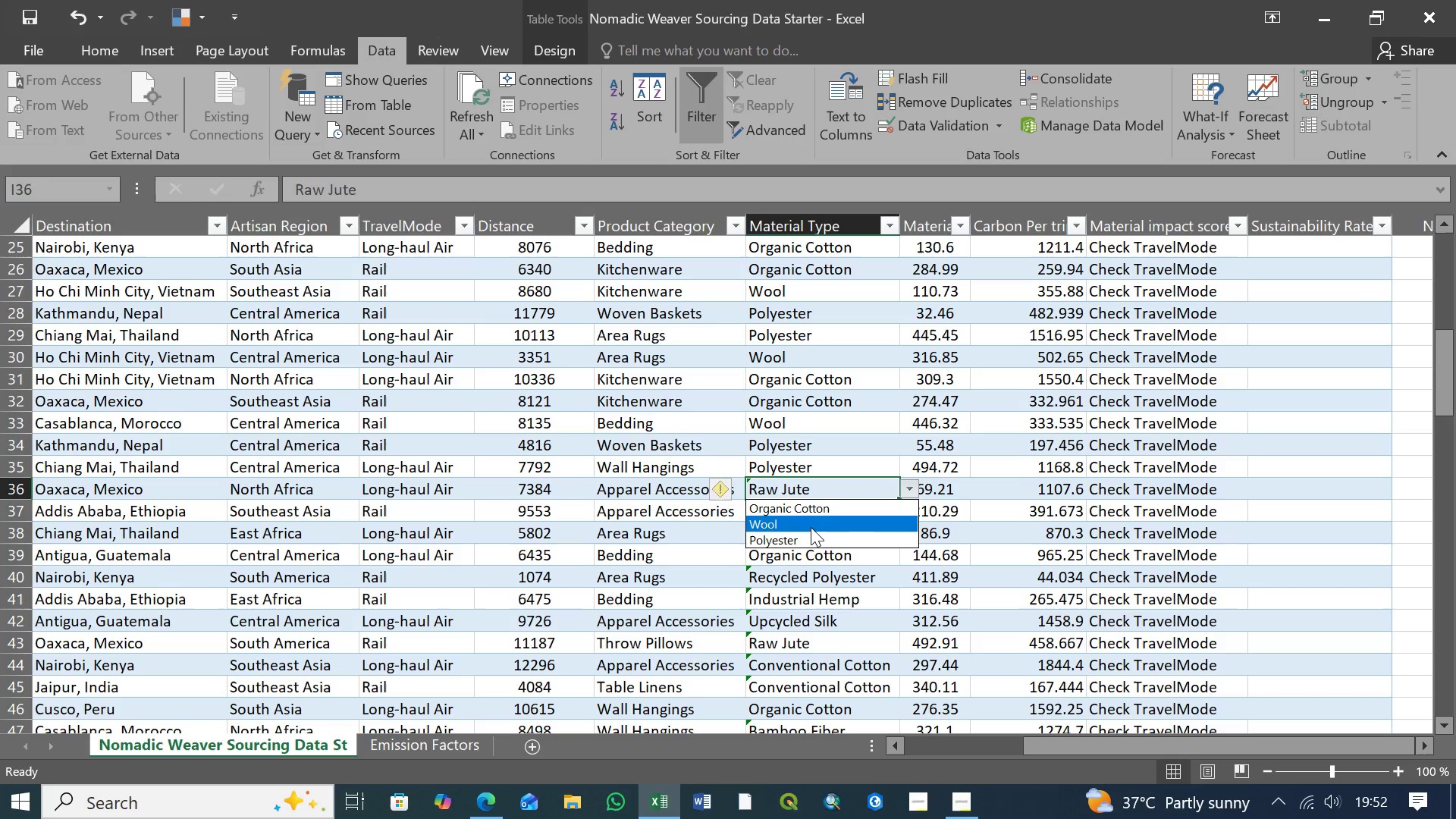 
left_click([810, 528])
 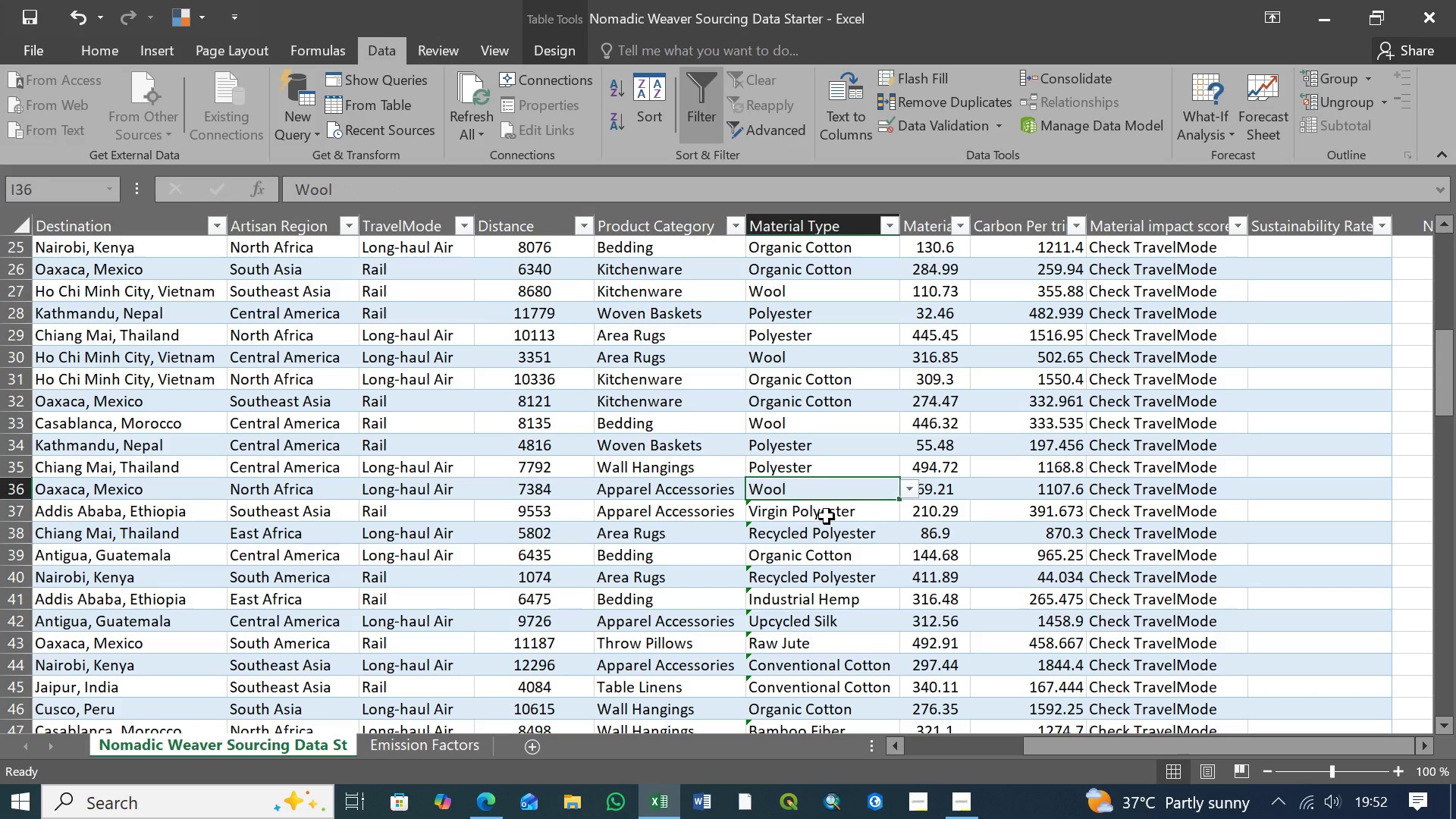 
left_click([827, 516])
 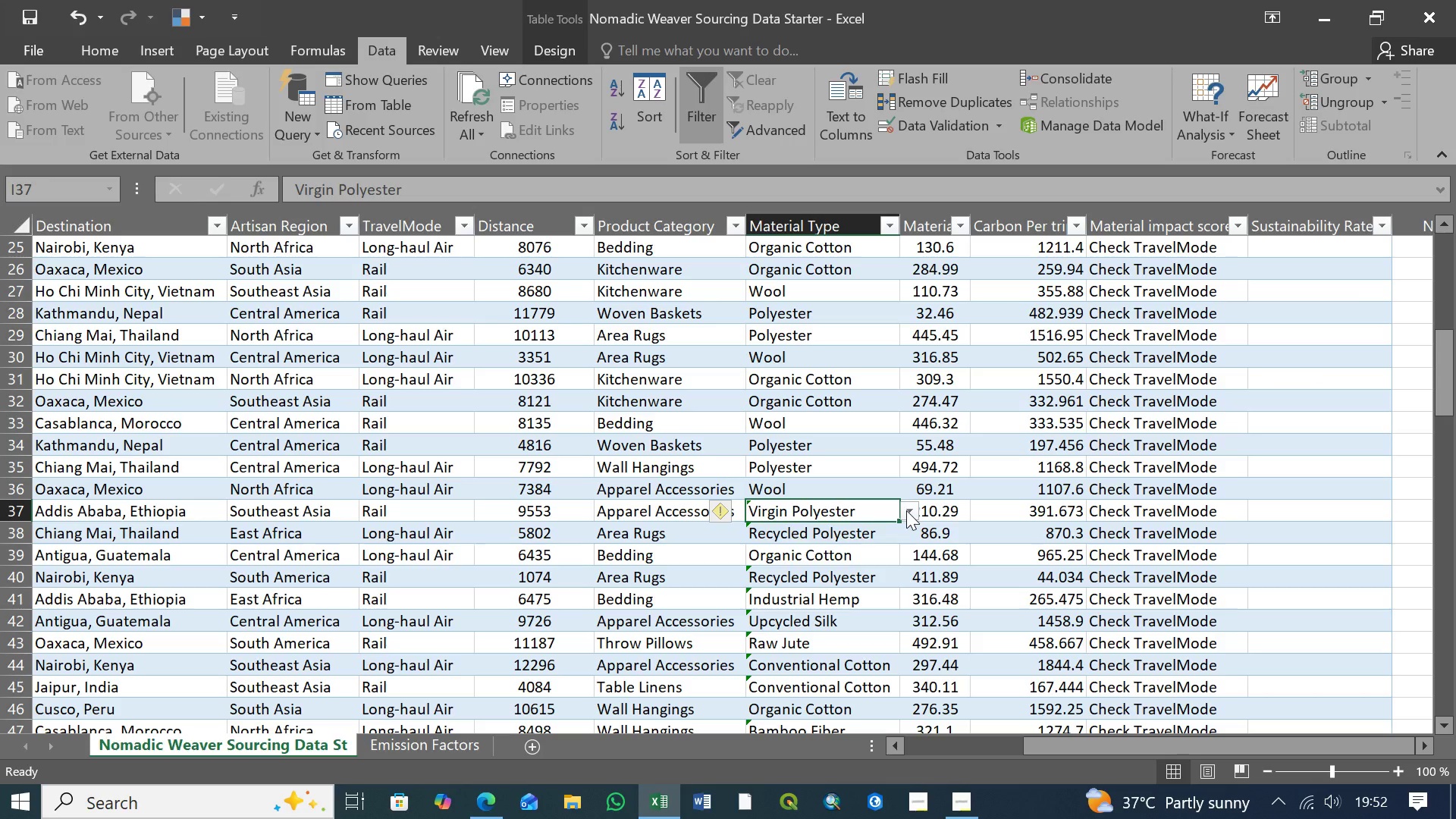 
left_click([906, 510])
 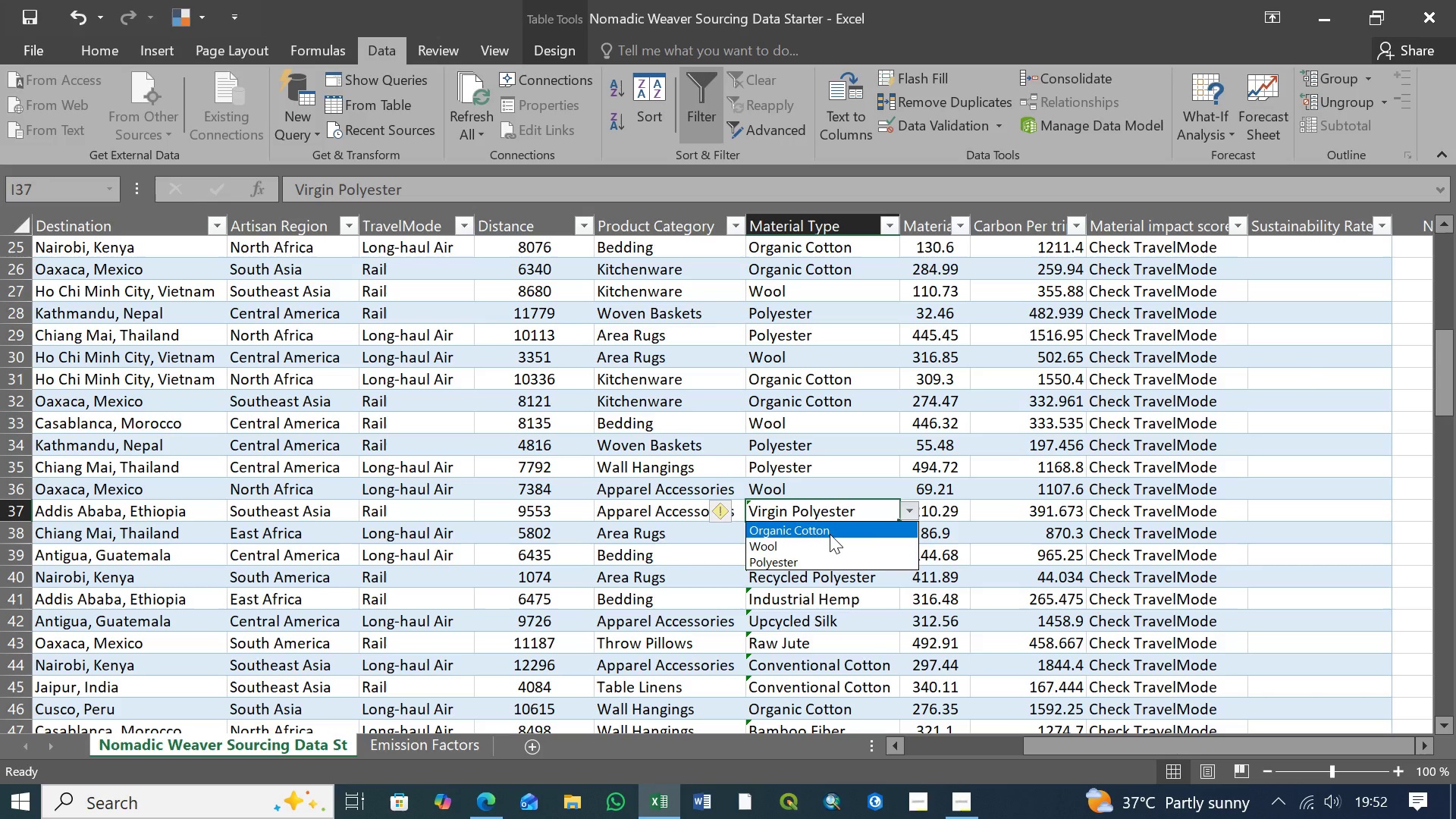 
left_click([830, 534])
 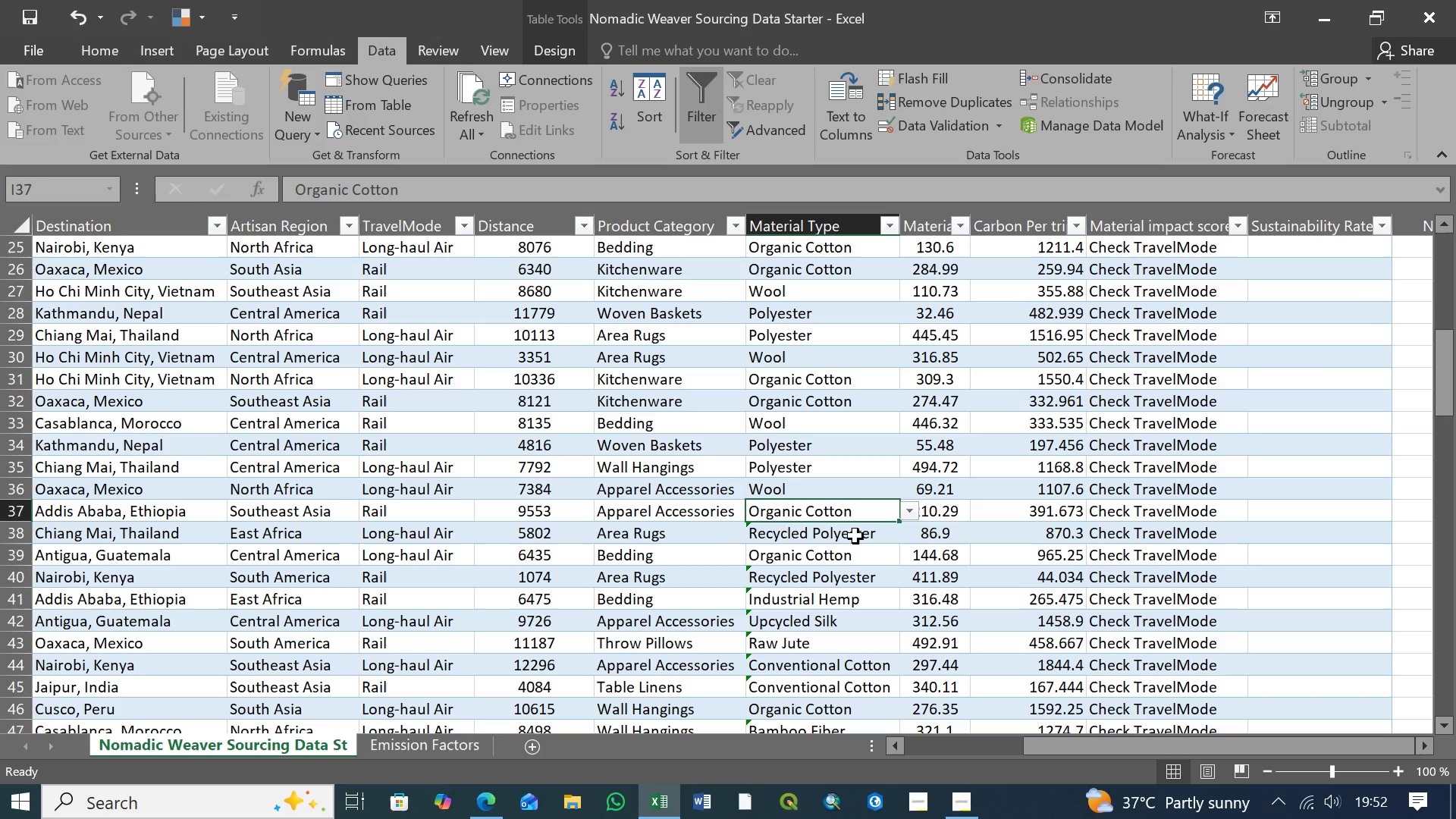 
left_click([855, 535])
 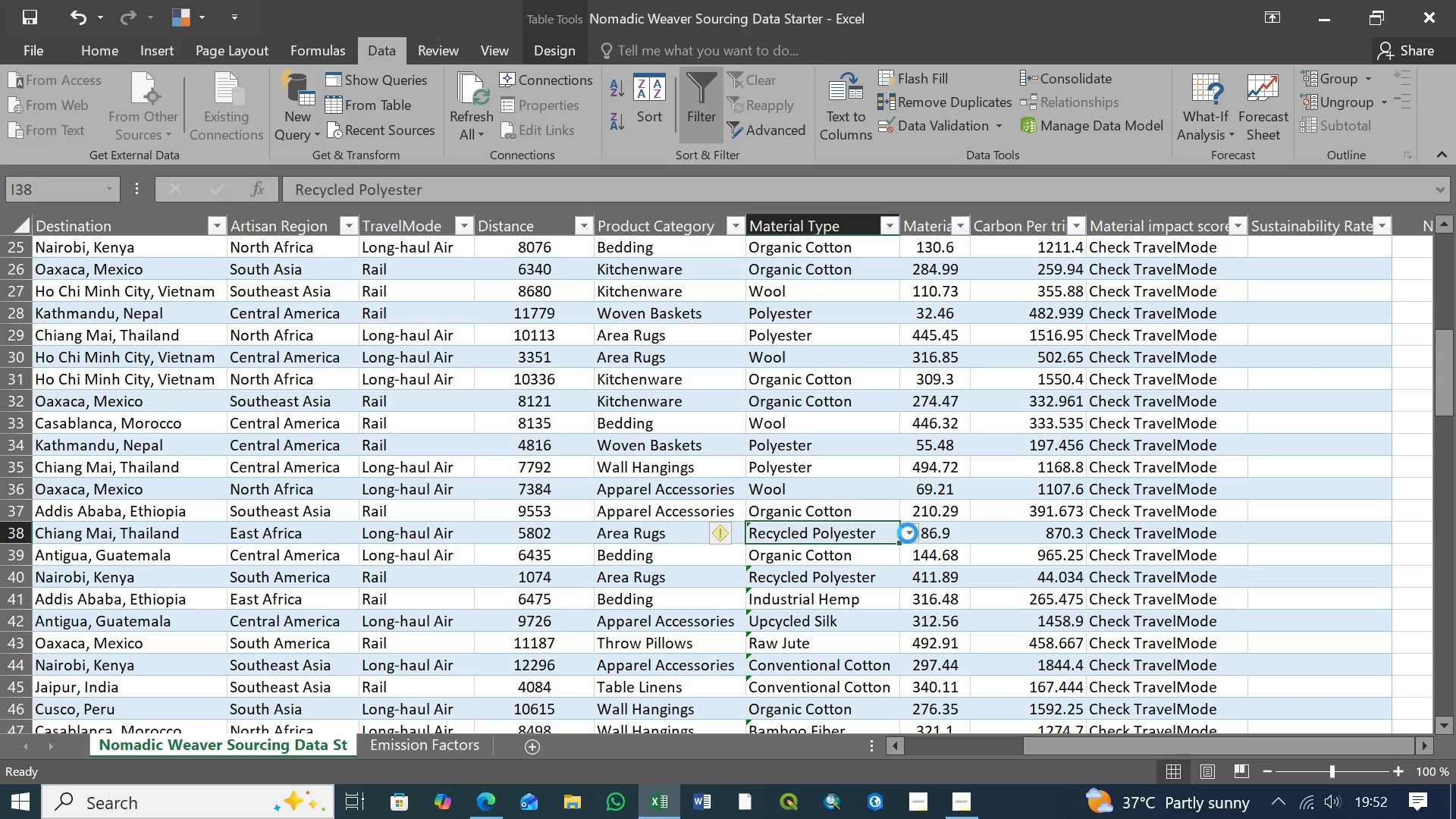 
left_click([908, 533])
 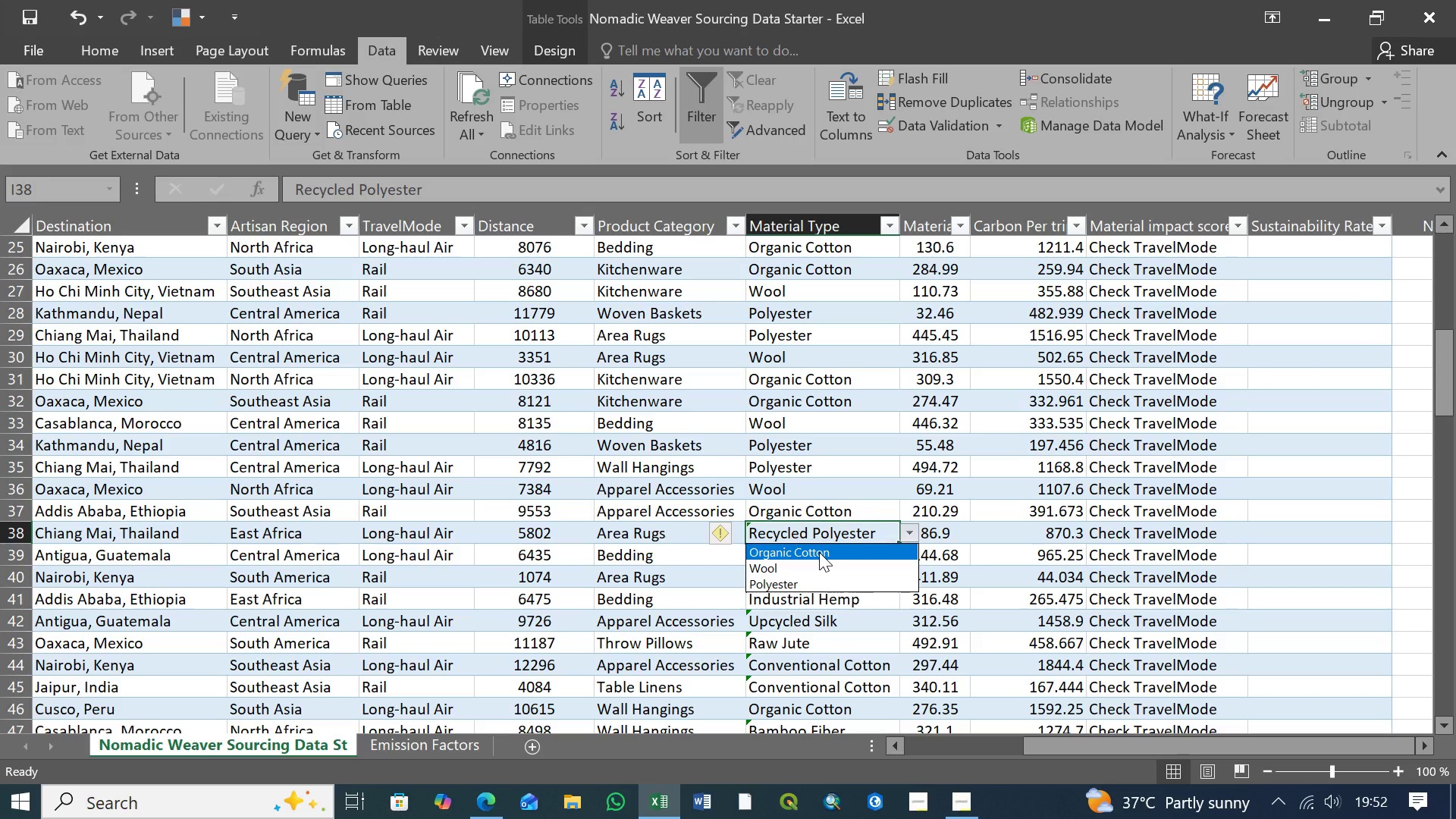 
left_click([819, 552])
 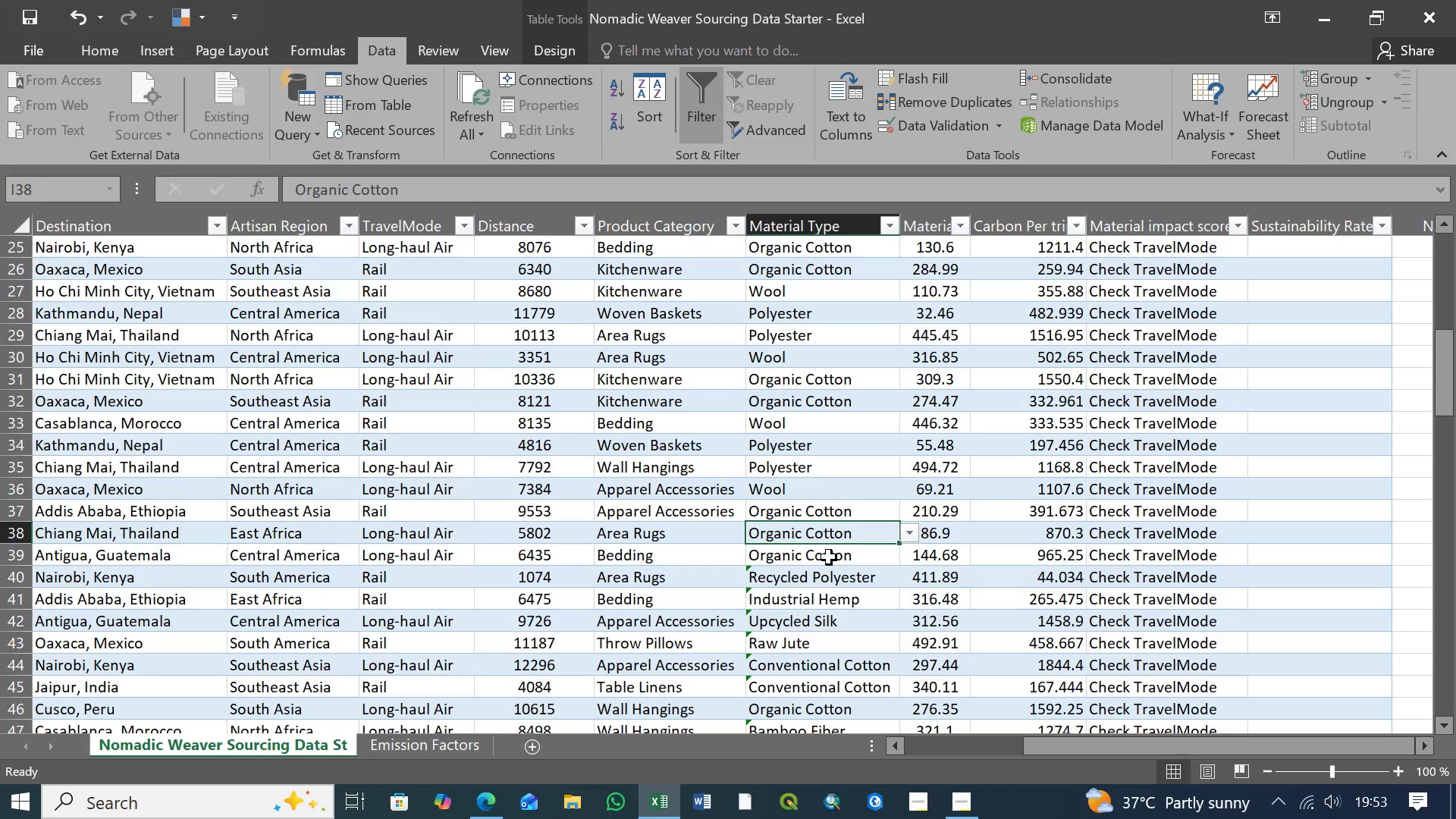 
left_click([829, 557])
 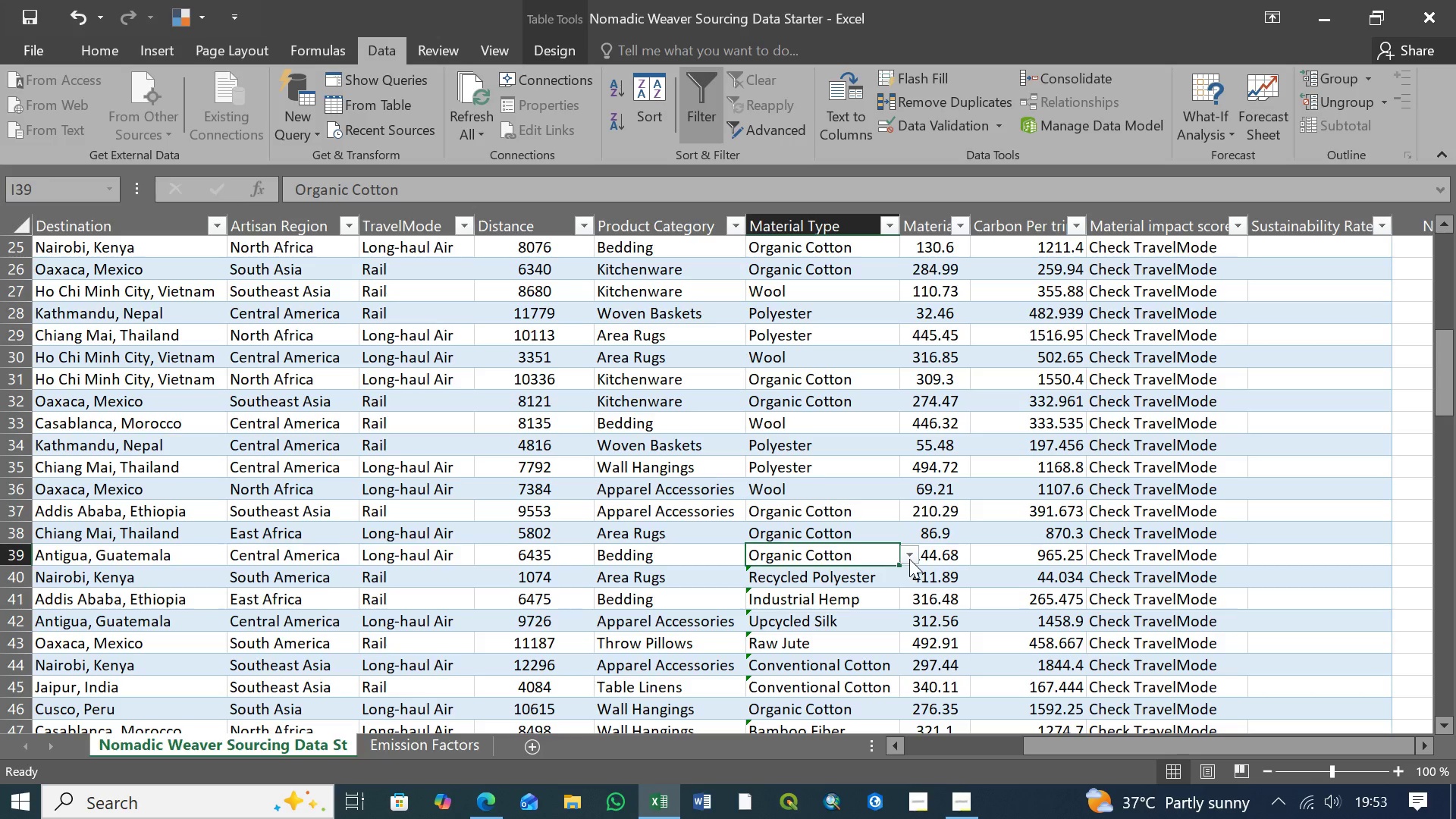 
left_click([909, 559])
 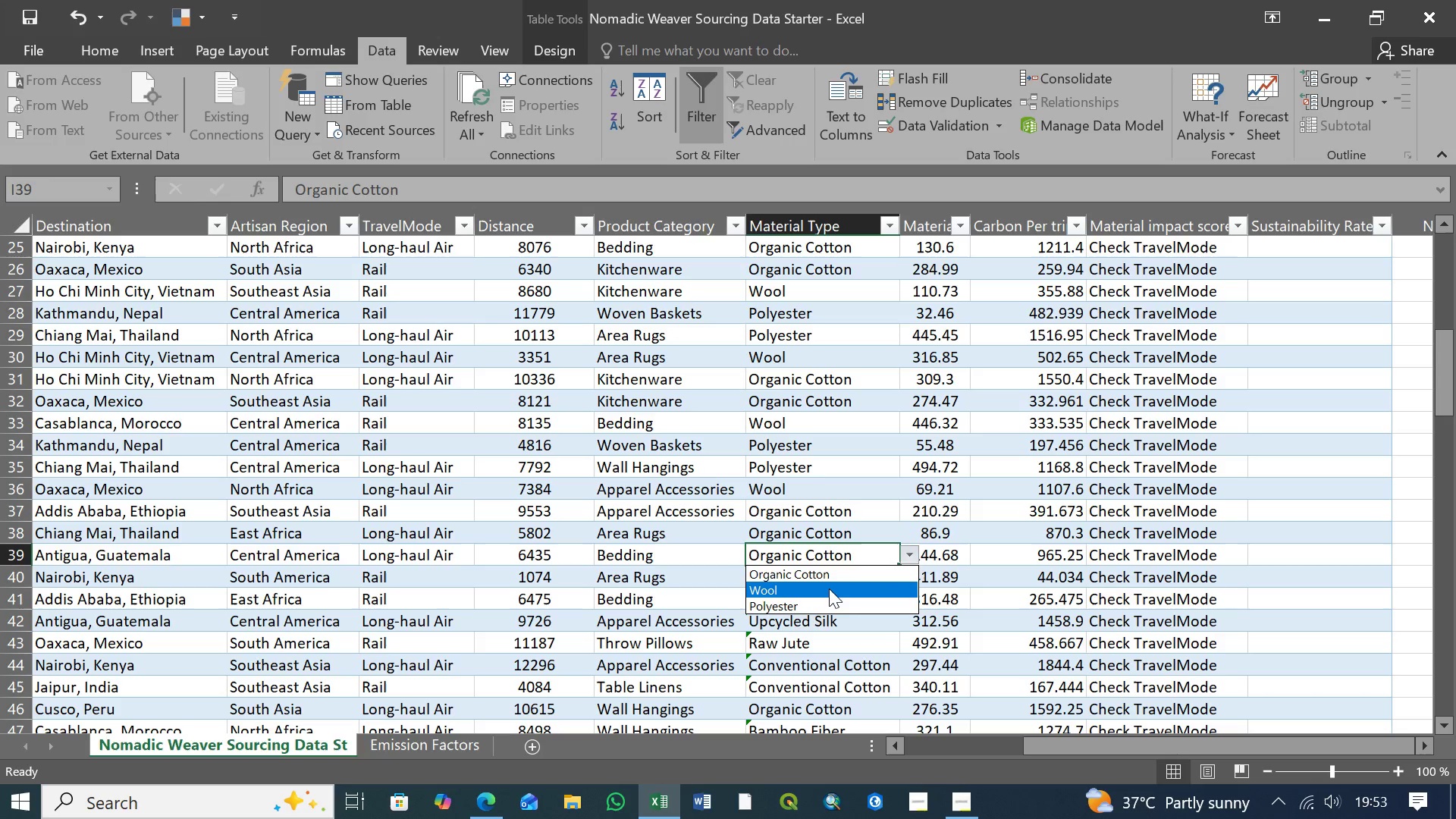 
left_click([829, 588])
 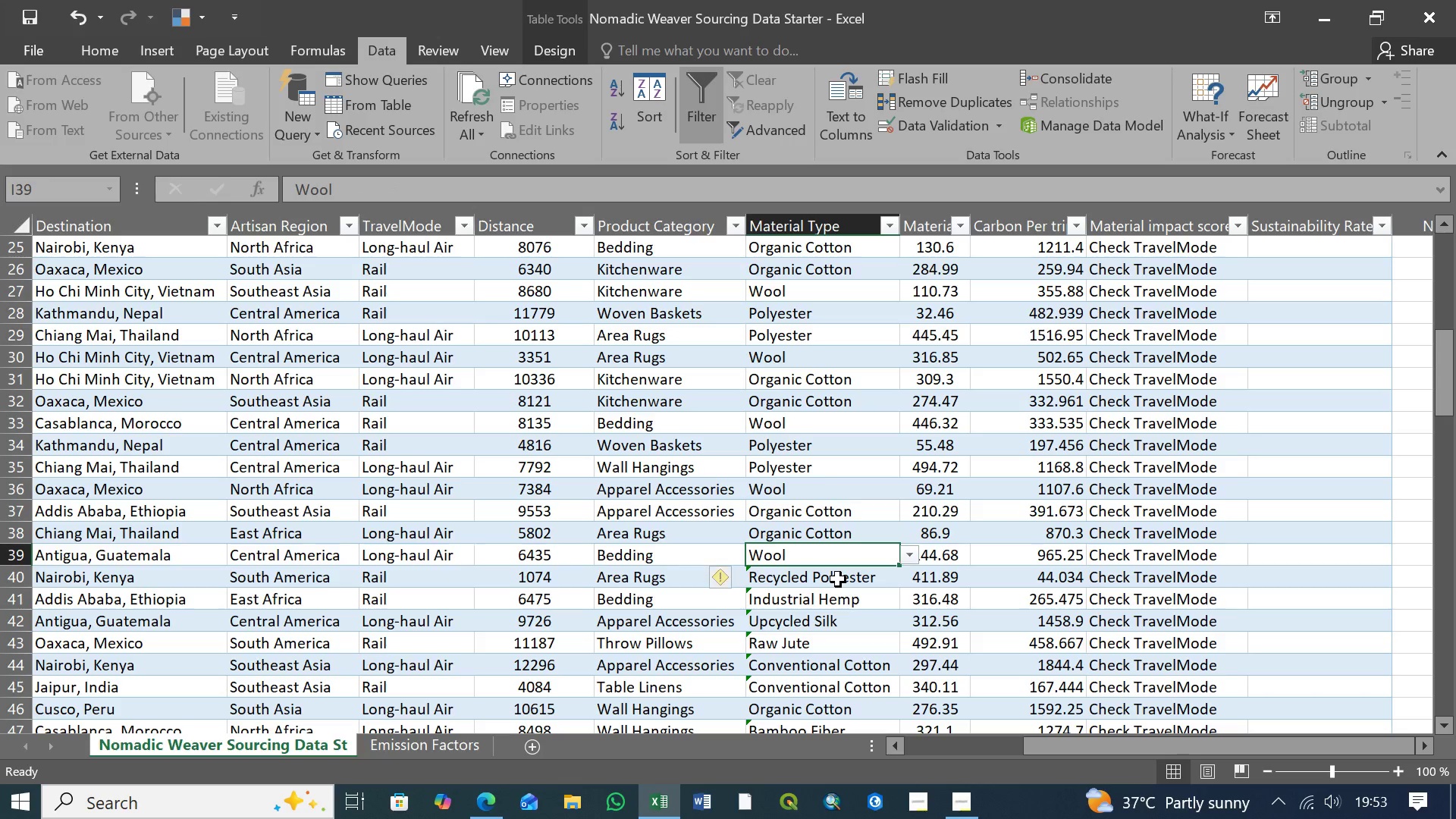 
left_click([838, 579])
 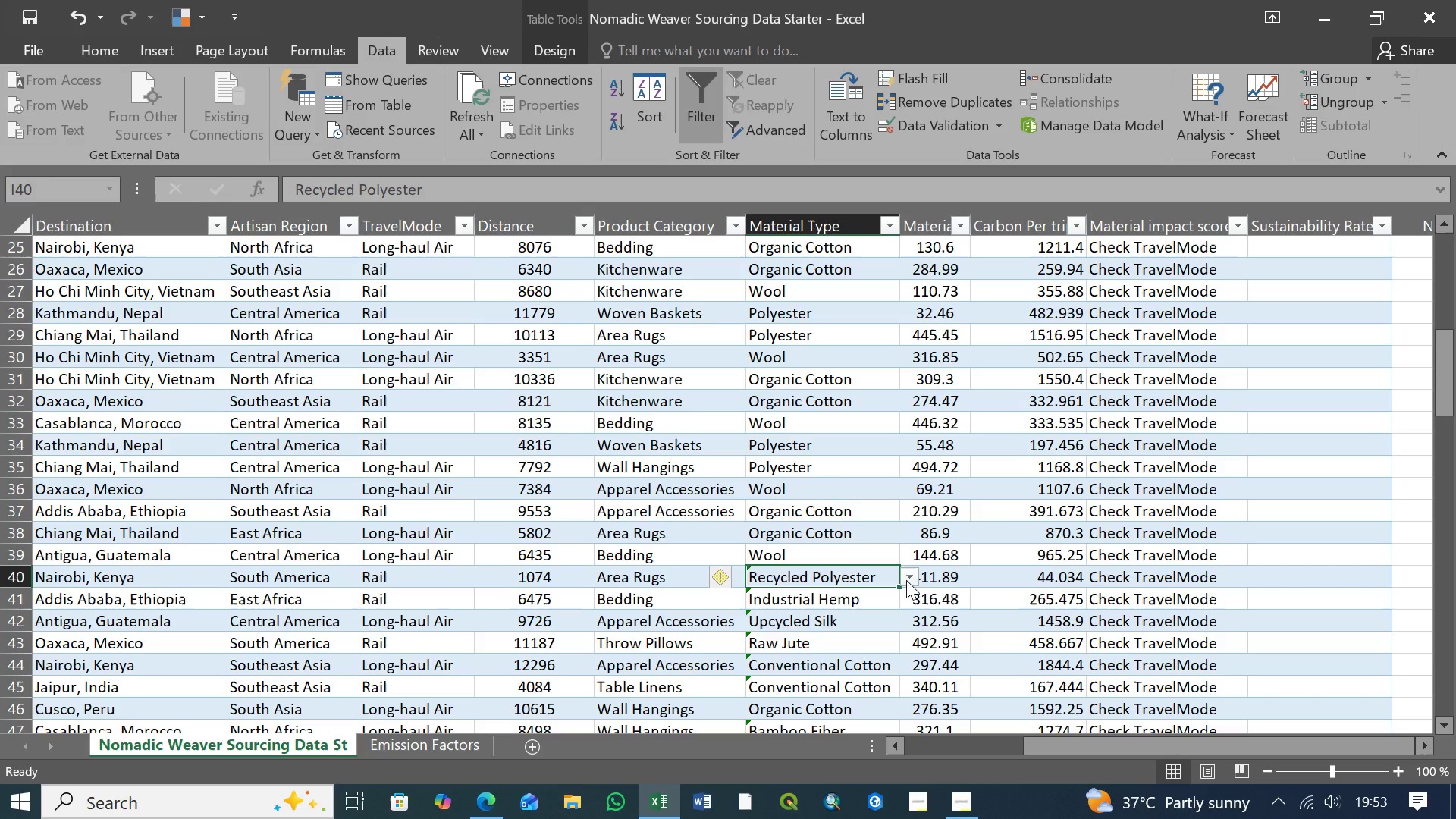 
left_click([908, 580])
 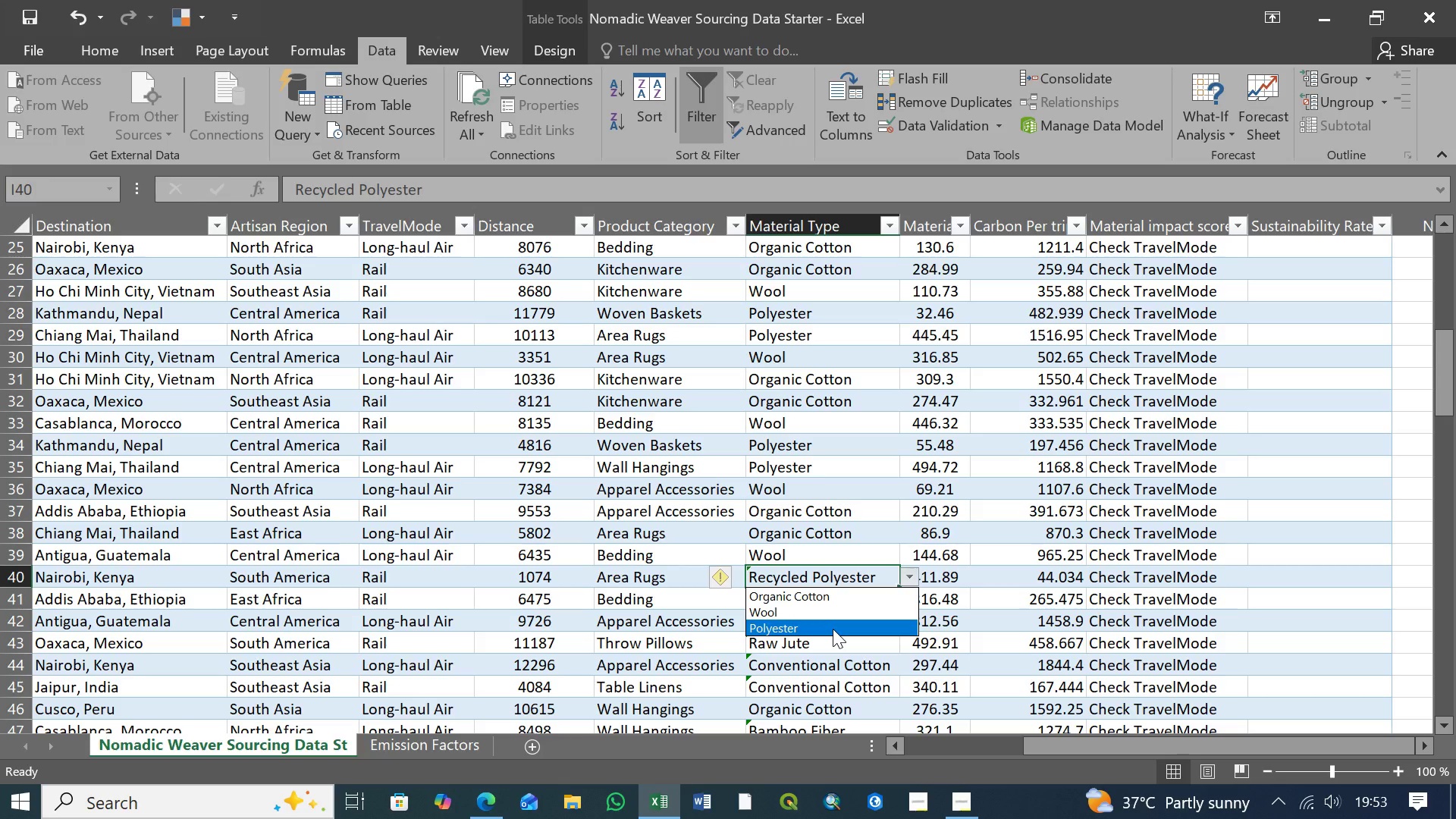 
left_click([831, 628])
 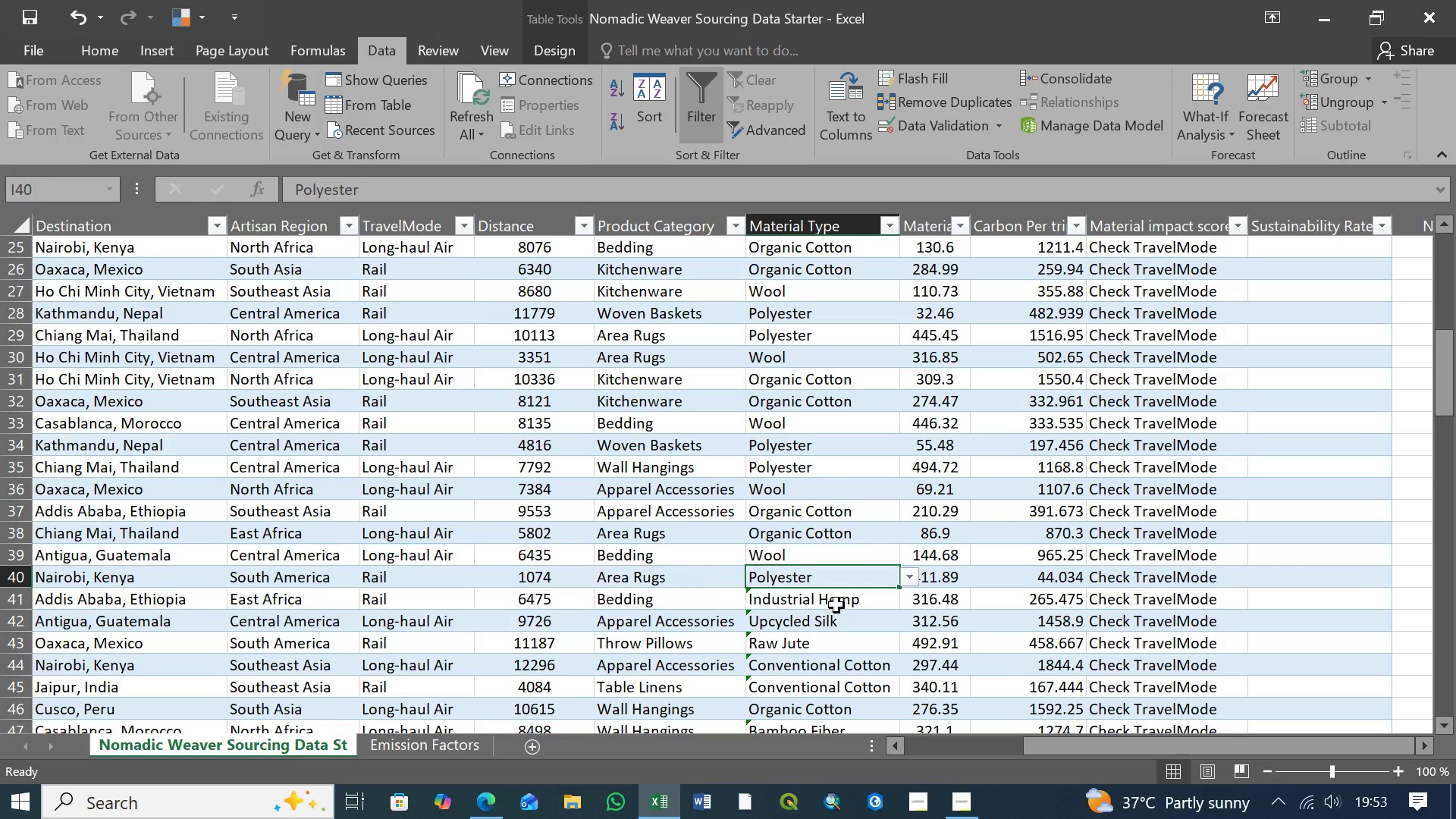 
left_click([840, 604])
 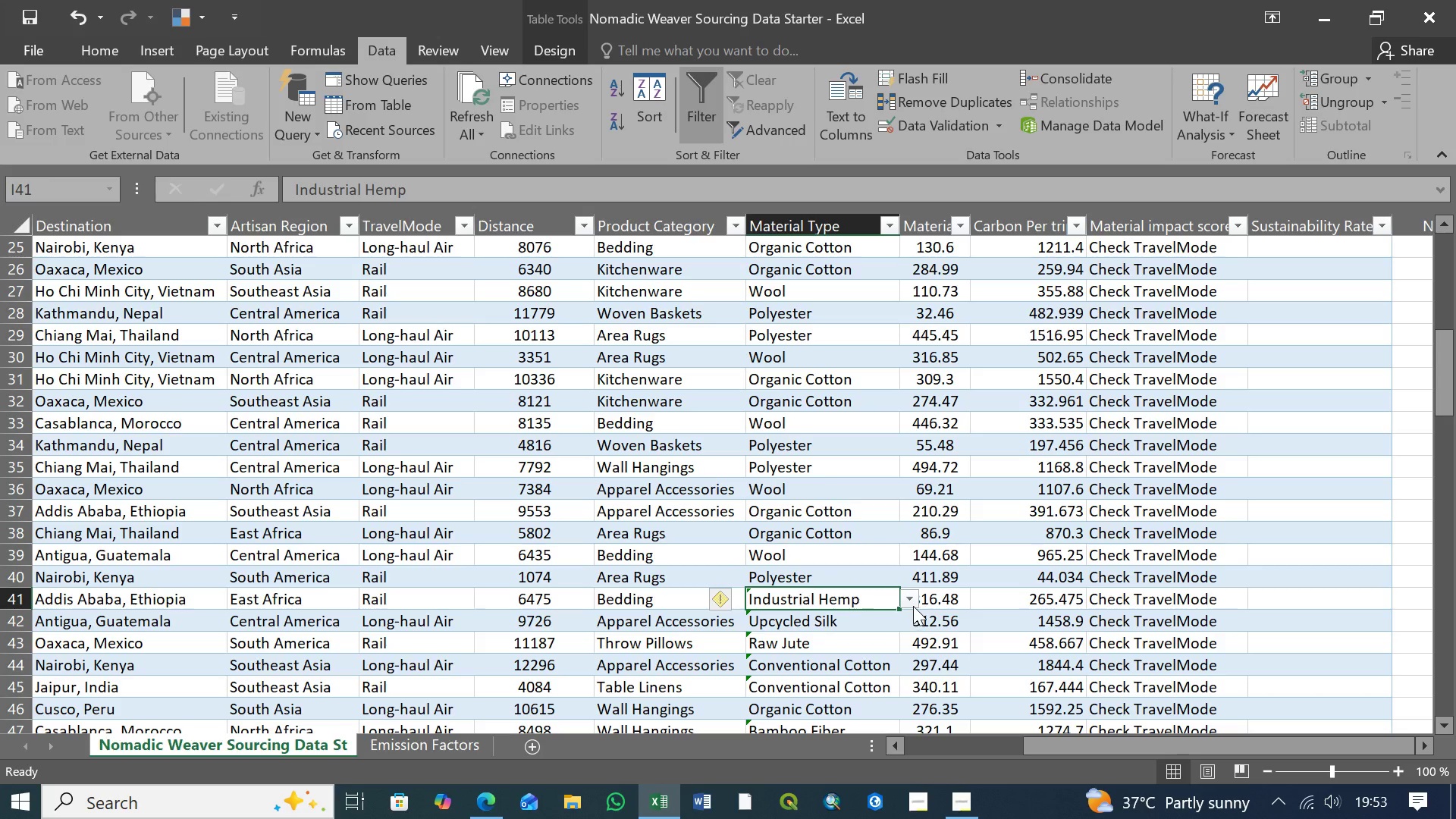 
left_click([913, 606])
 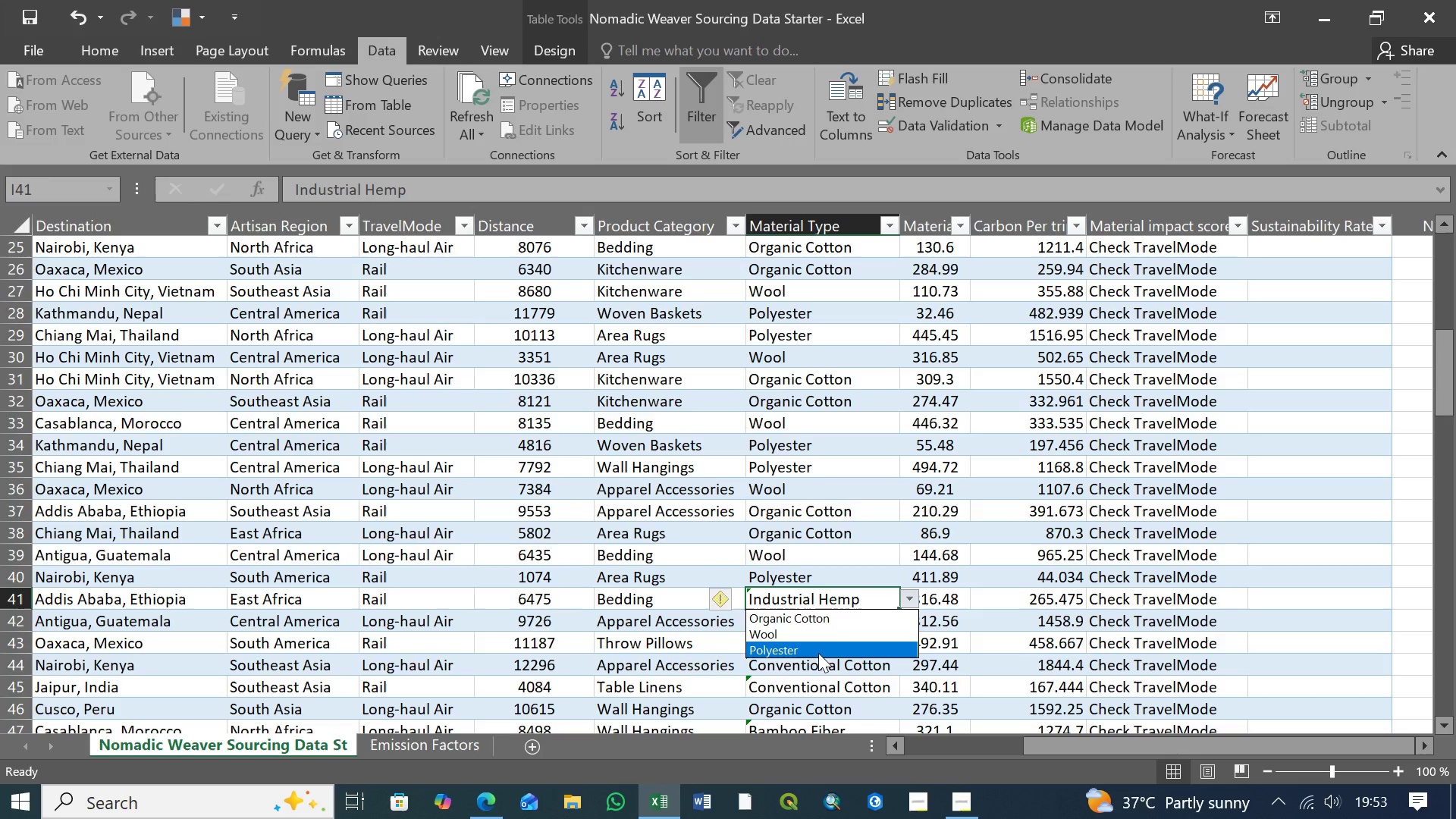 
left_click([818, 653])
 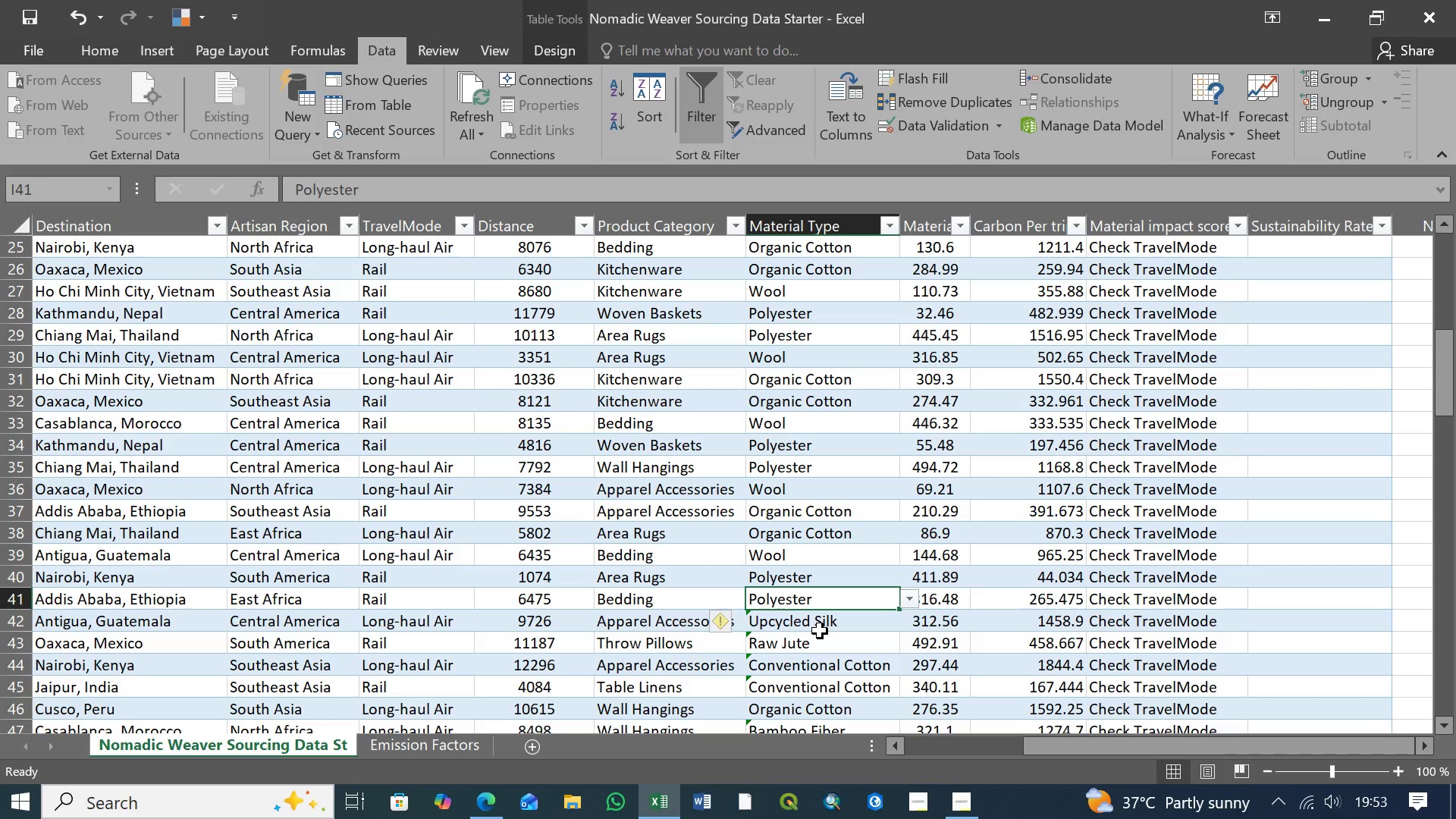 
left_click([820, 631])
 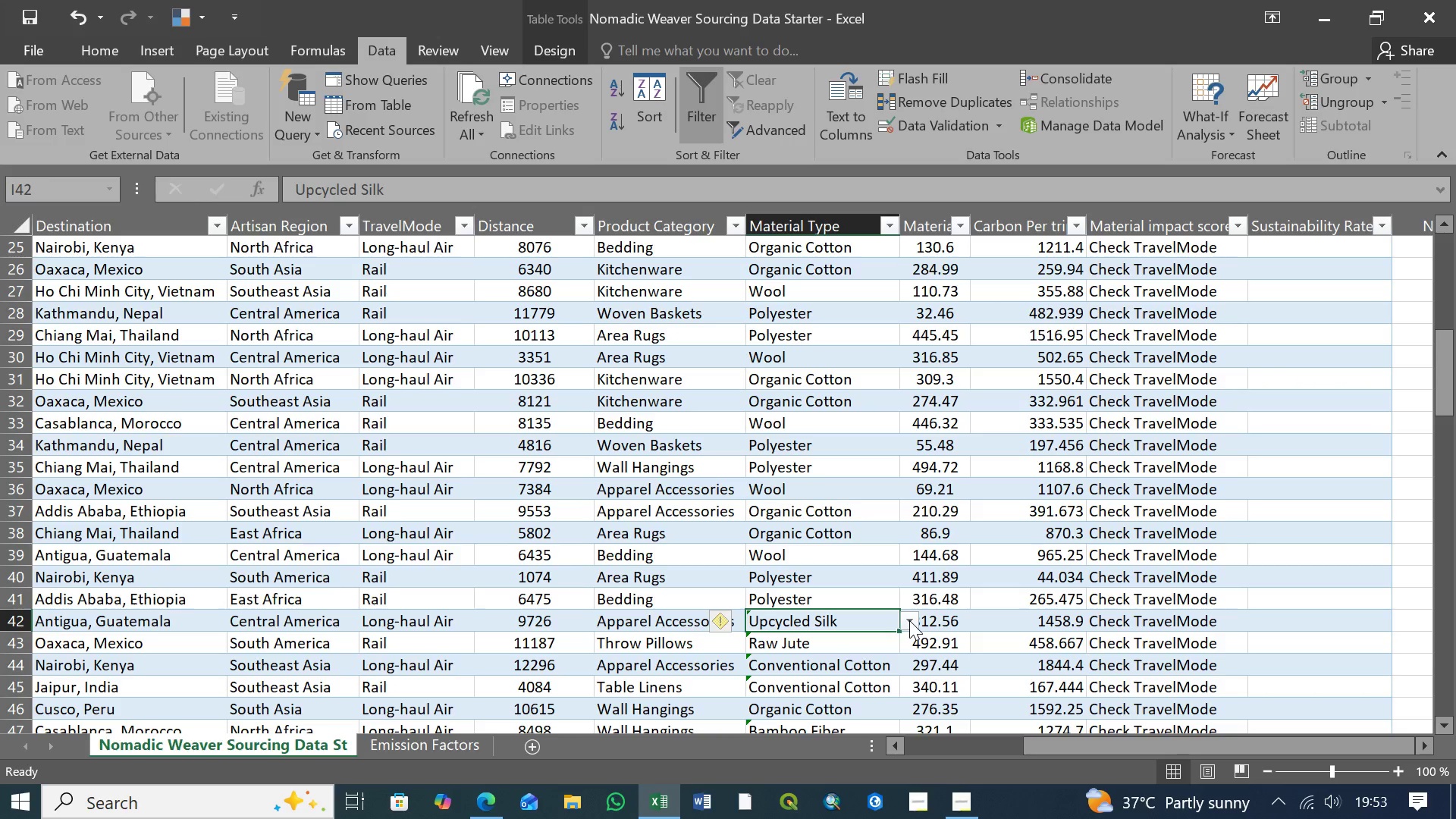 
left_click([909, 620])
 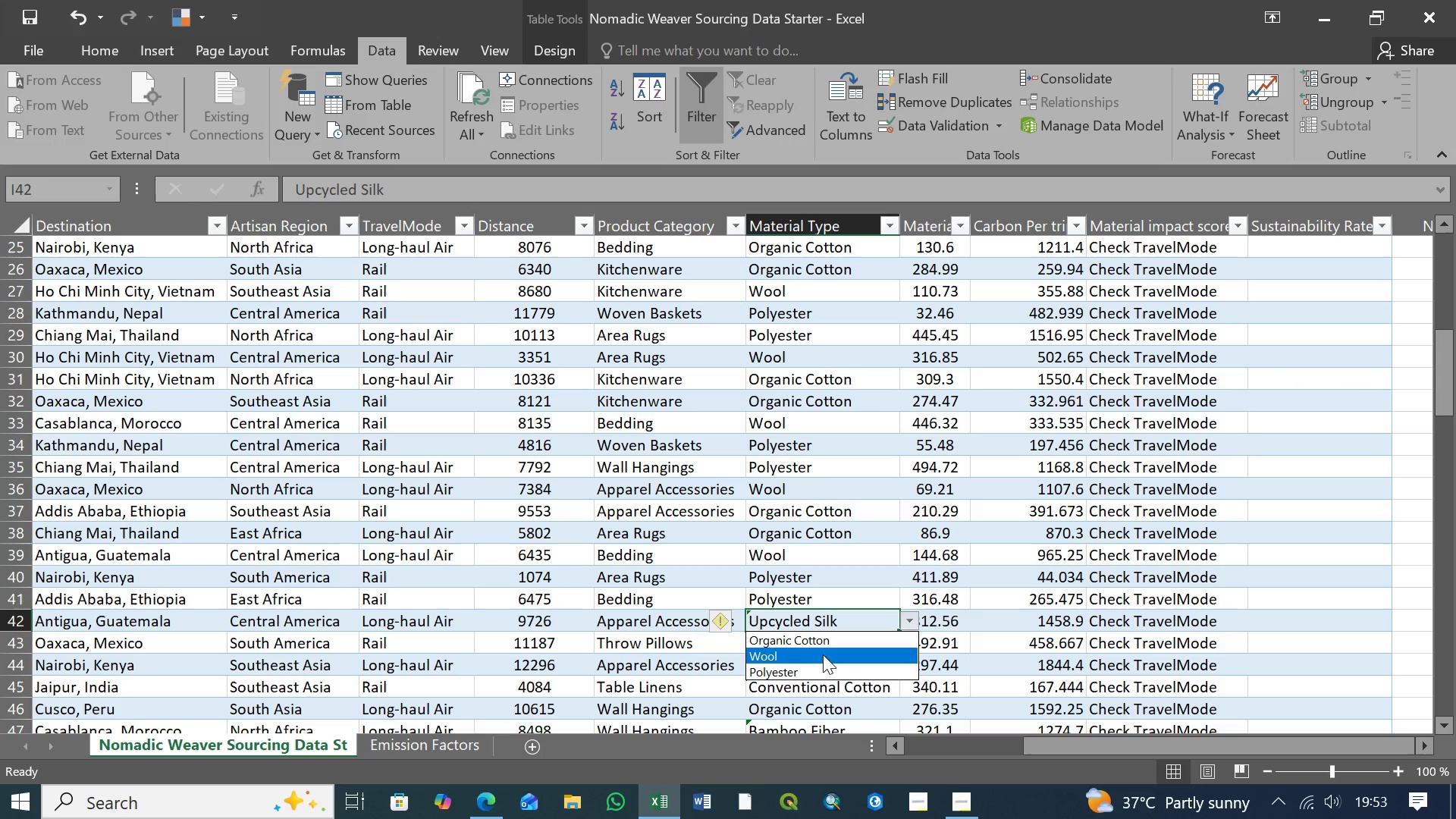 
left_click([822, 654])
 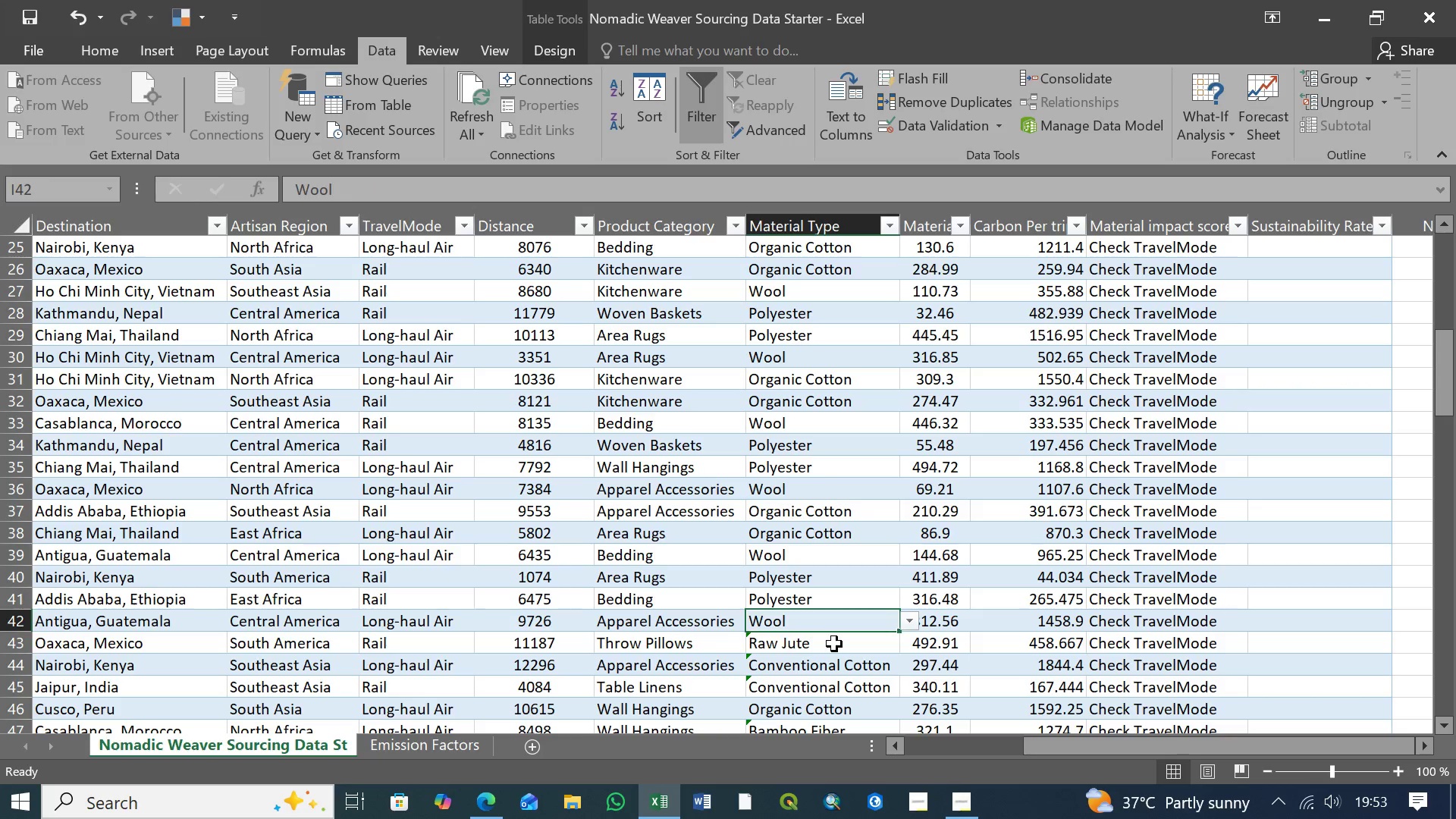 
left_click([834, 644])
 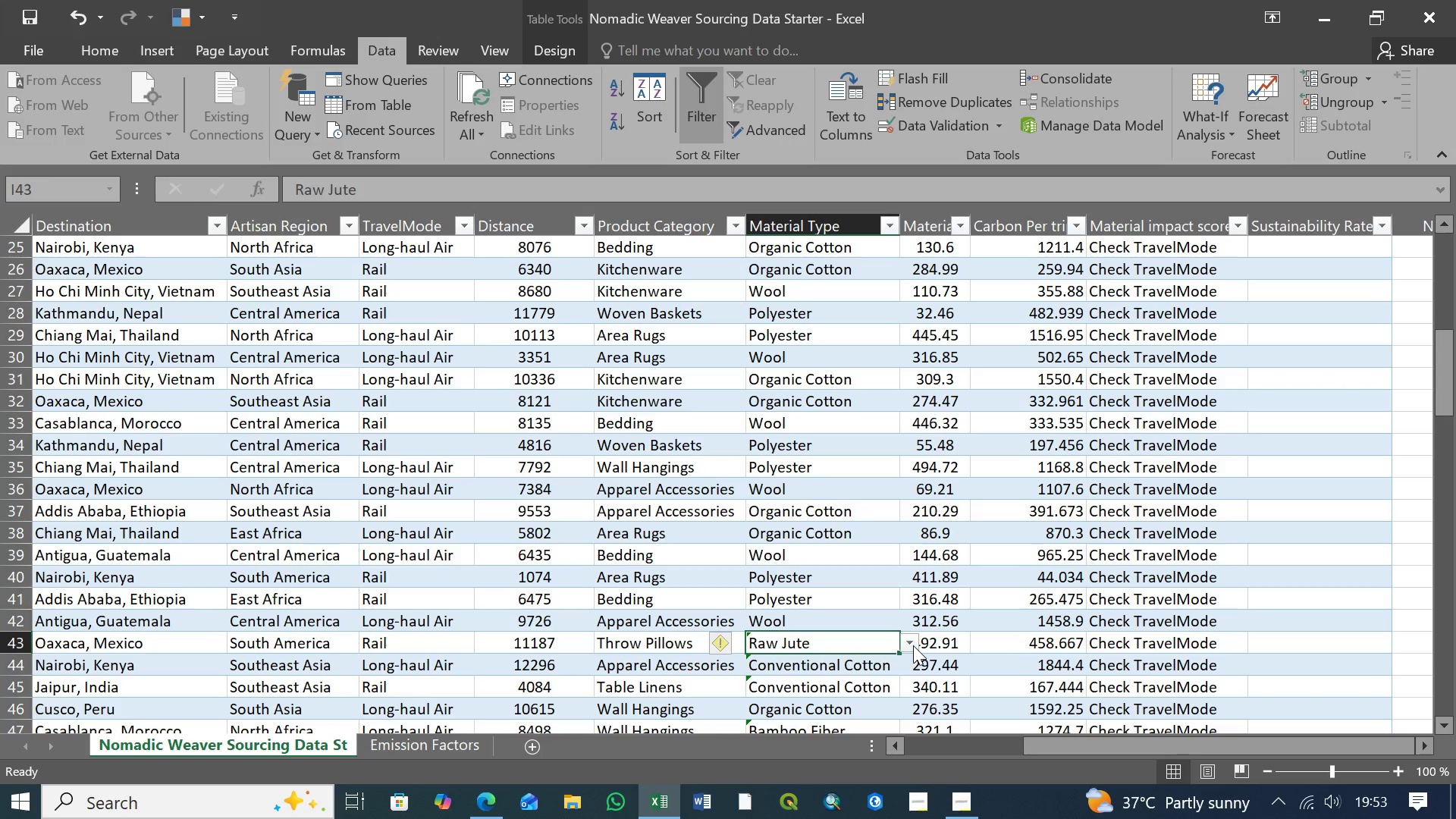 
left_click([913, 645])
 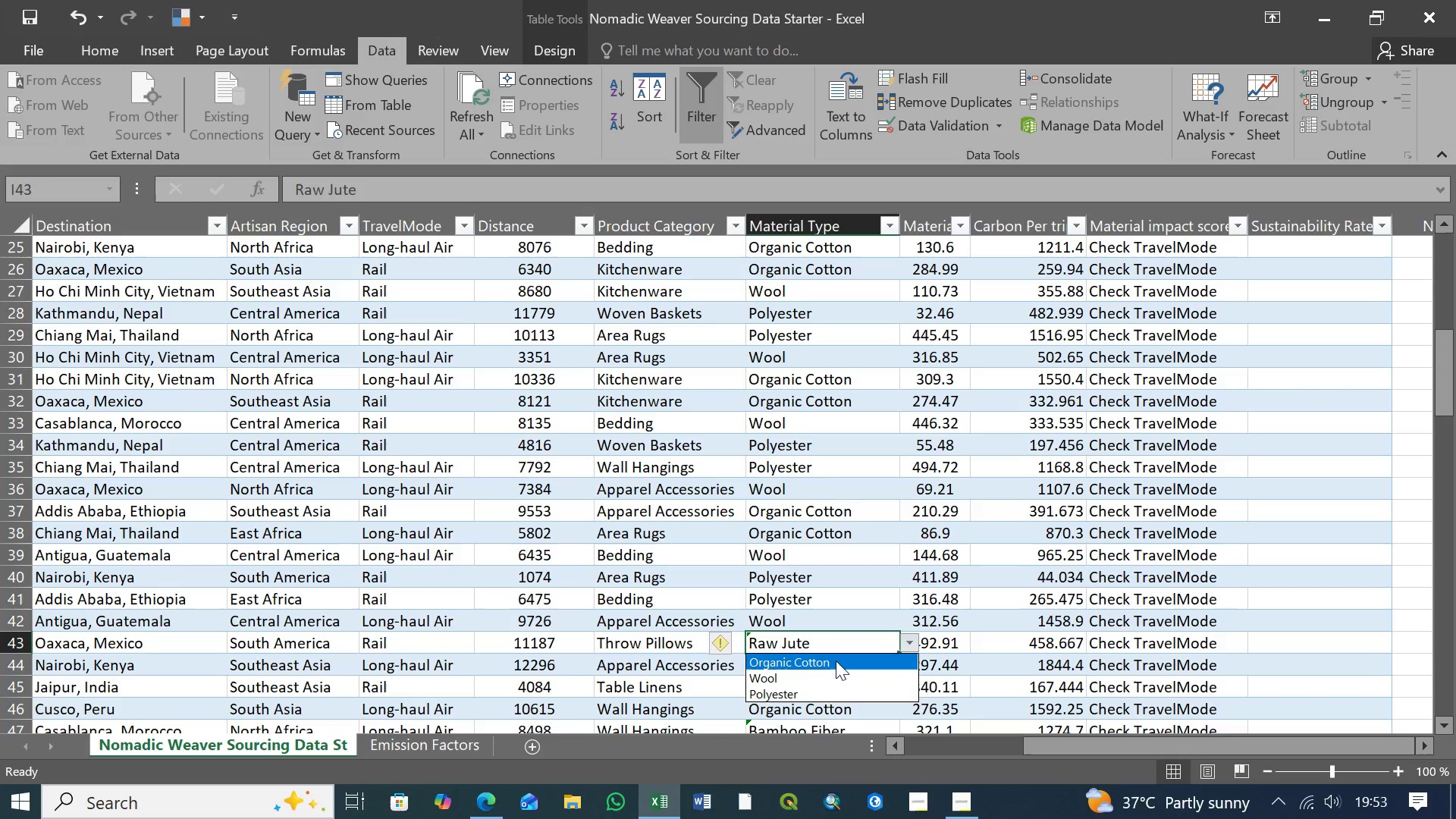 
left_click([836, 661])
 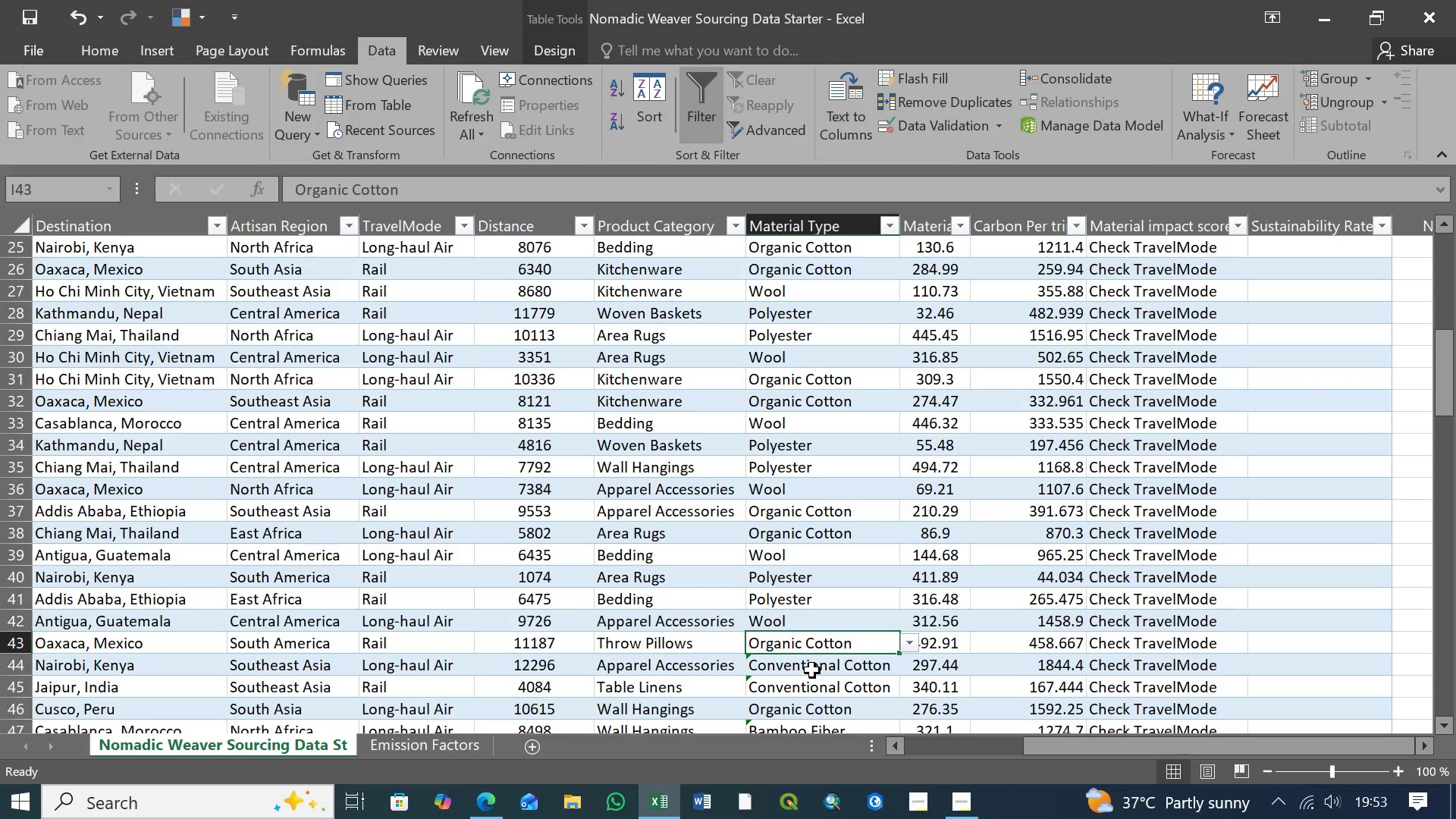 
left_click([812, 670])
 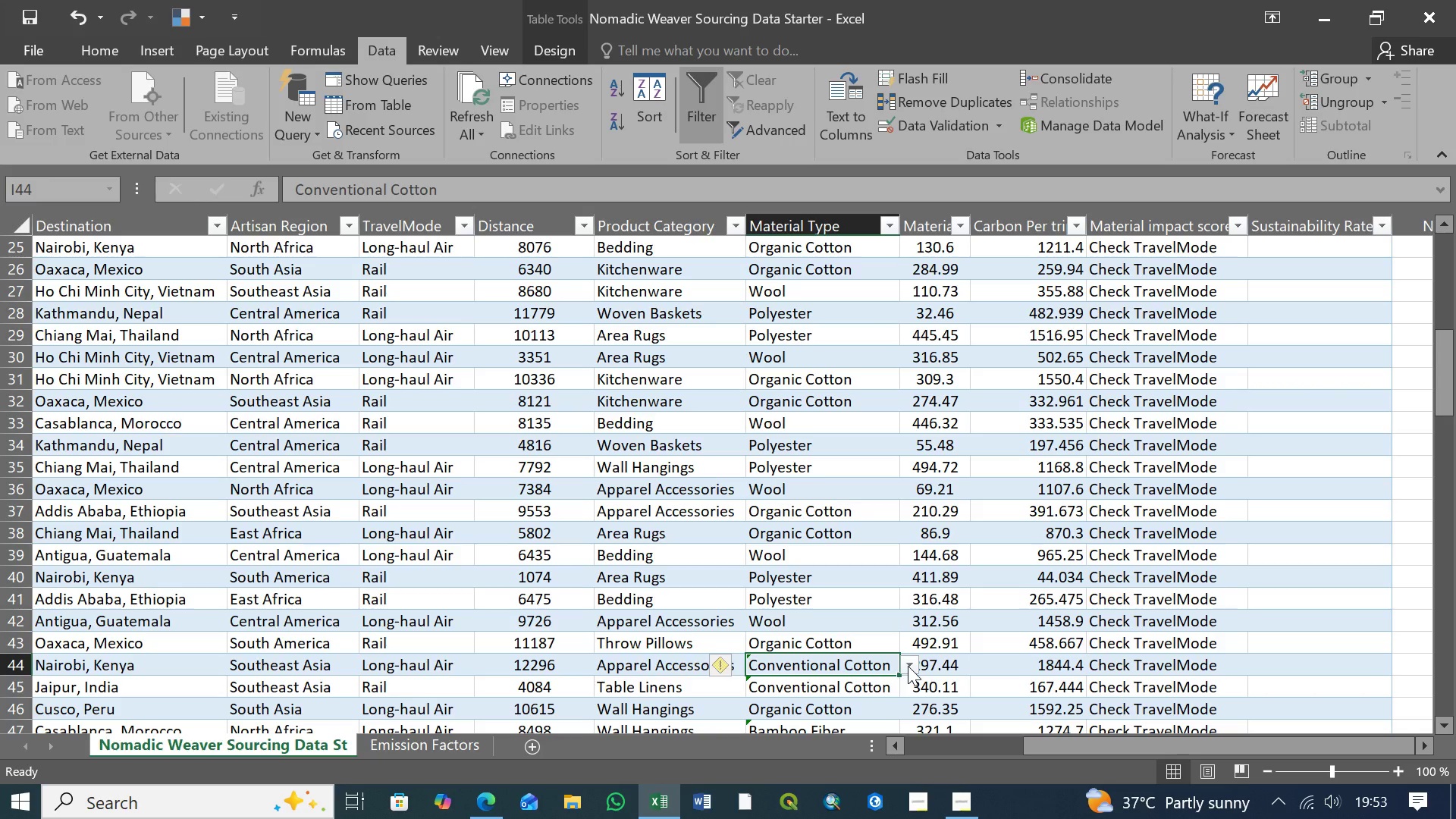 
left_click([909, 666])
 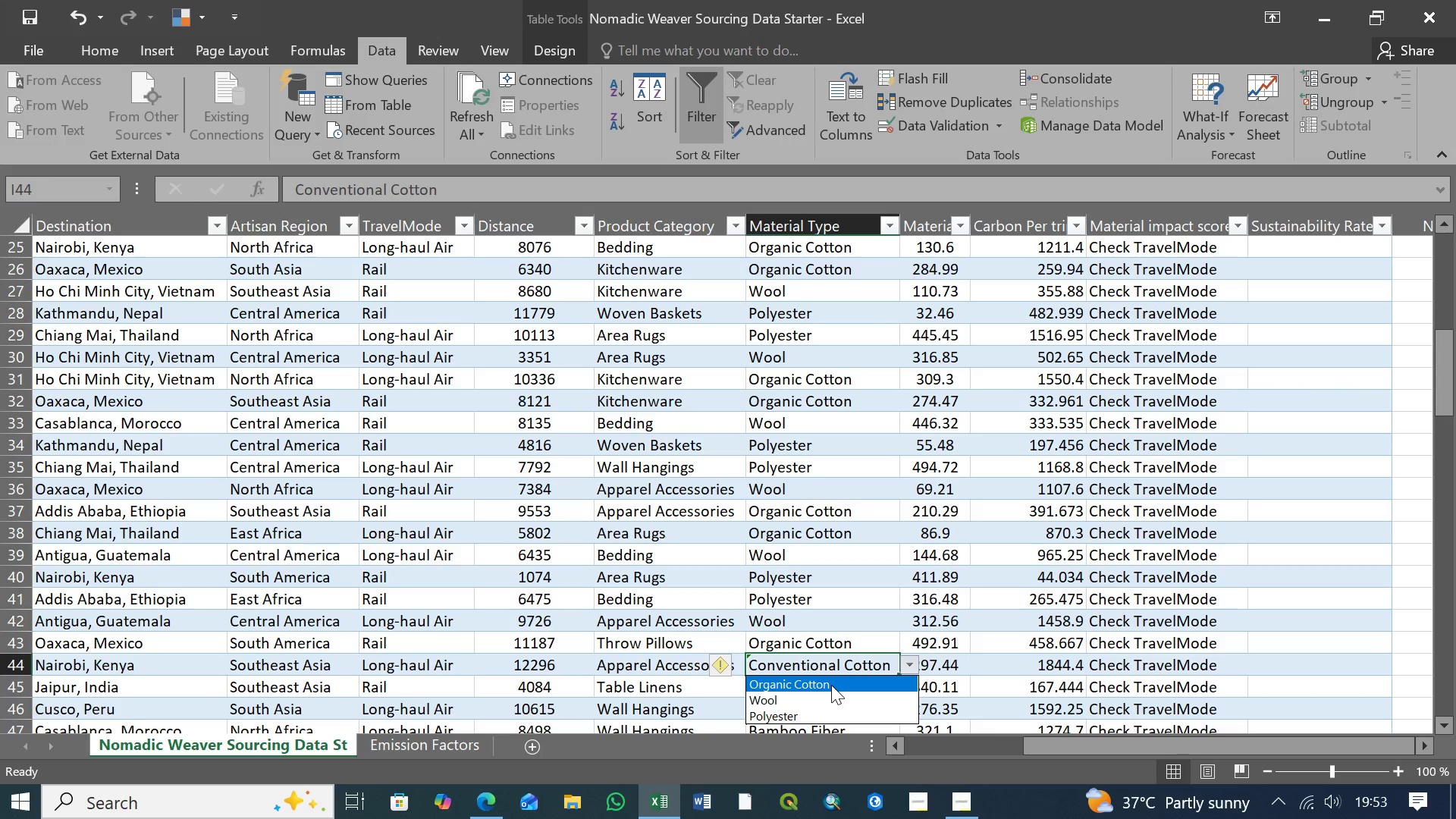 
left_click([831, 685])
 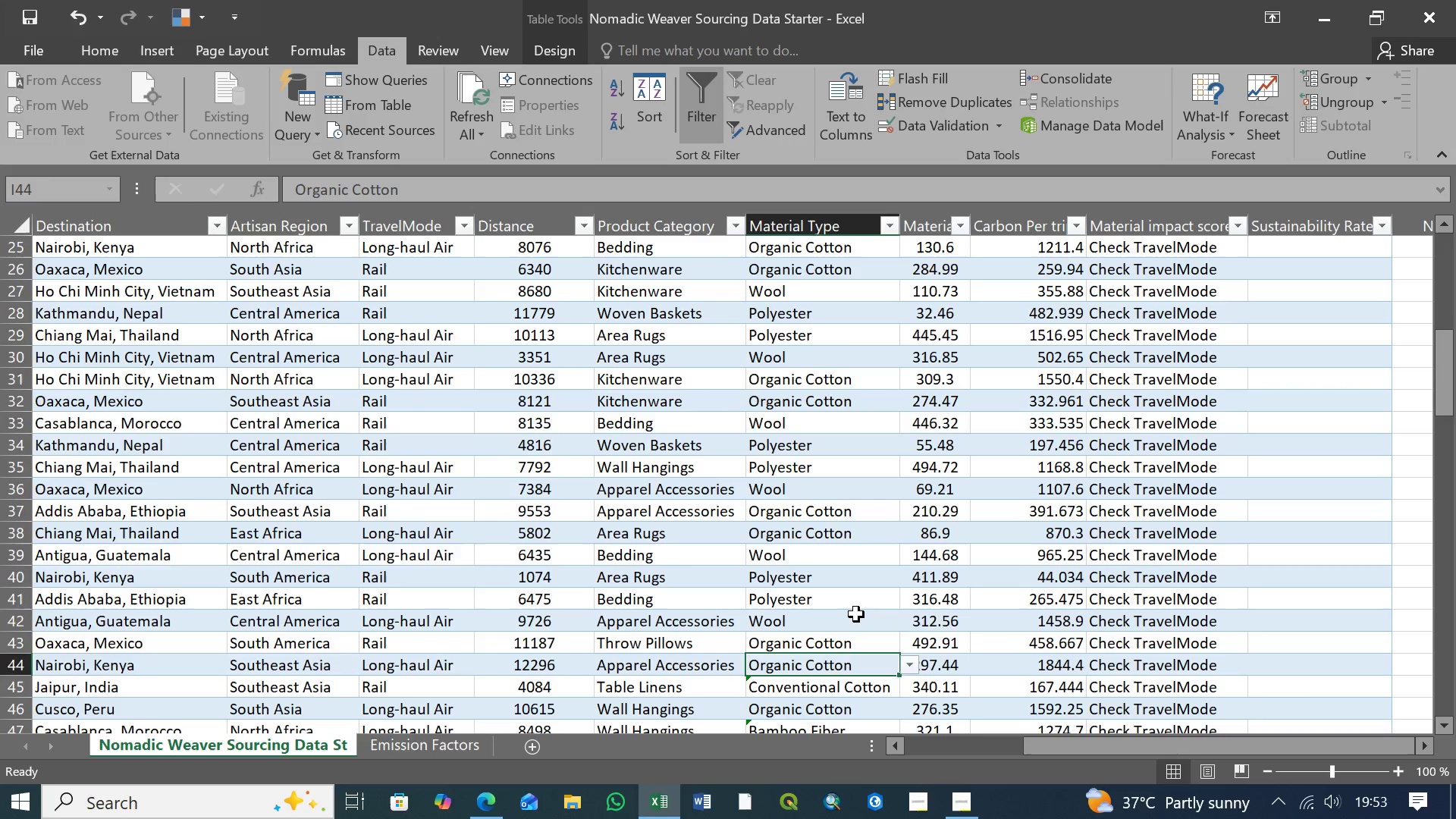 
scroll: coordinate [856, 612], scroll_direction: down, amount: 2.0
 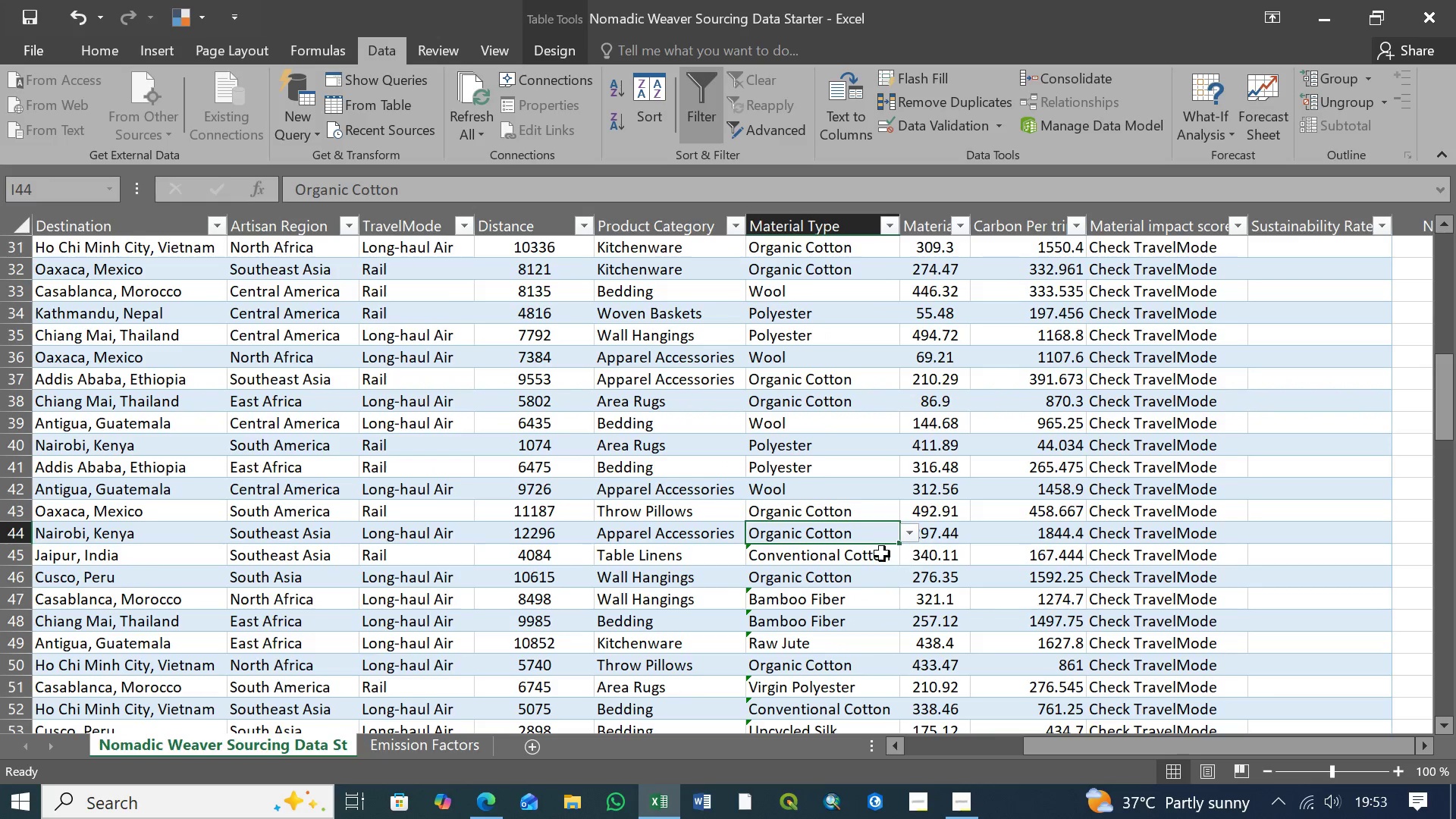 
left_click([880, 552])
 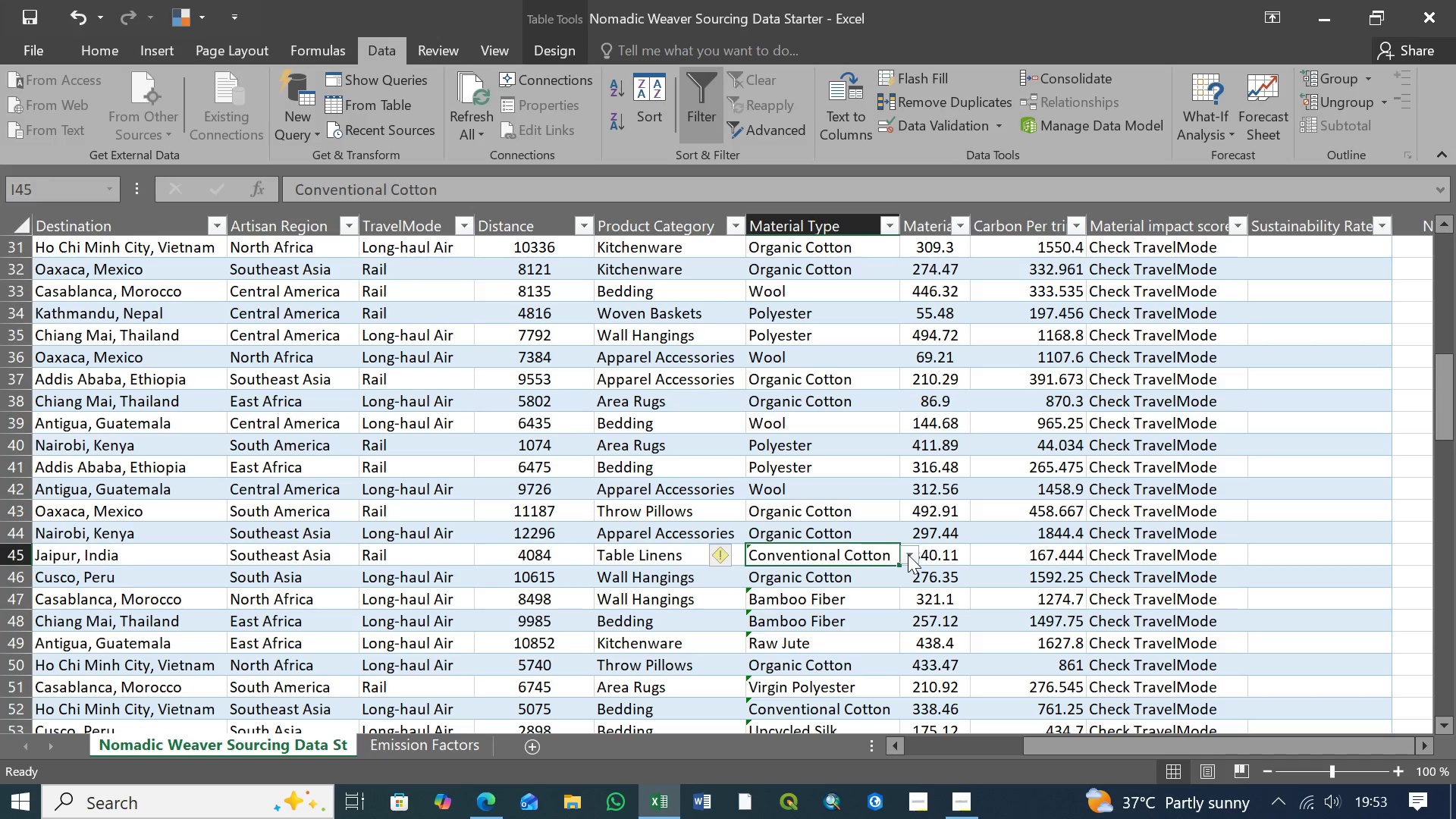 
left_click([908, 554])
 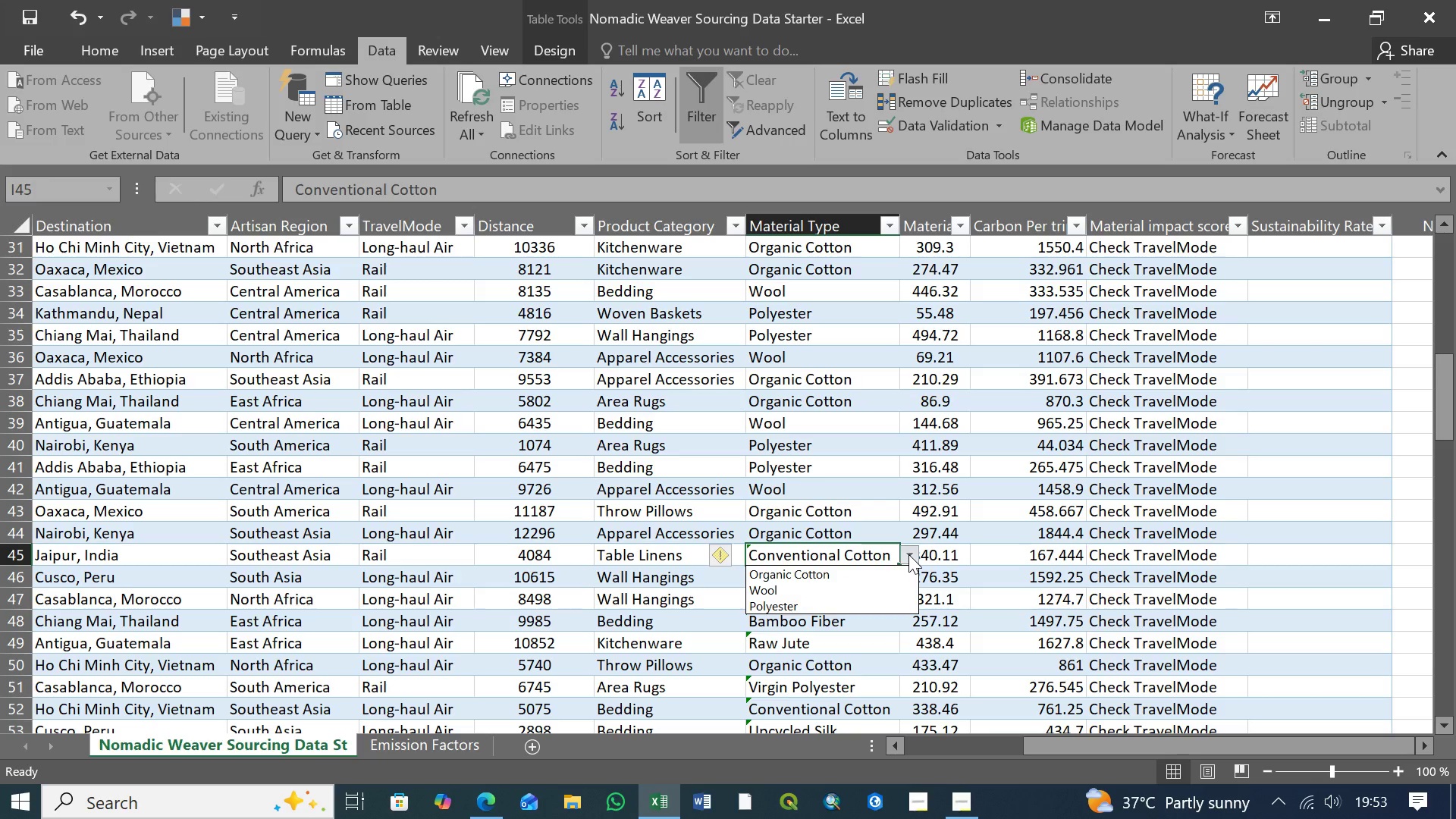 
left_click([844, 590])
 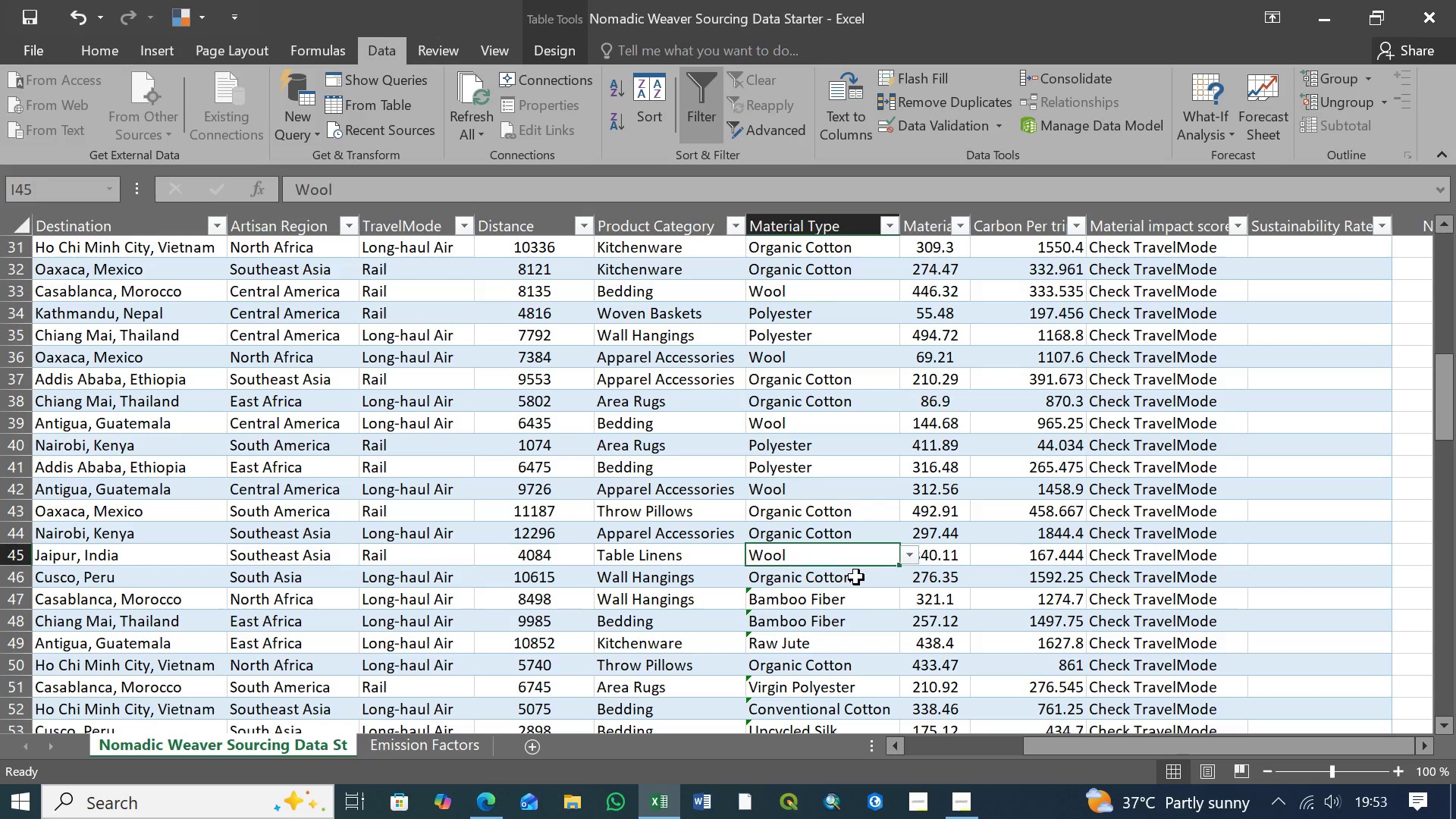 
left_click([856, 577])
 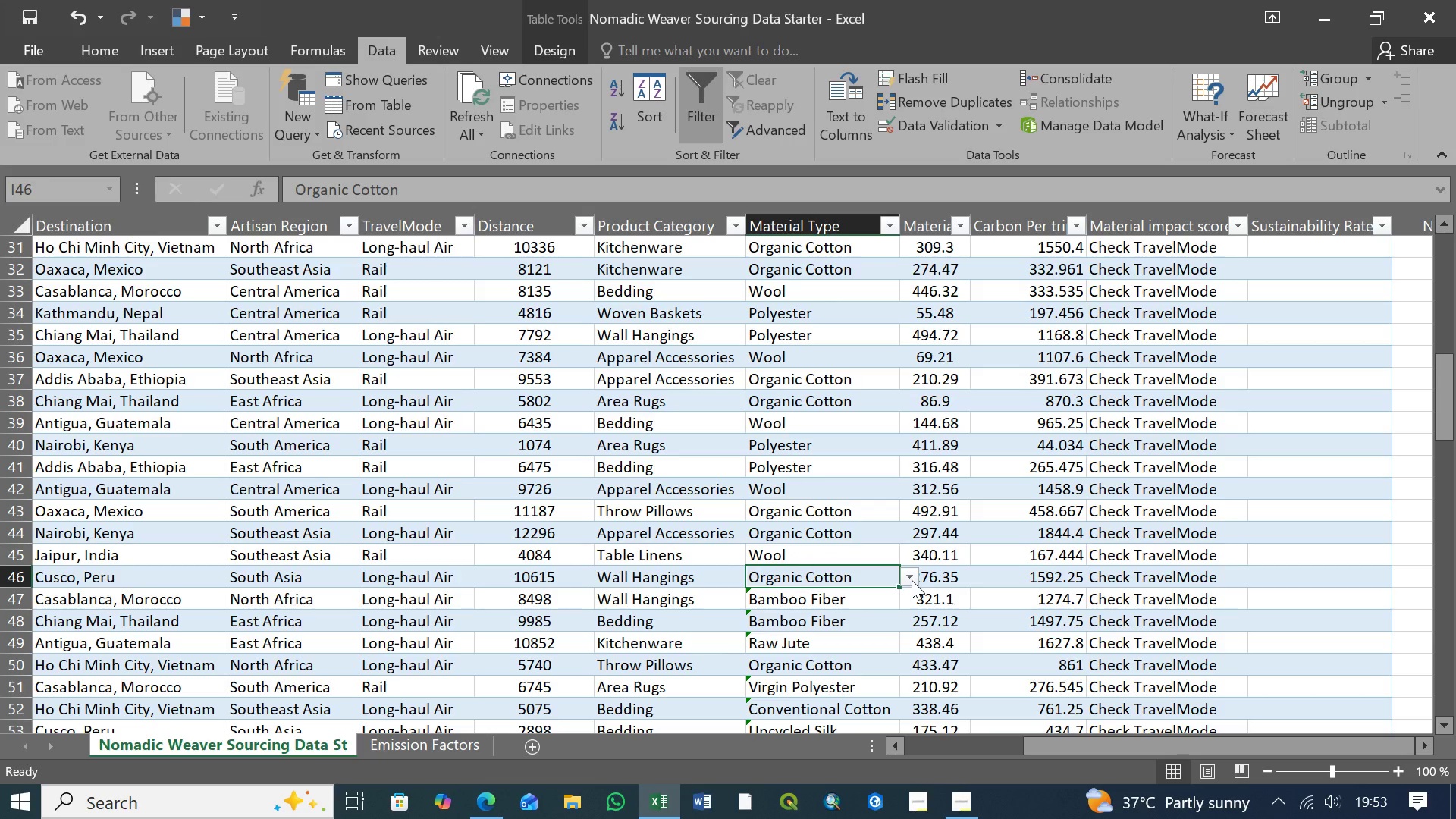 
left_click([912, 580])
 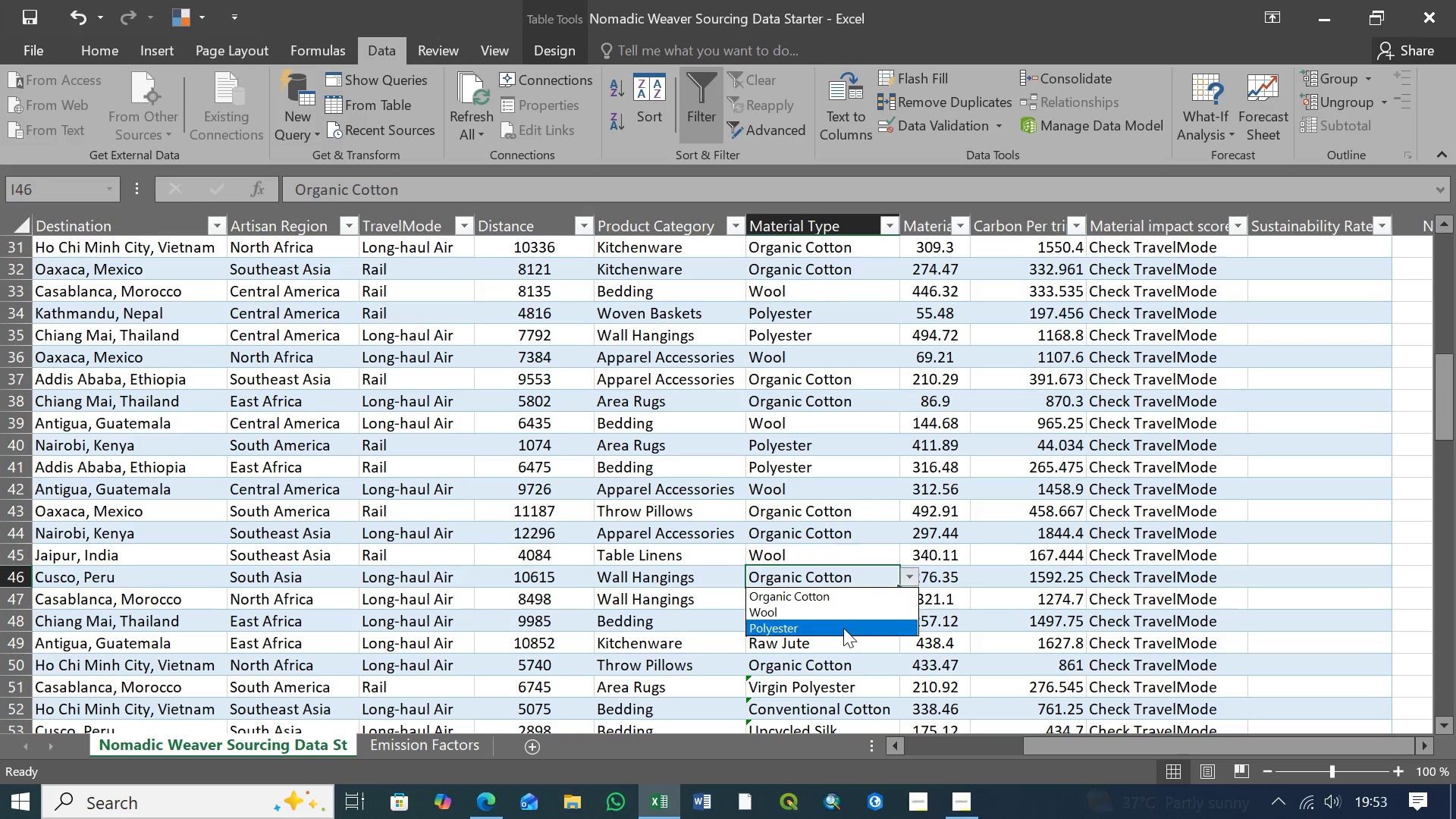 
left_click([843, 628])
 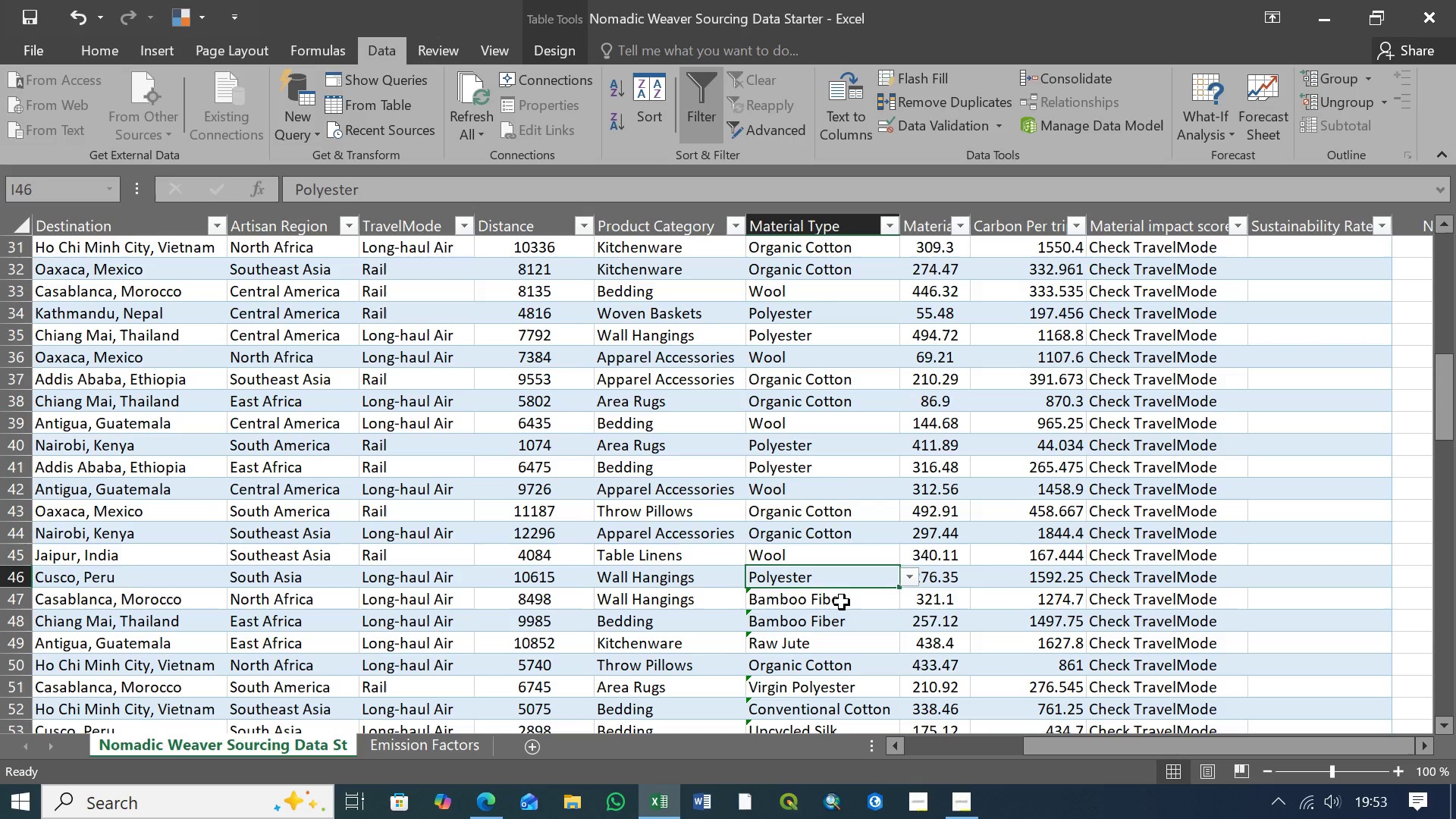 
left_click([842, 602])
 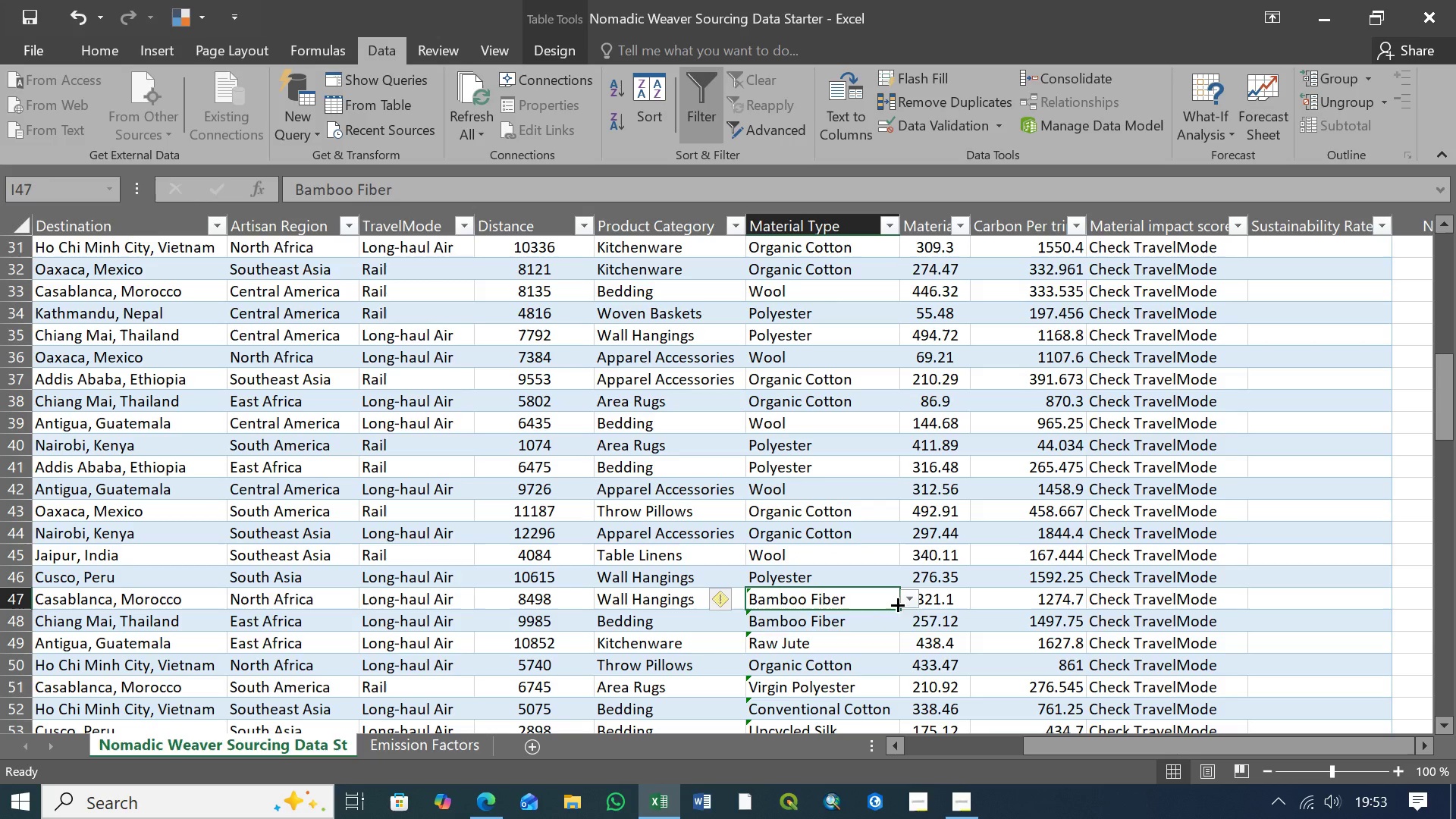 
left_click([904, 604])
 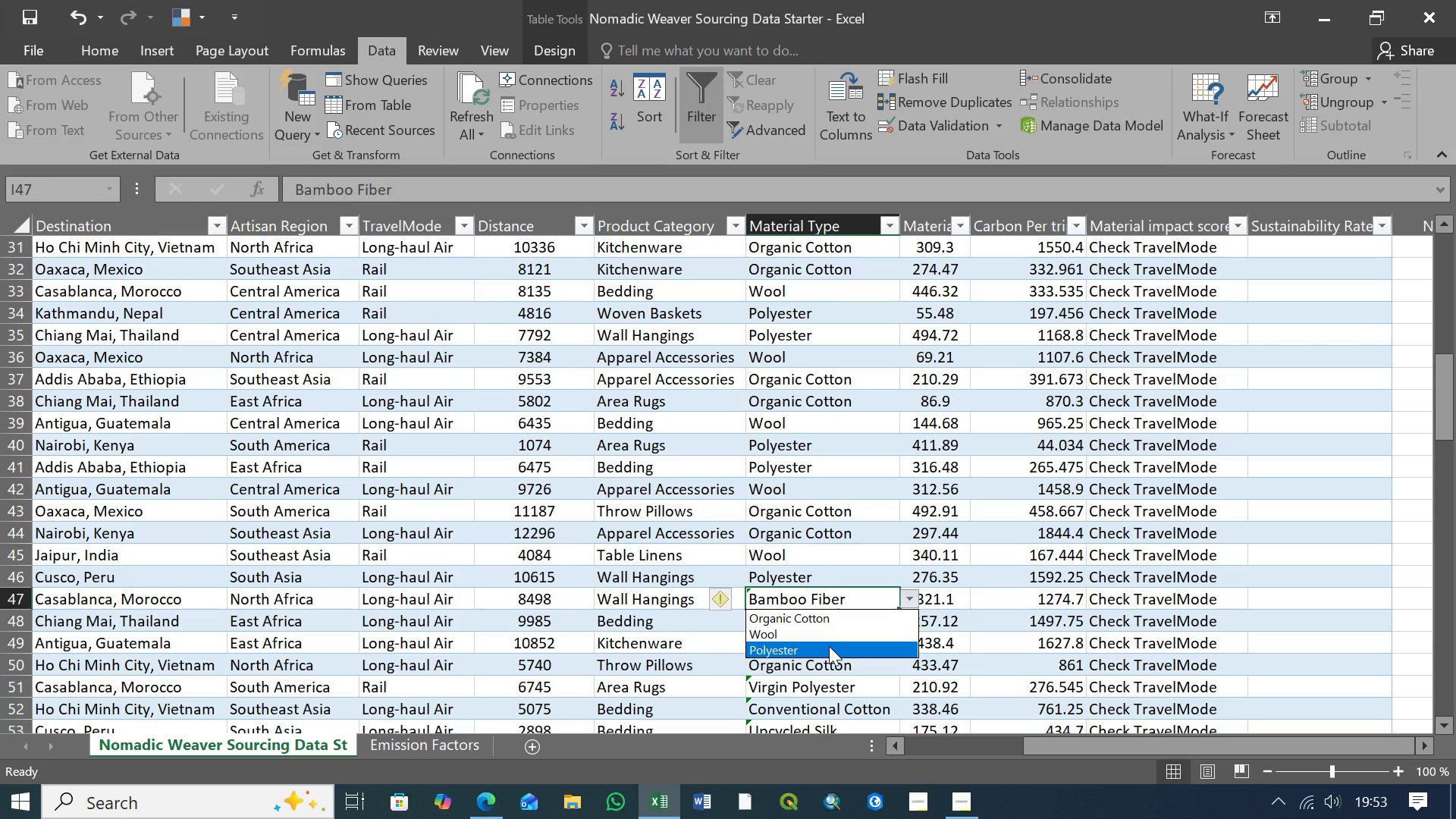 
left_click([829, 647])
 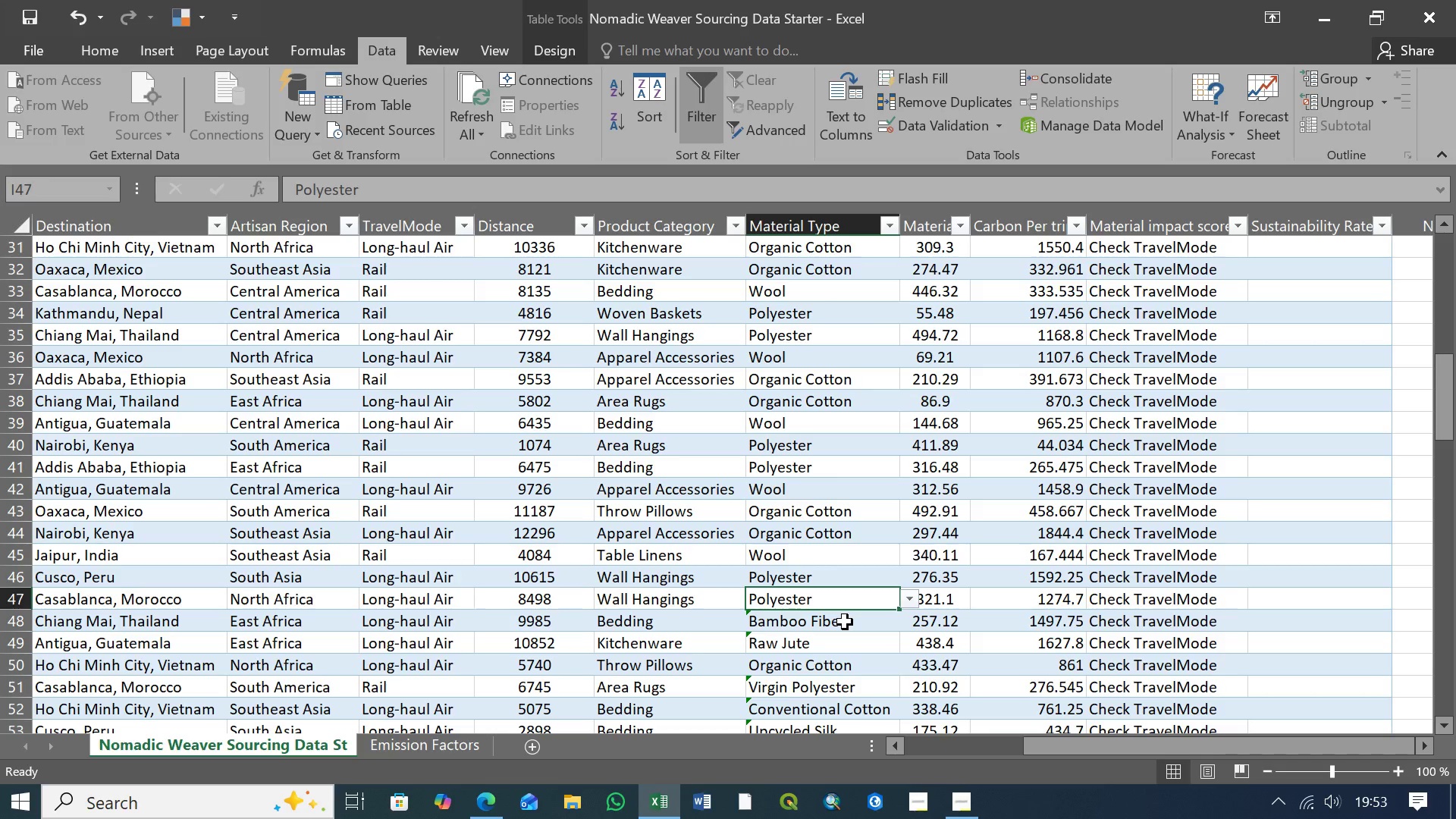 
left_click([845, 622])
 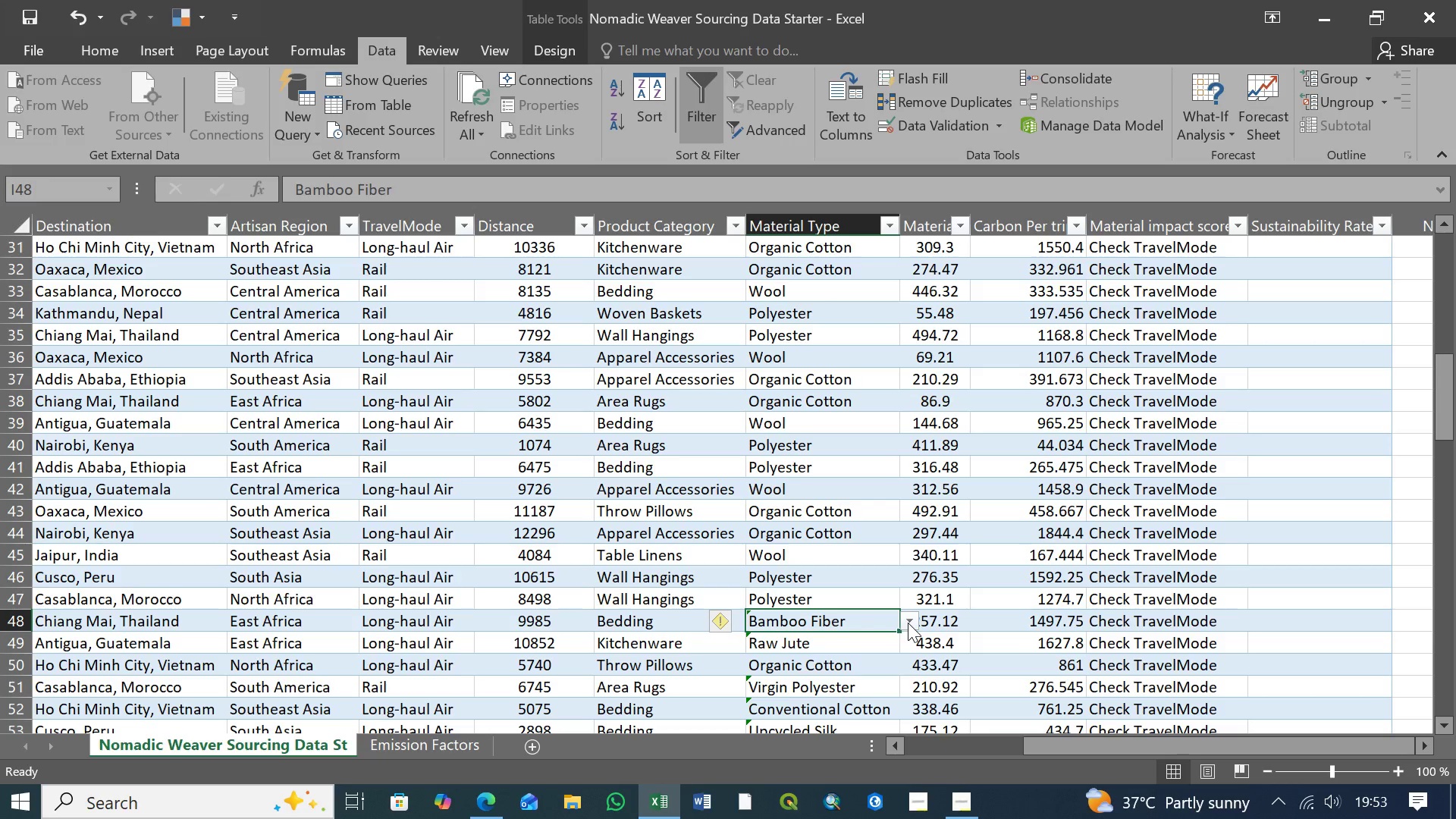 
left_click([908, 623])
 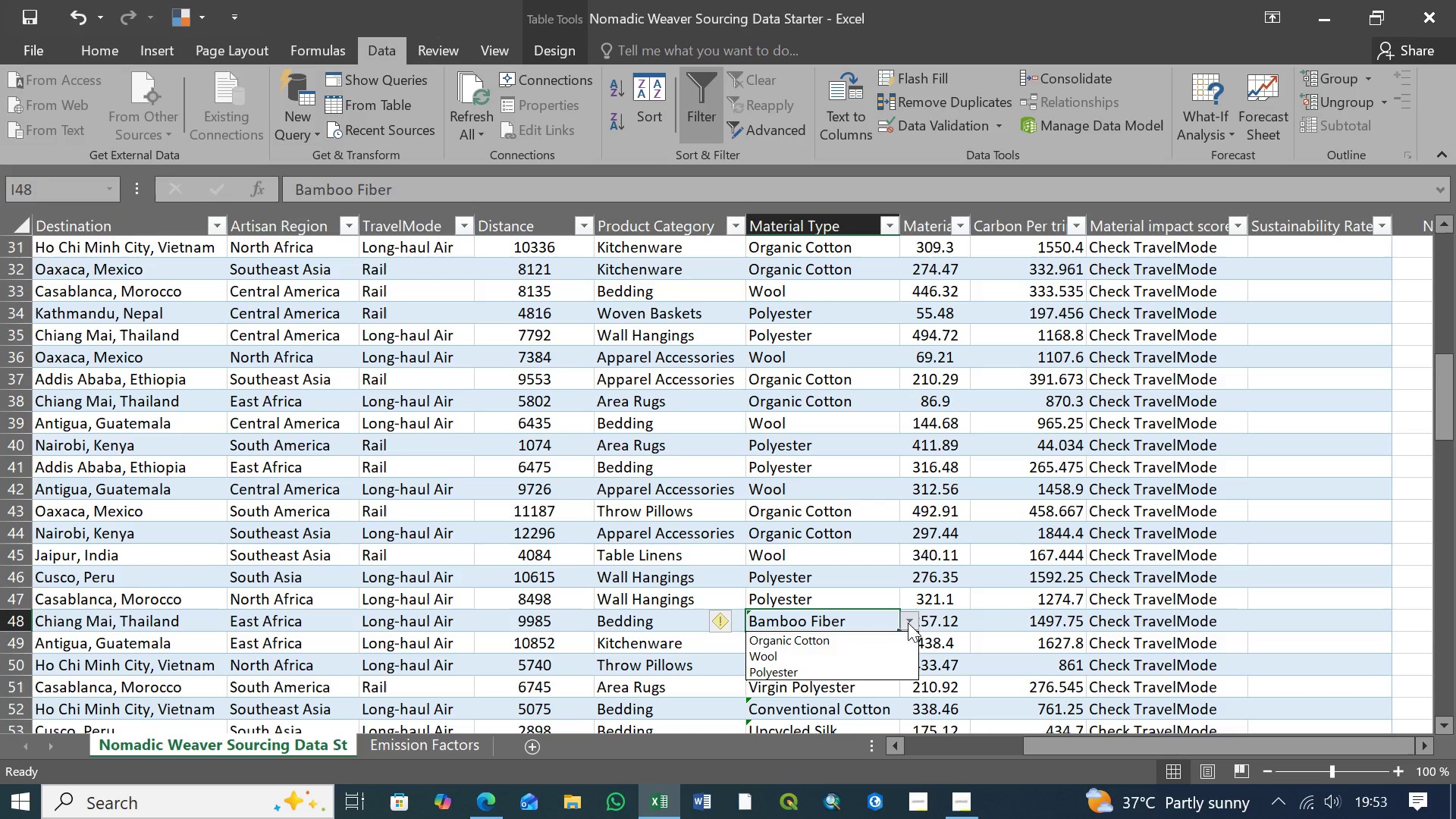 
left_click([843, 656])
 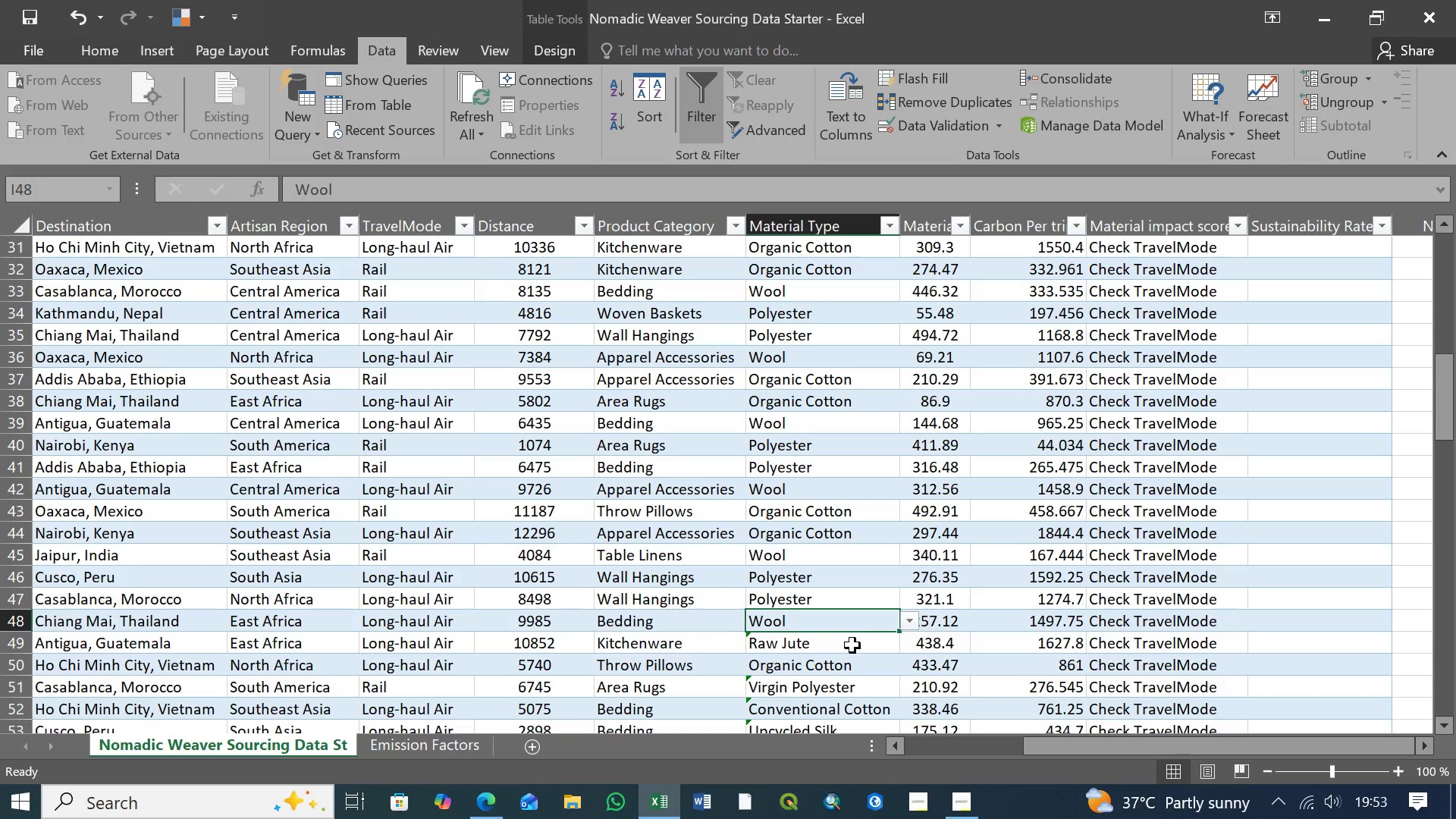 
left_click([852, 645])
 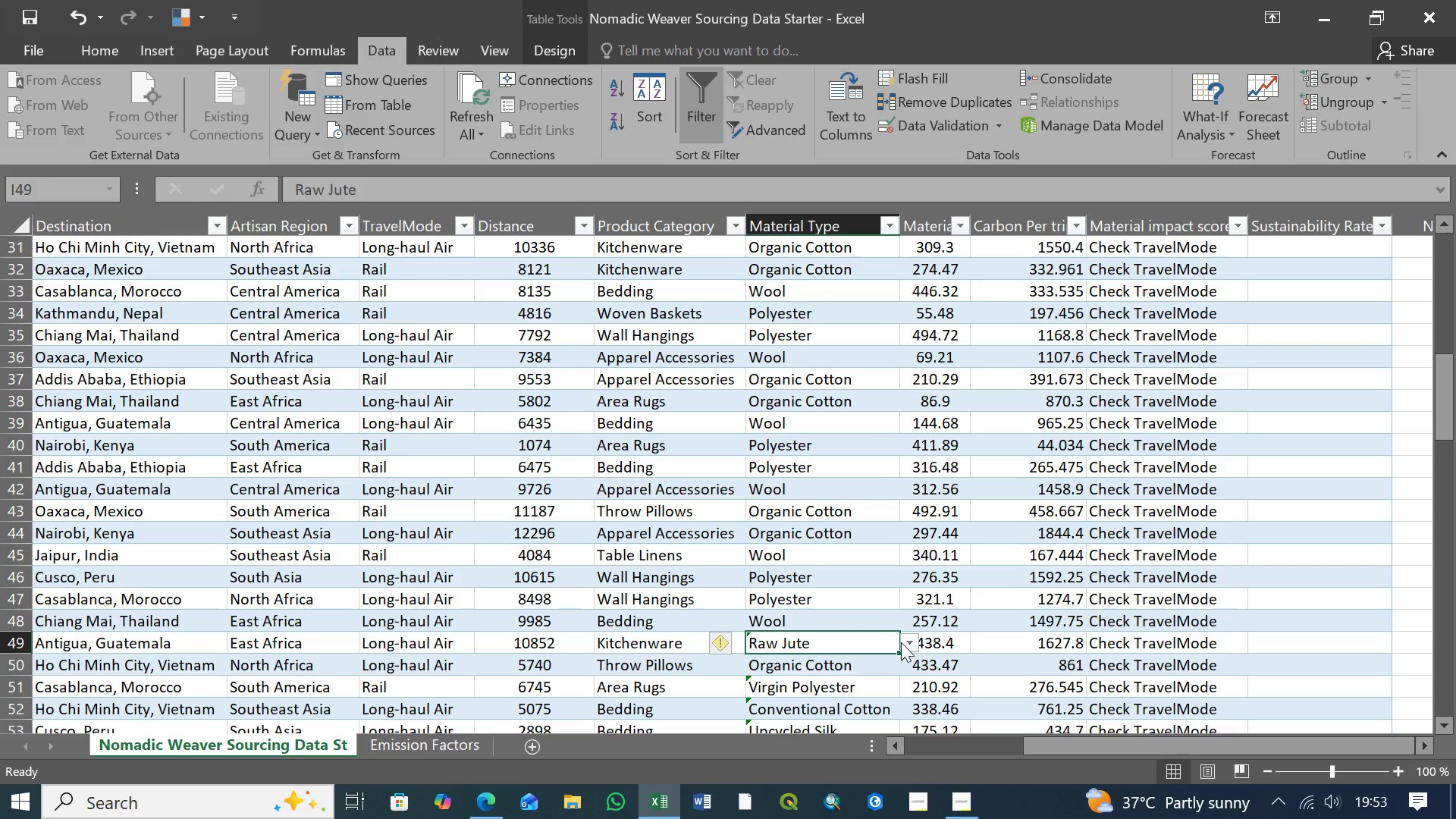 
left_click([901, 642])
 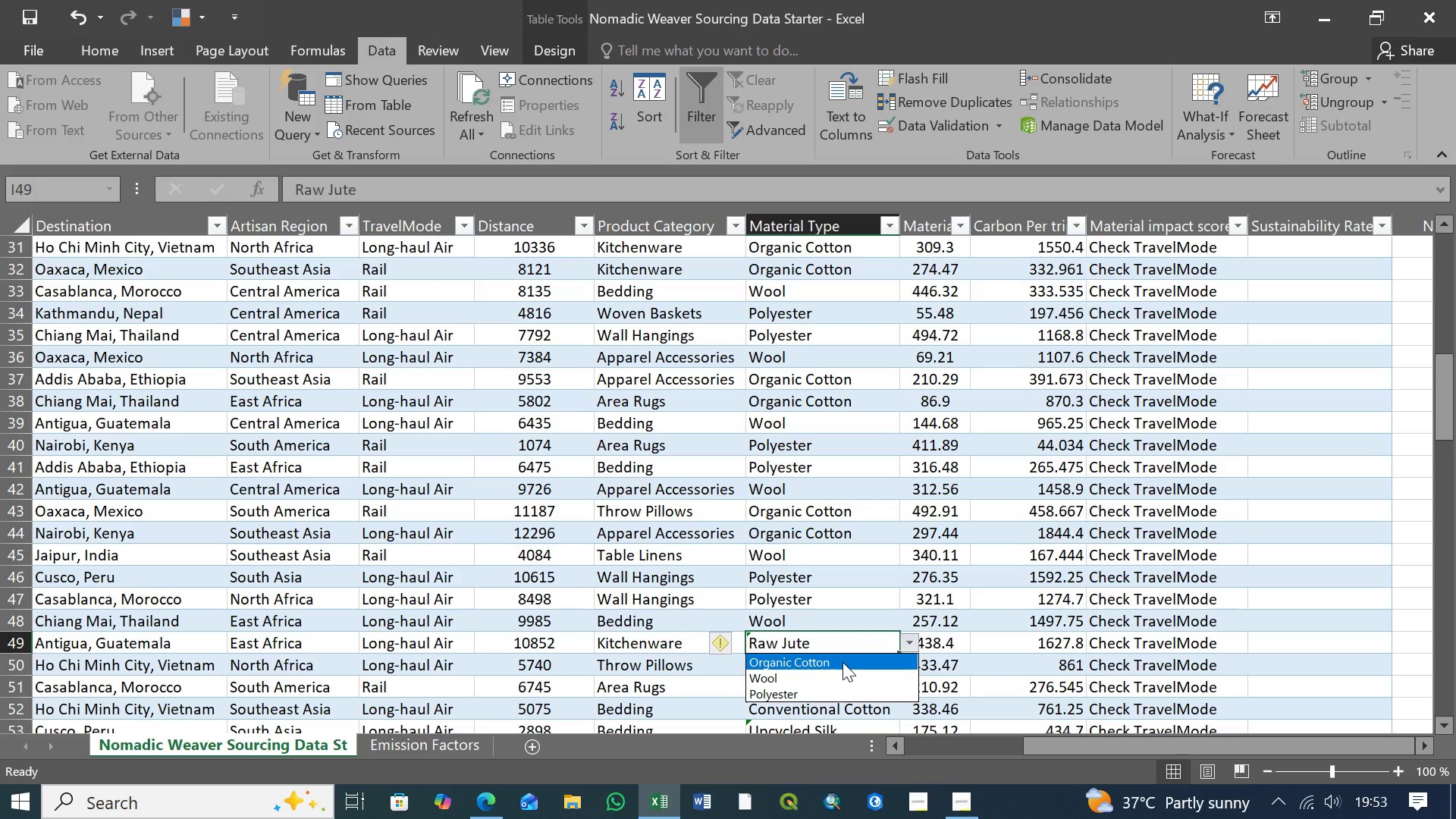 
left_click([843, 662])
 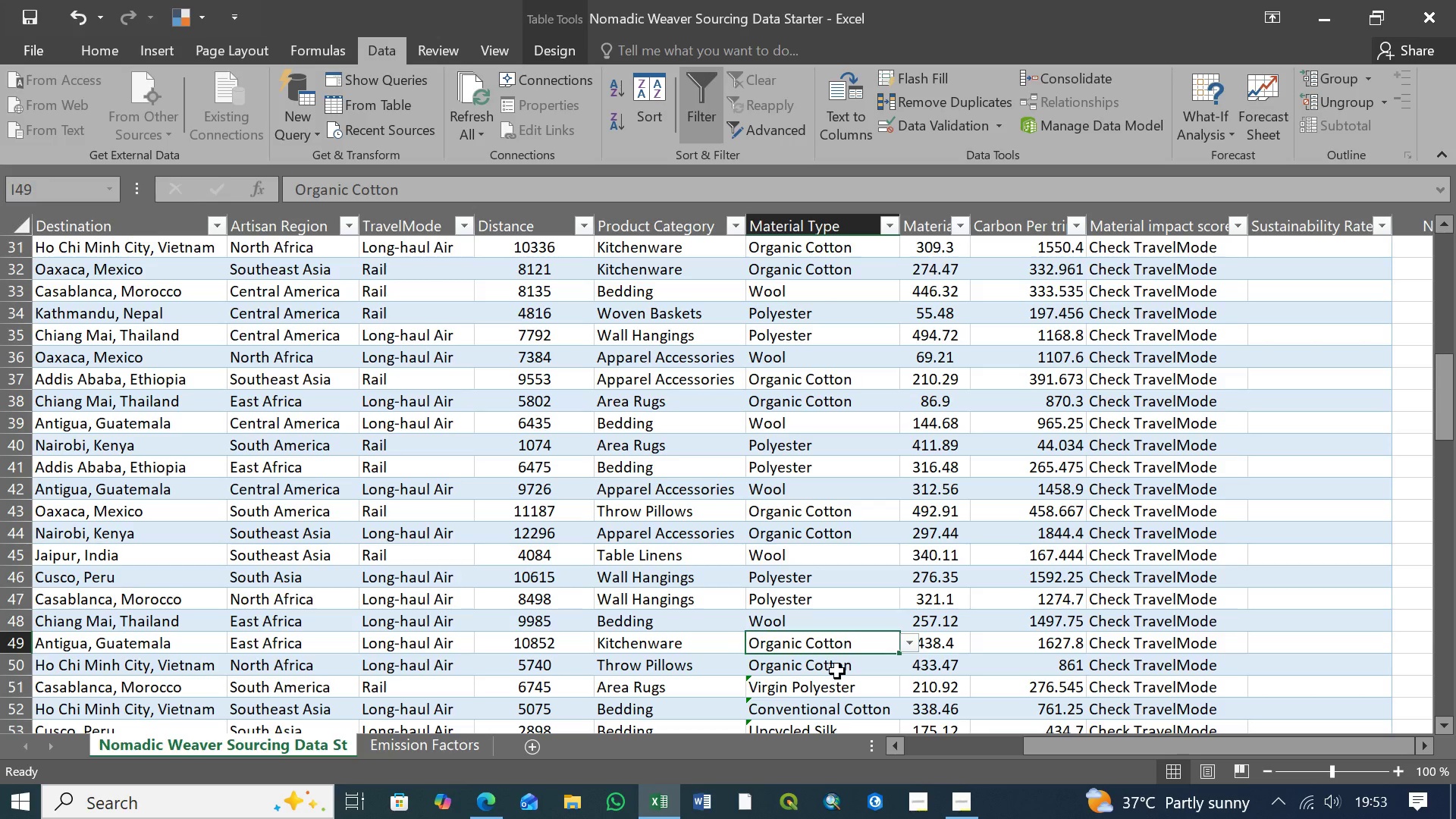 
left_click([837, 671])
 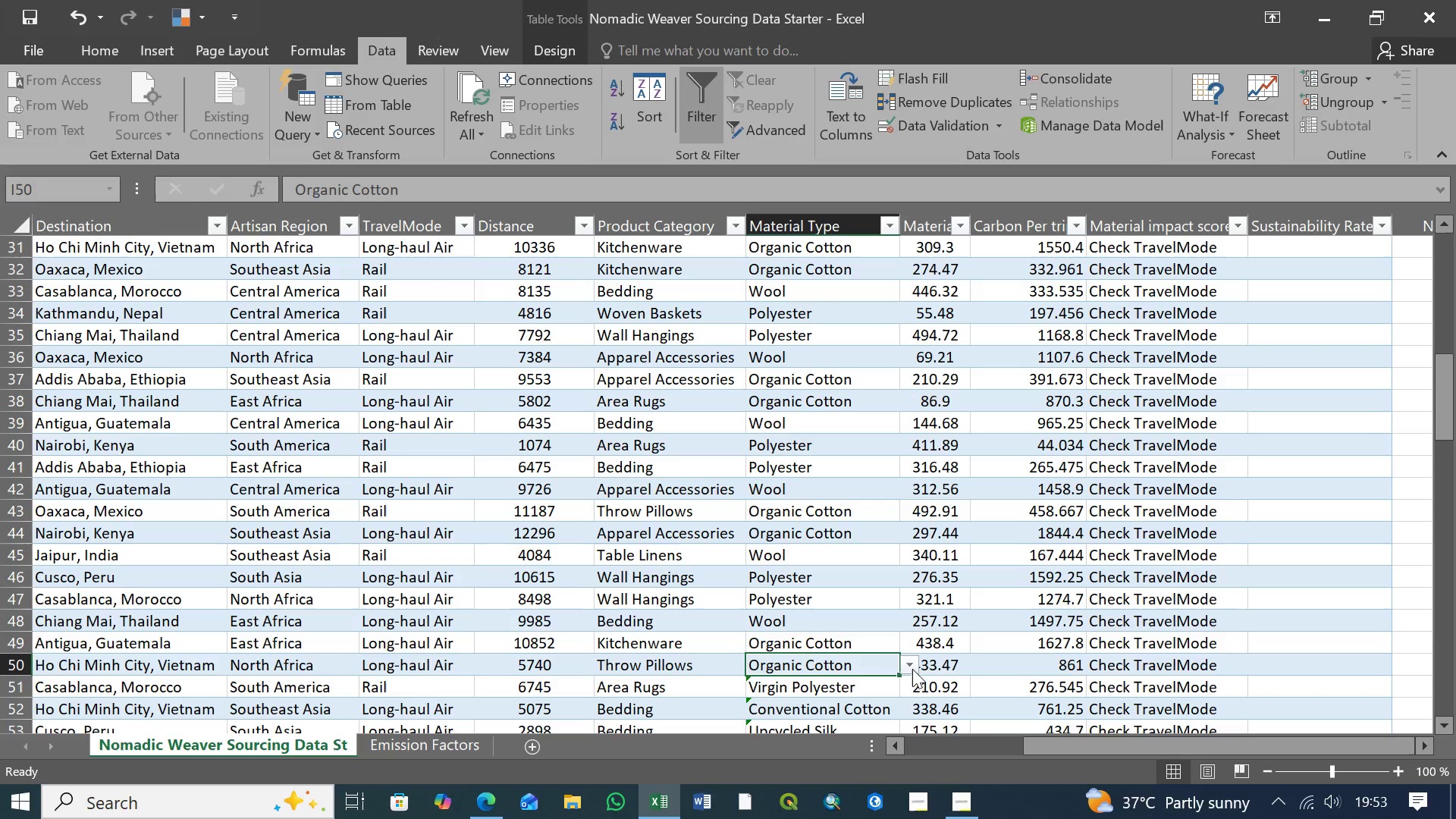 
left_click([912, 667])
 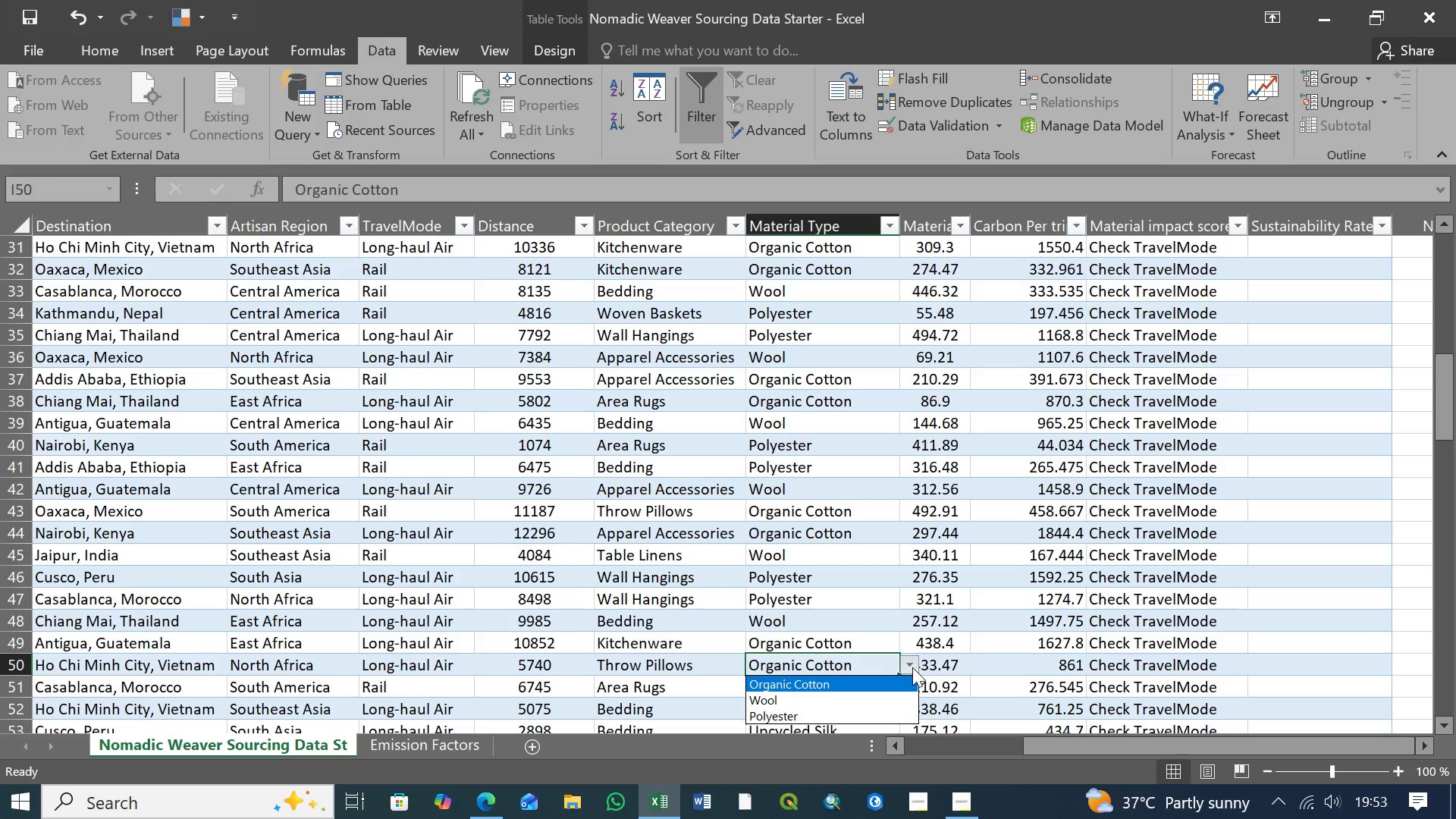 
left_click([912, 667])
 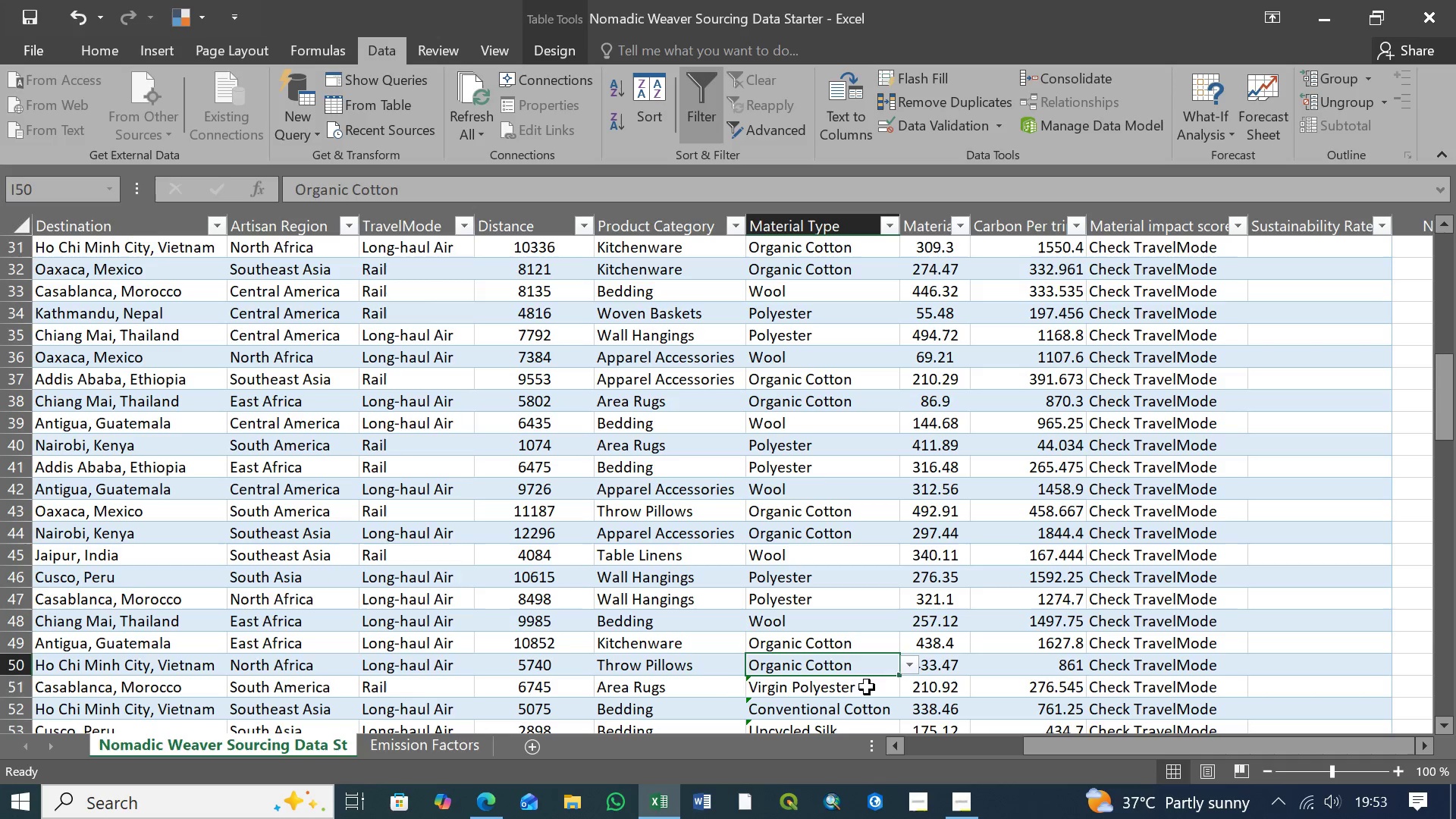 
left_click([867, 687])
 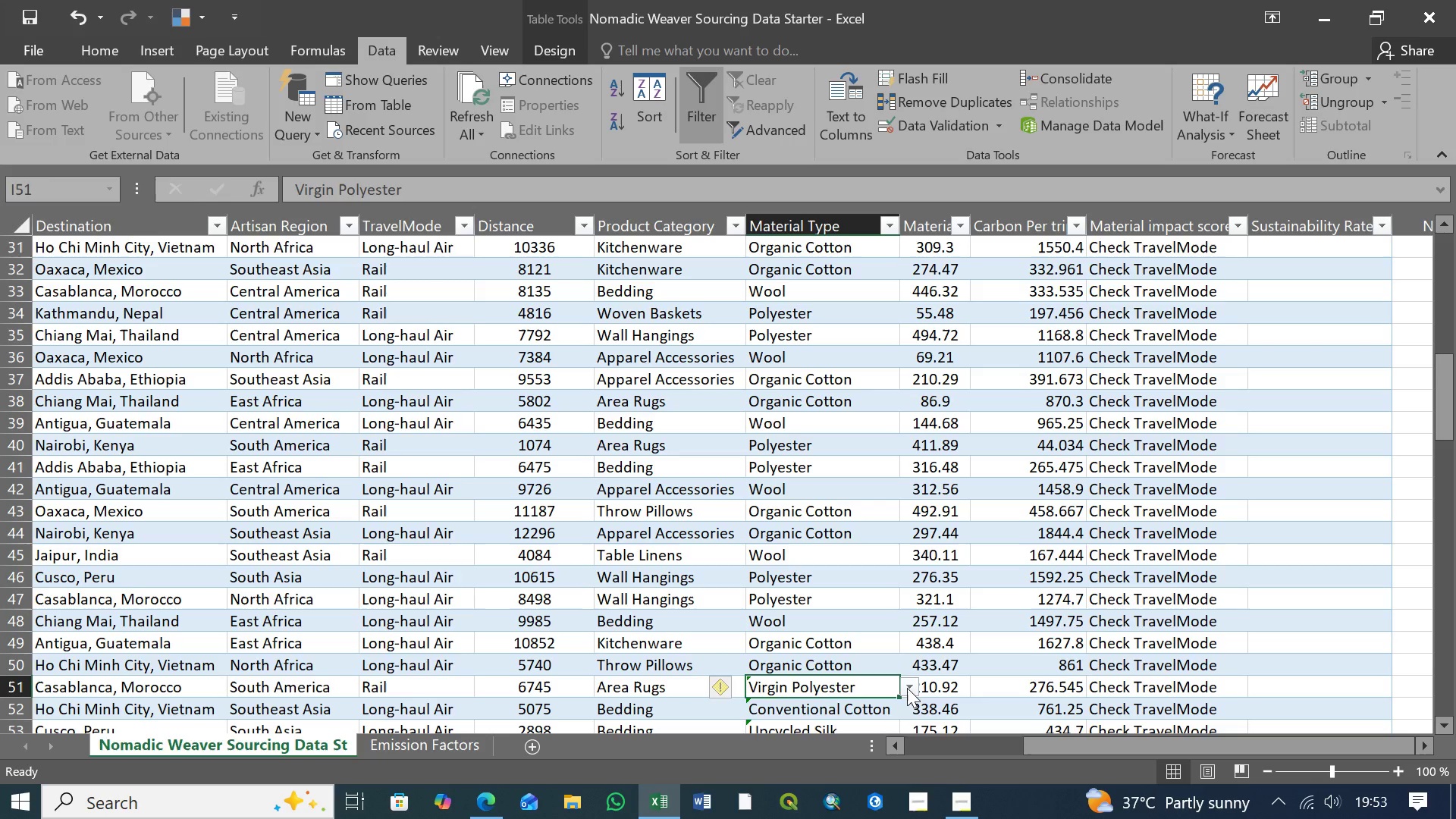 
left_click([912, 688])
 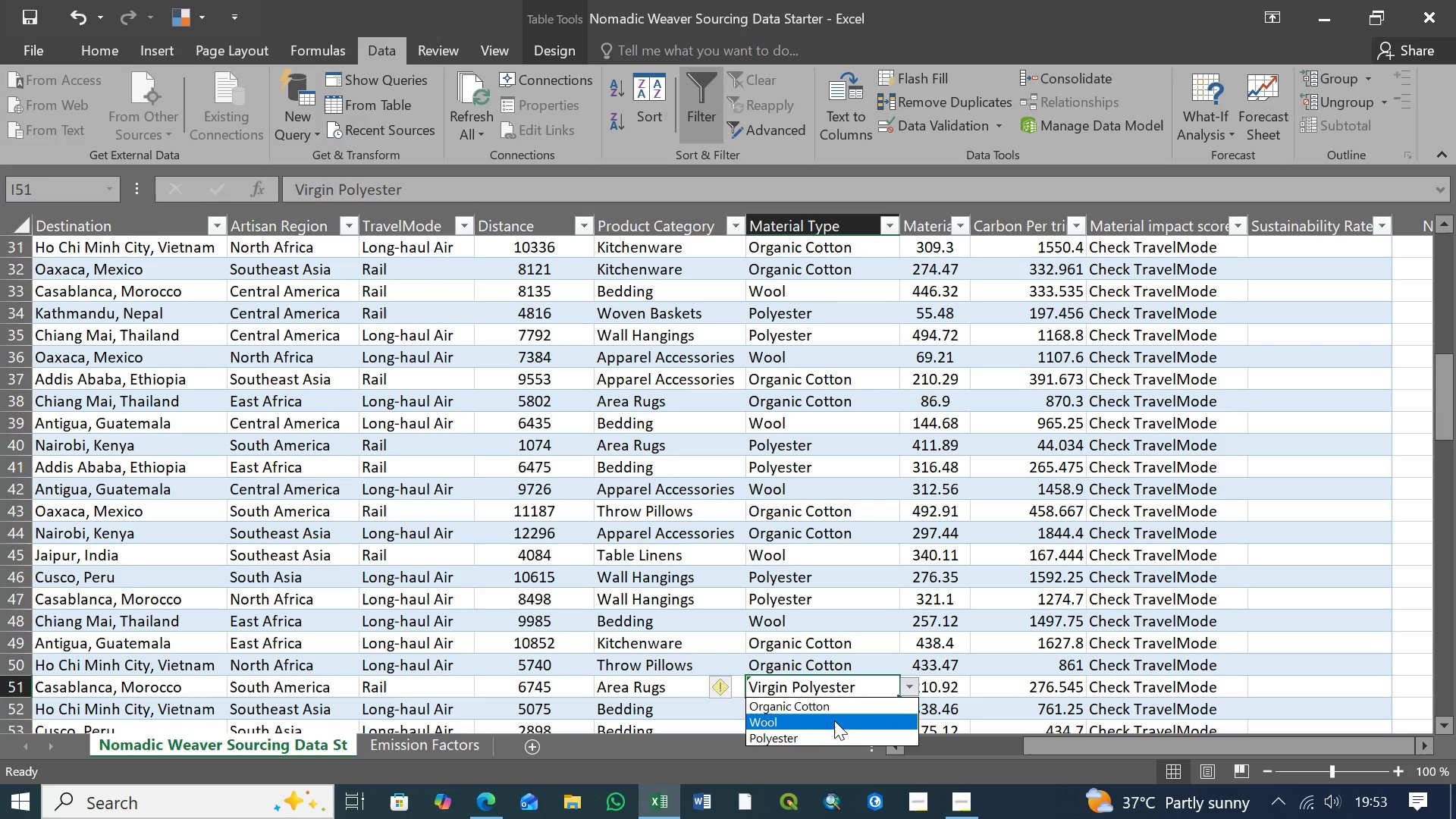 
left_click([828, 721])
 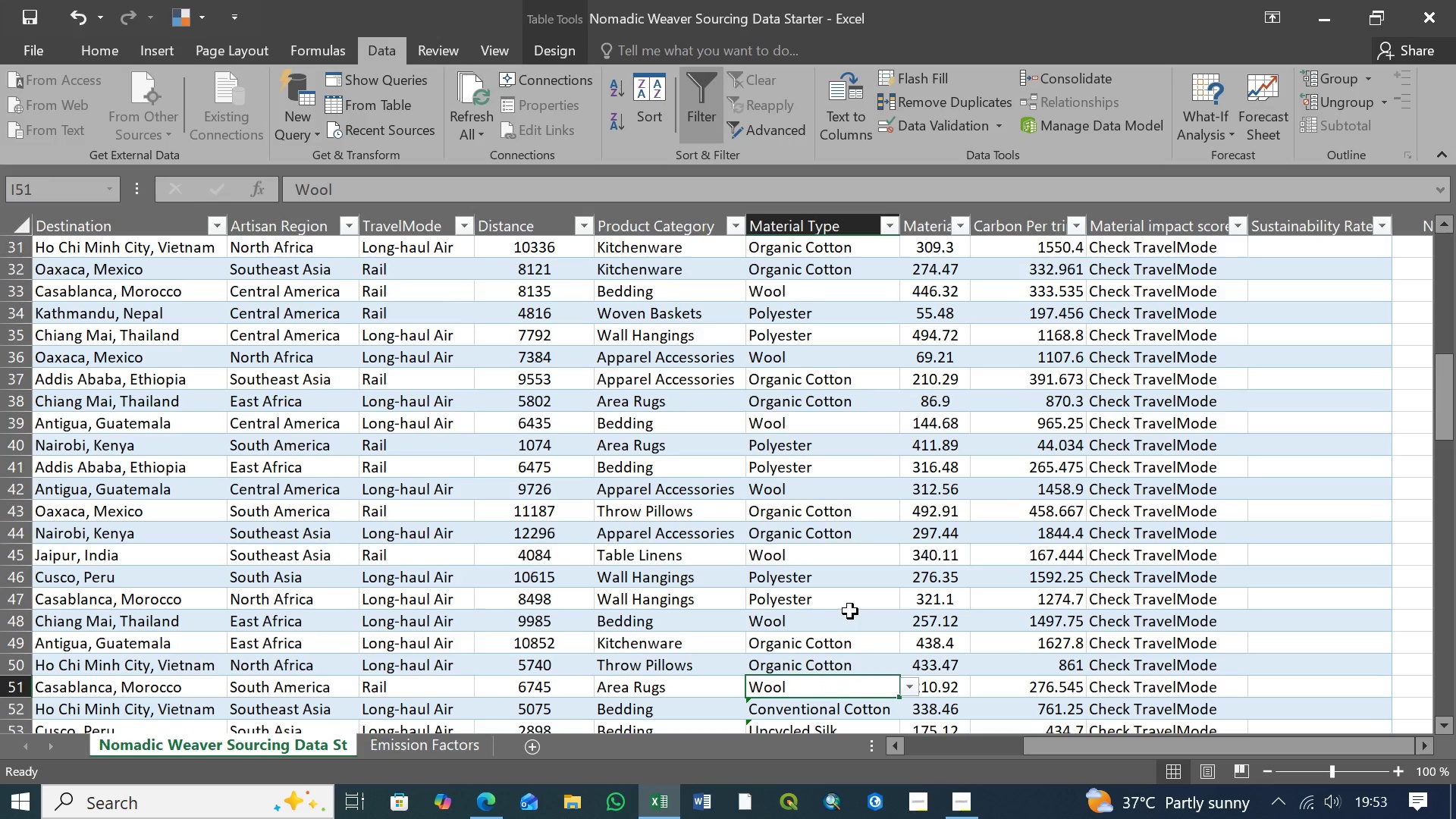 
scroll: coordinate [849, 533], scroll_direction: down, amount: 6.0
 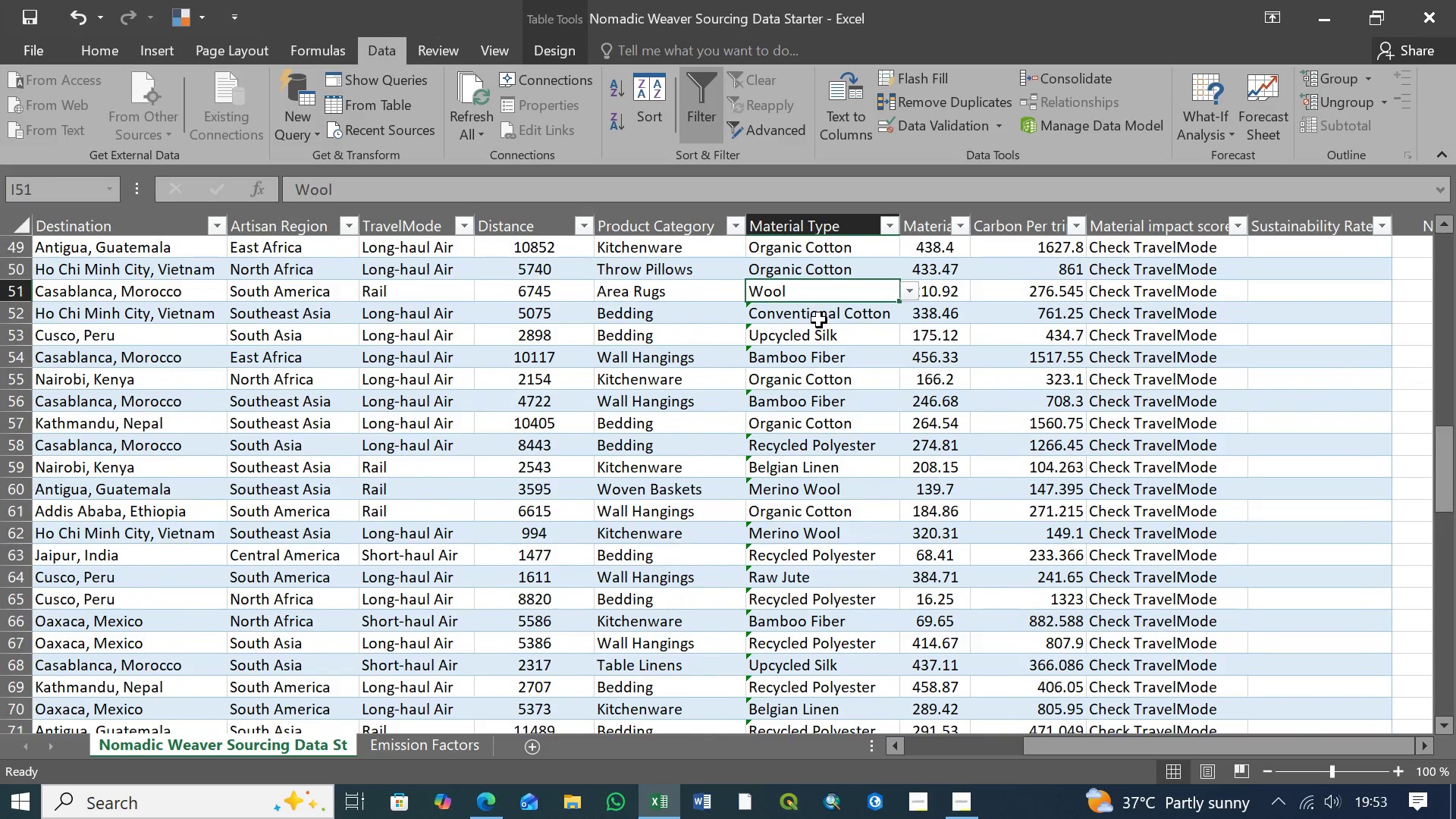 
left_click([824, 312])
 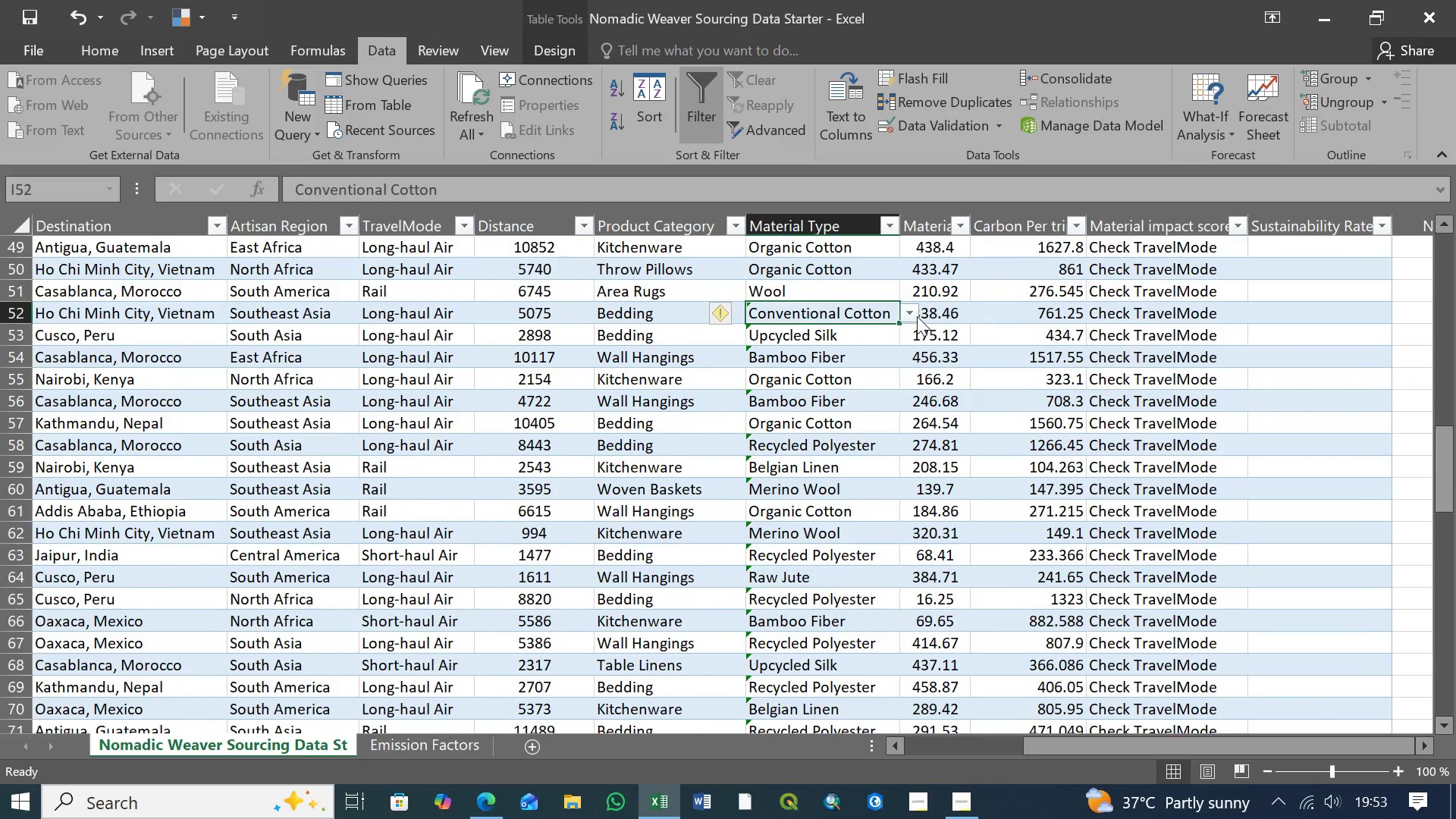 
left_click([910, 316])
 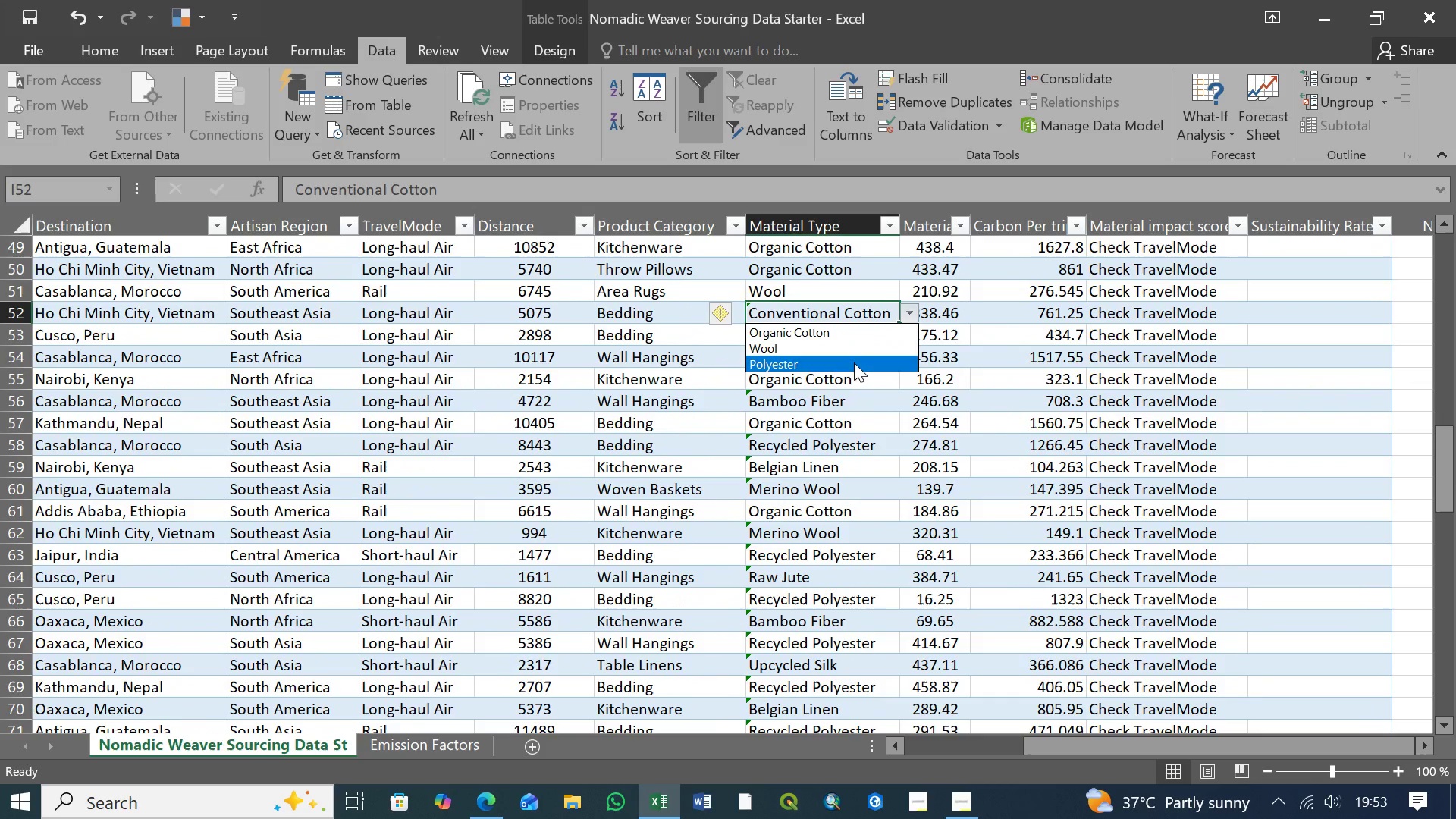 
left_click([854, 363])
 